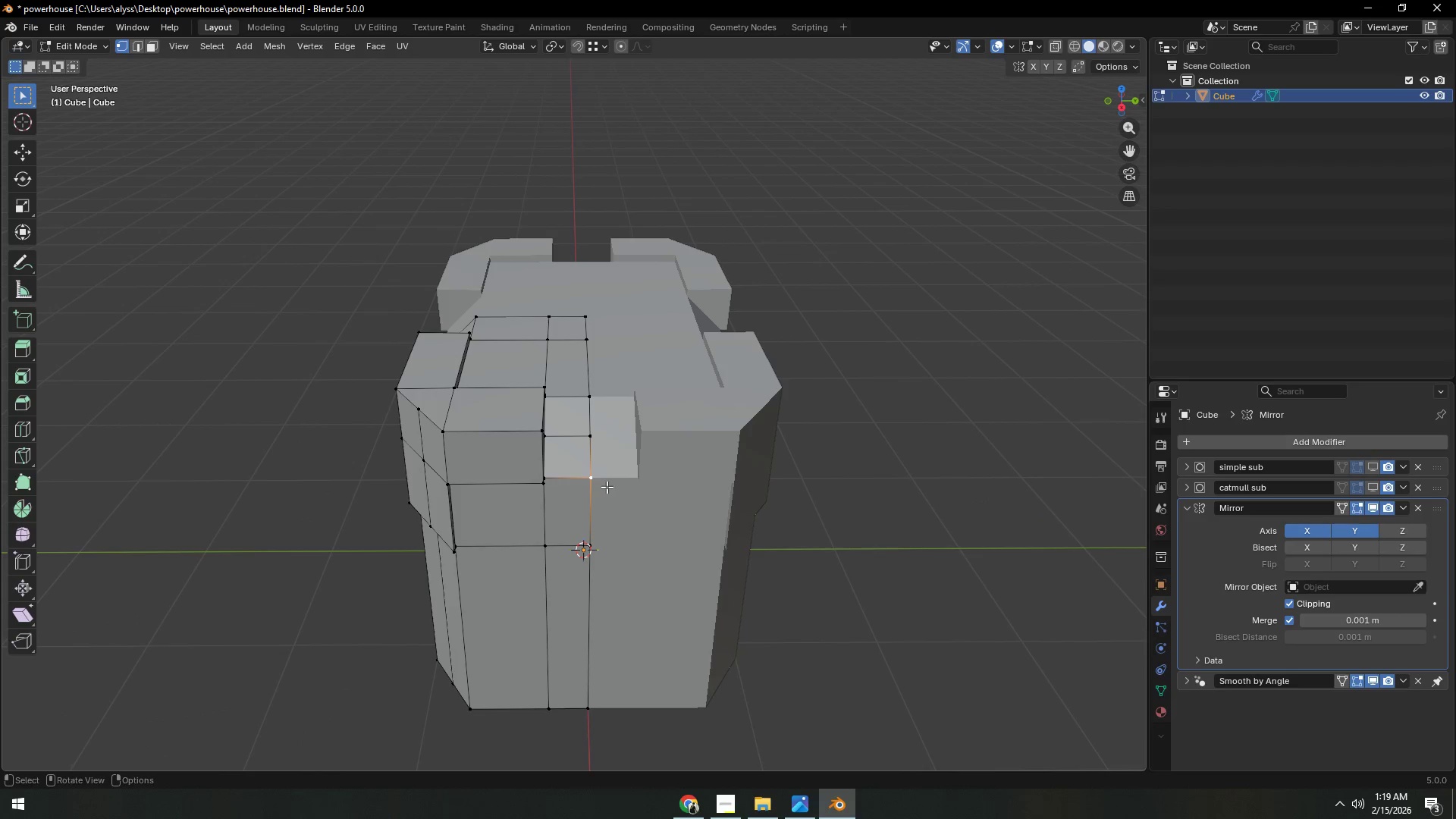 
key(G)
 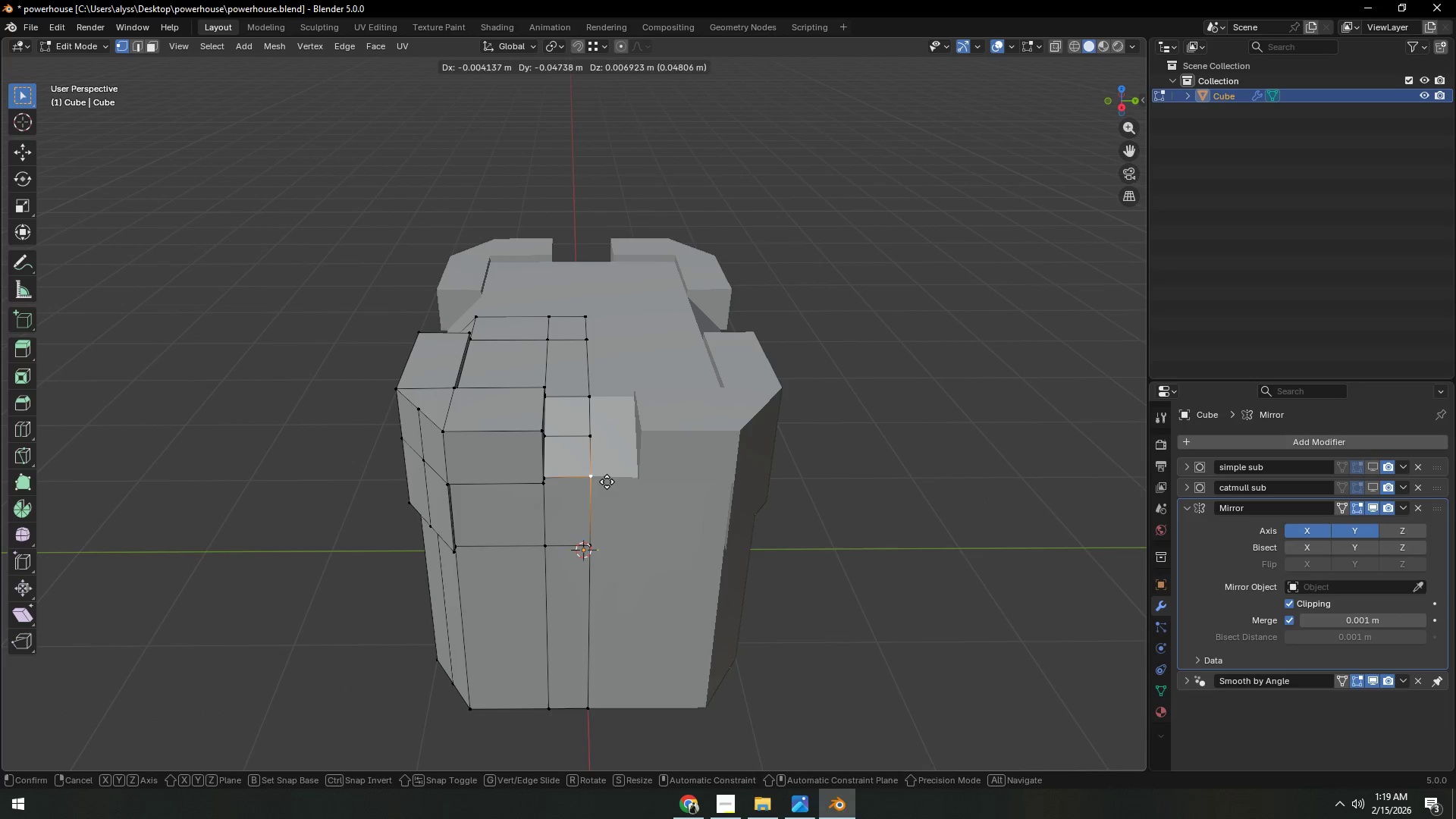 
right_click([620, 480])
 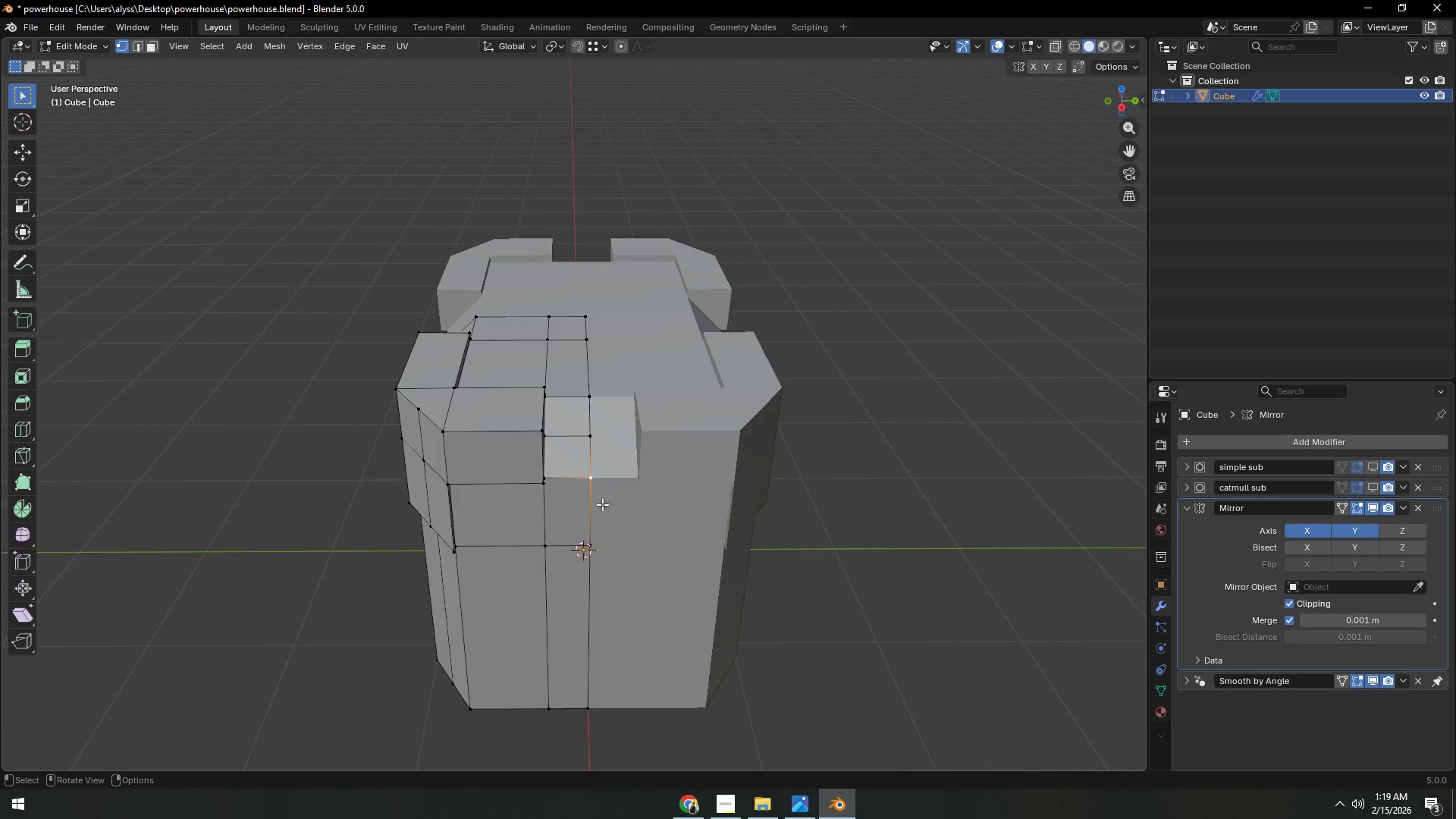 
scroll: coordinate [601, 510], scroll_direction: down, amount: 2.0
 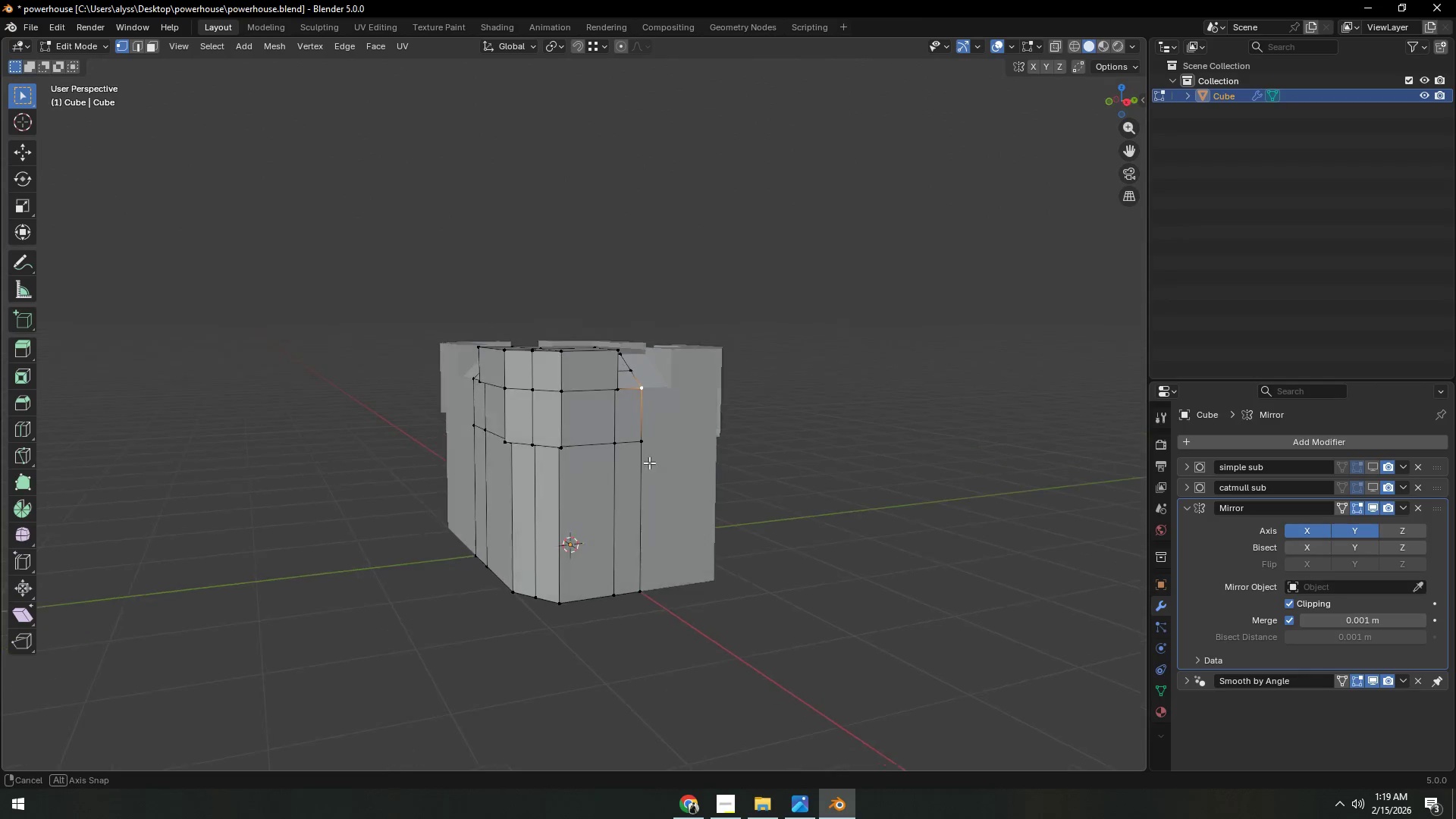 
scroll: coordinate [642, 469], scroll_direction: up, amount: 4.0
 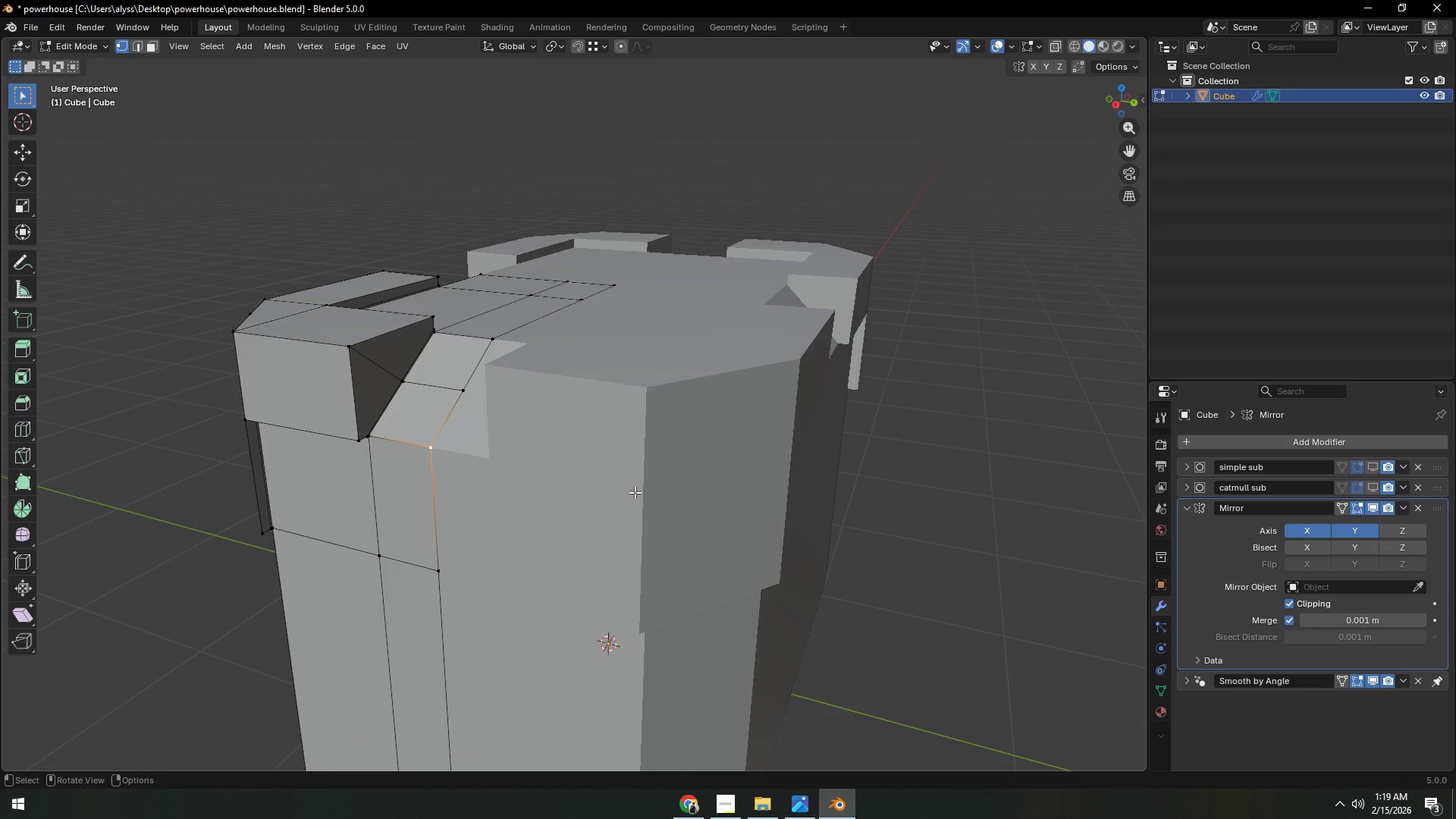 
wait(17.31)
 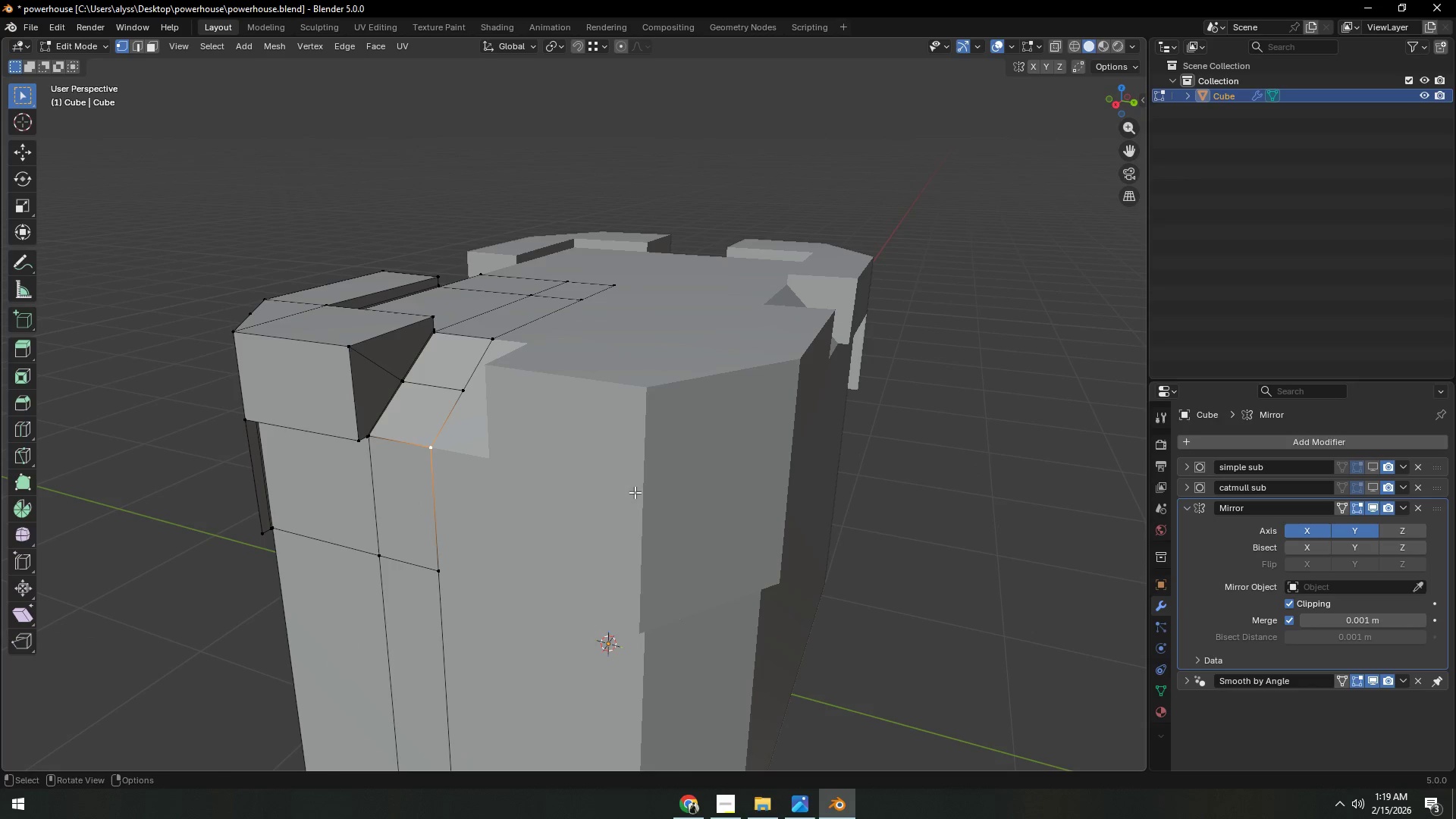 
hold_key(key=ShiftLeft, duration=0.39)
 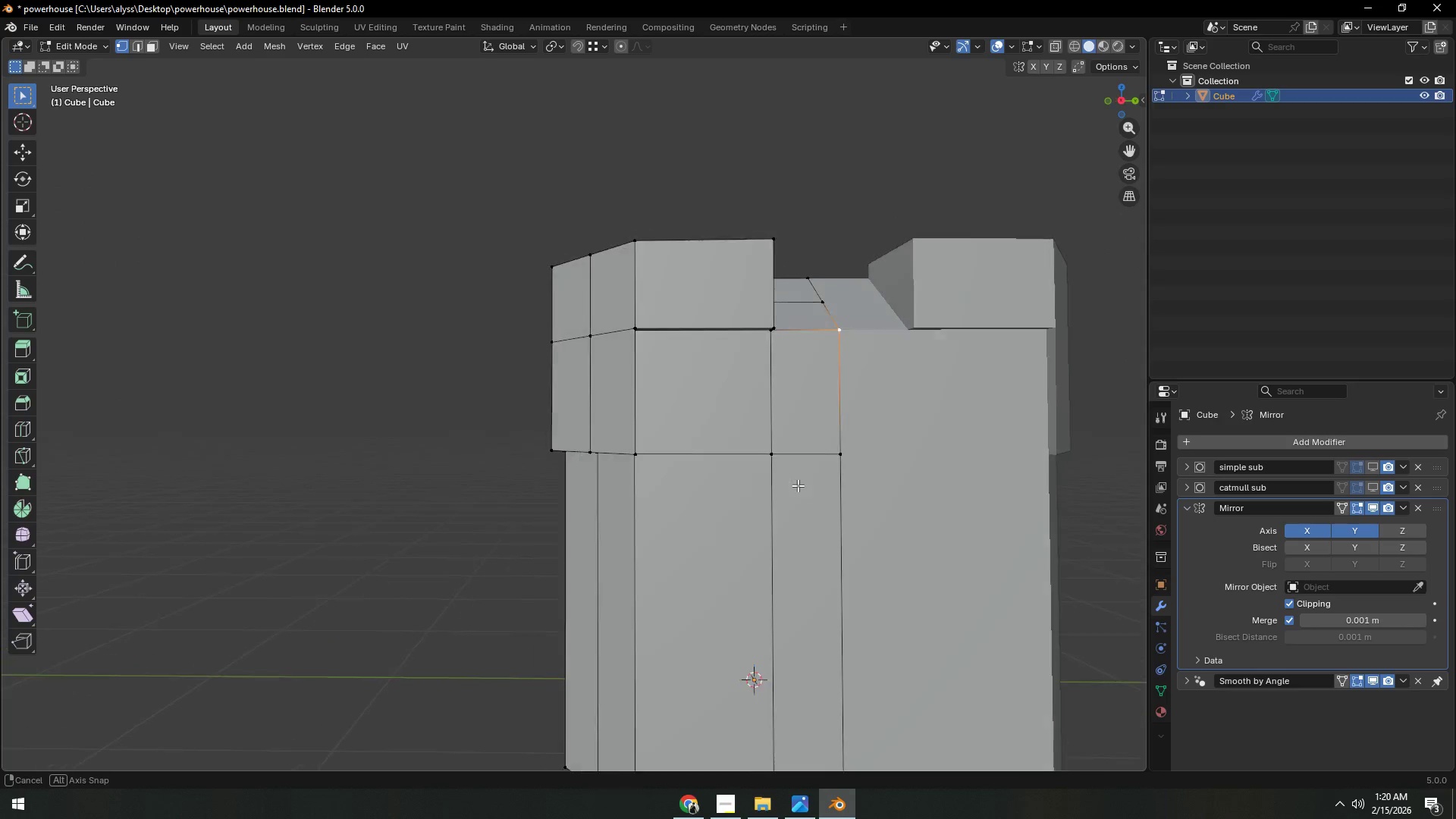 
scroll: coordinate [799, 488], scroll_direction: up, amount: 3.0
 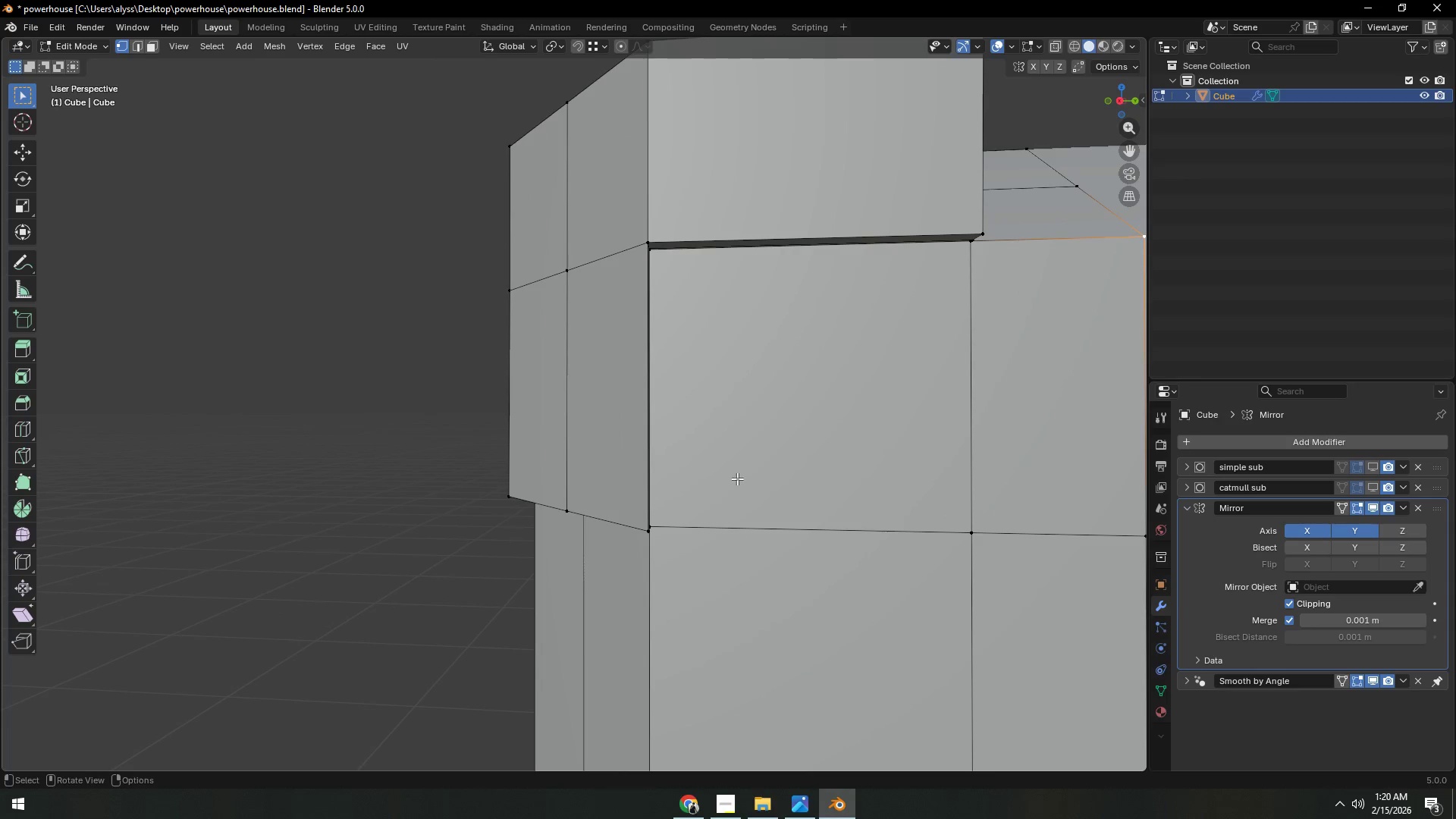 
key(2)
 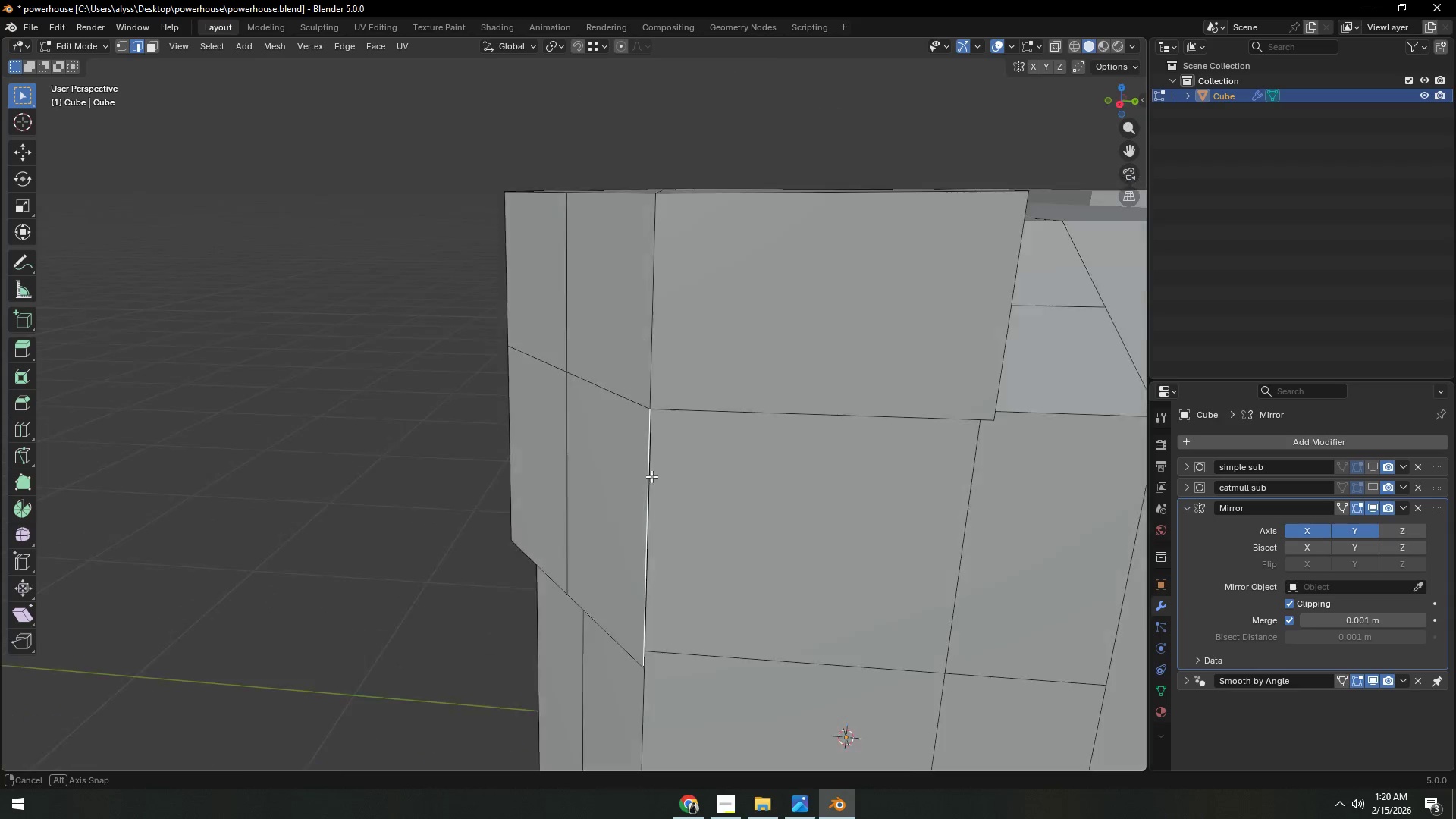 
hold_key(key=ShiftLeft, duration=0.61)
left_click([647, 410])
 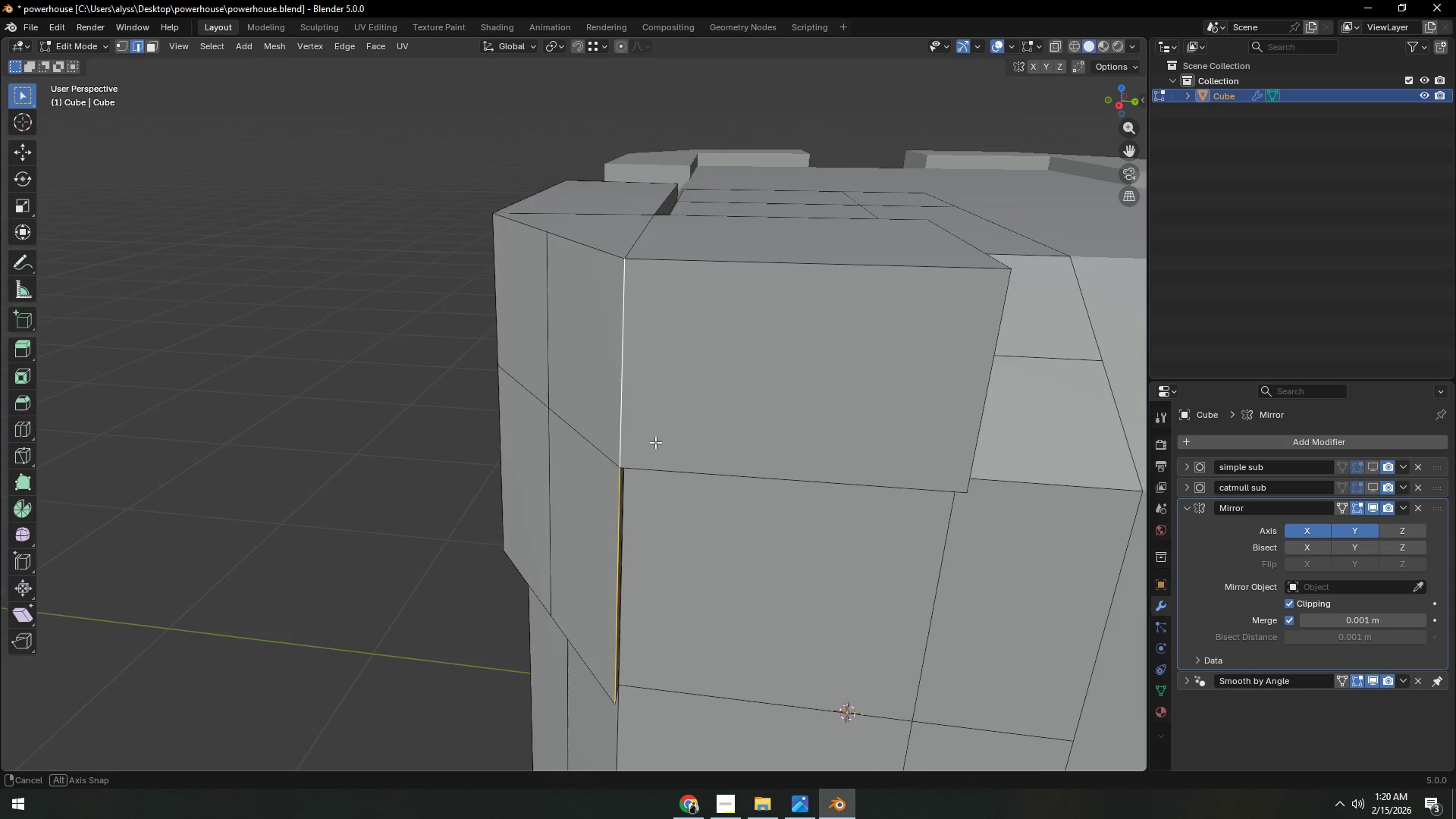 
hold_key(key=ShiftLeft, duration=1.5)
left_click([691, 471])
 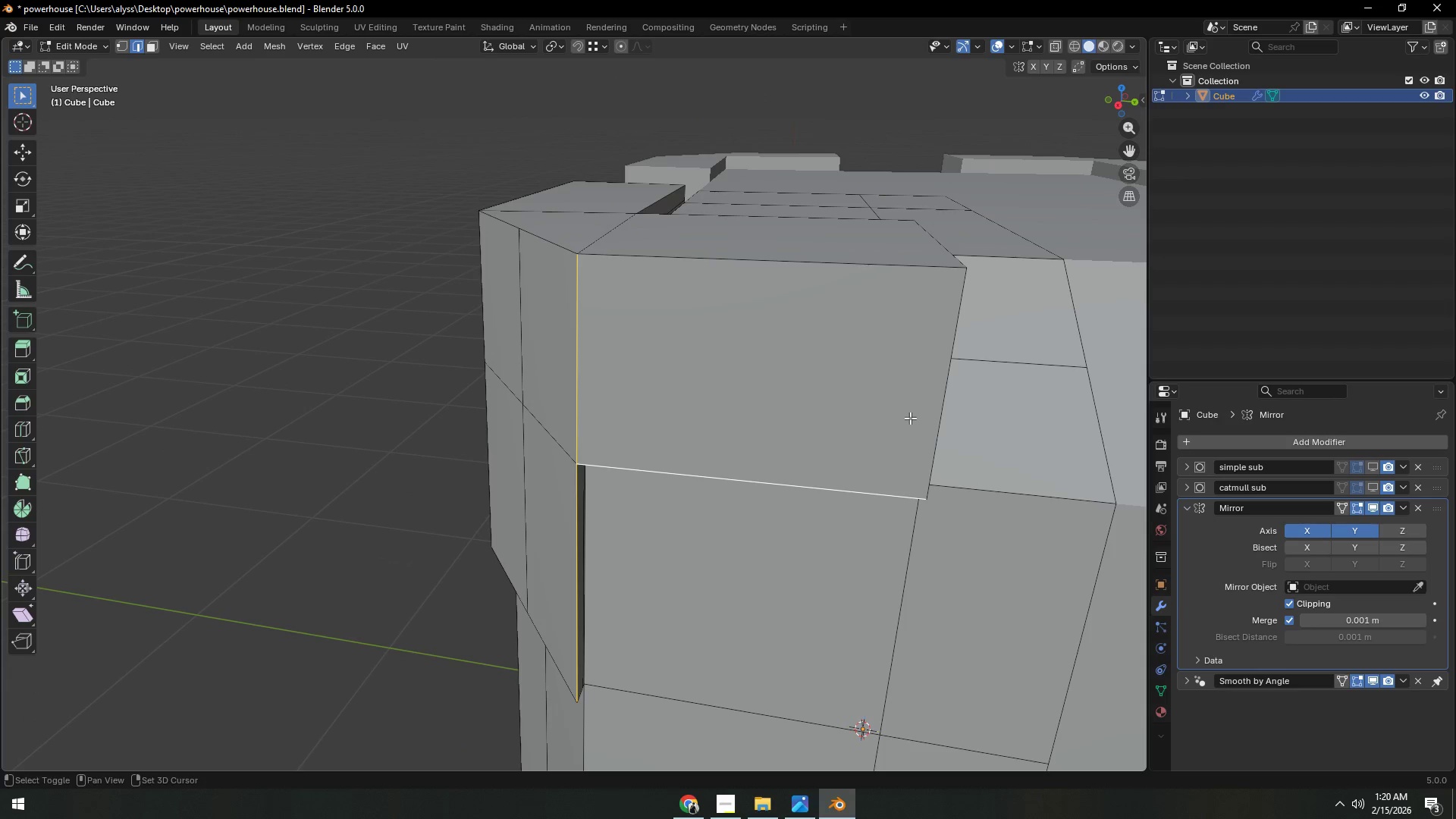 
left_click([910, 418])
 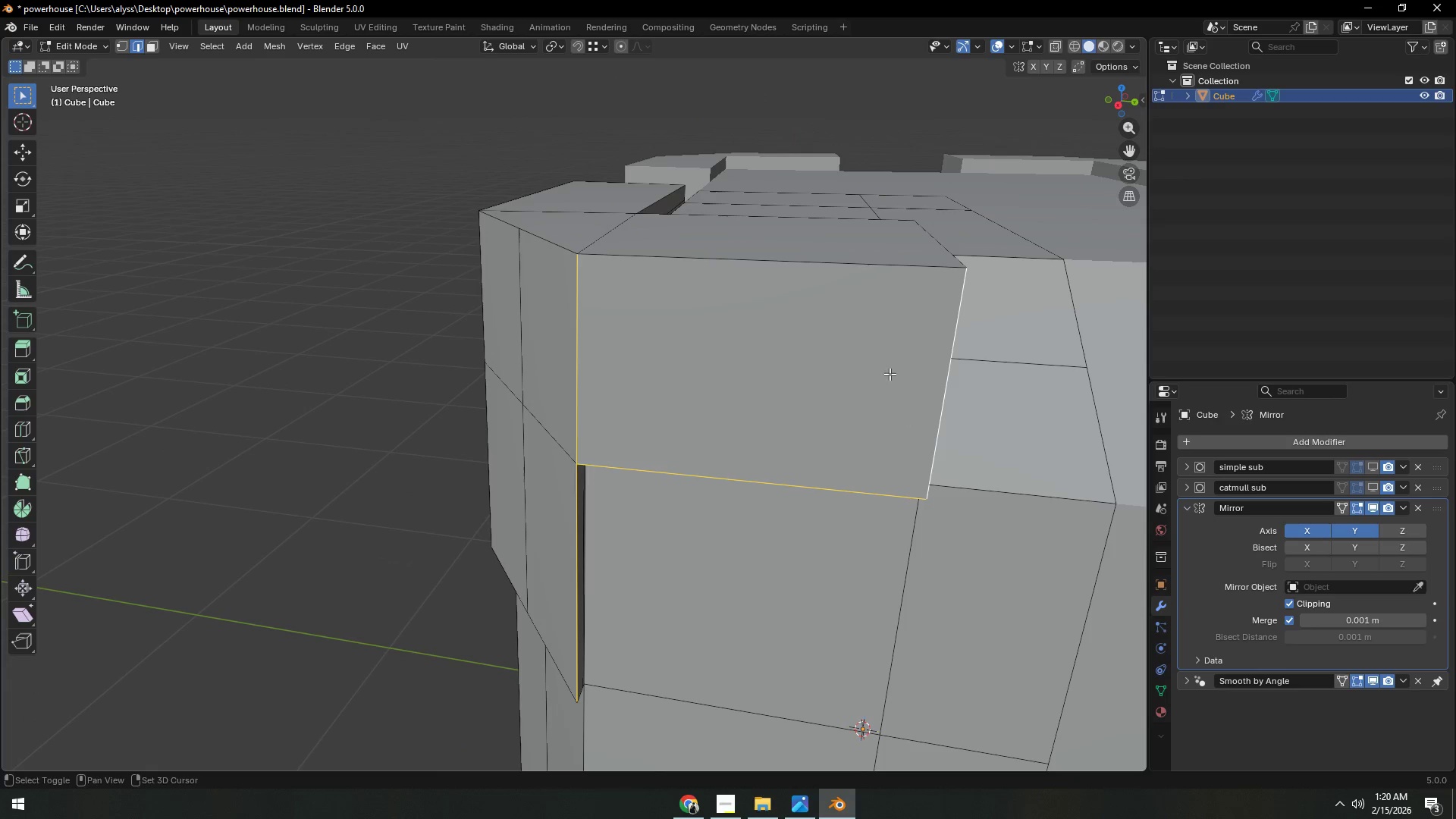 
hold_key(key=ShiftLeft, duration=0.38)
left_click([846, 282])
 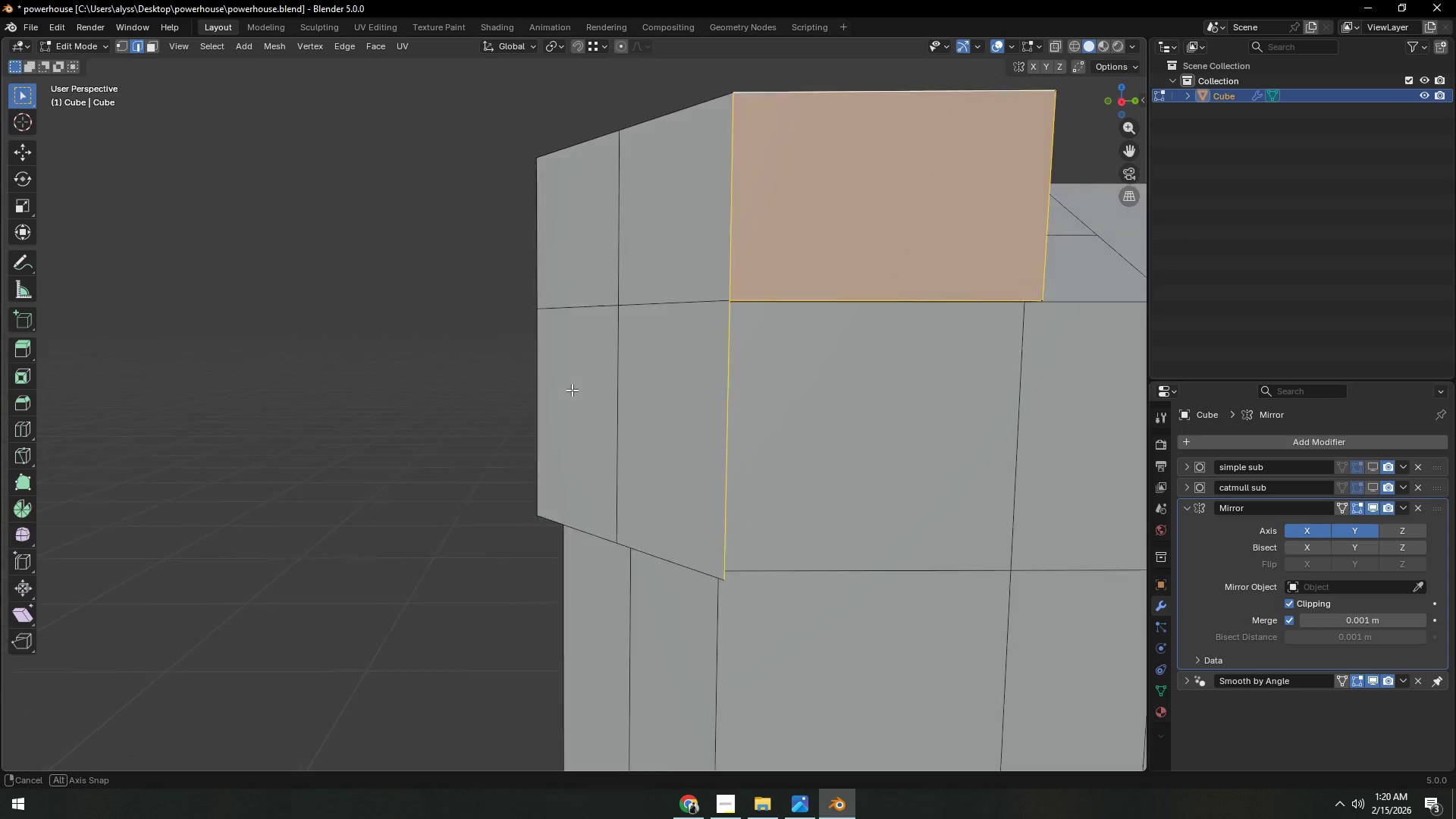 
wait(7.0)
 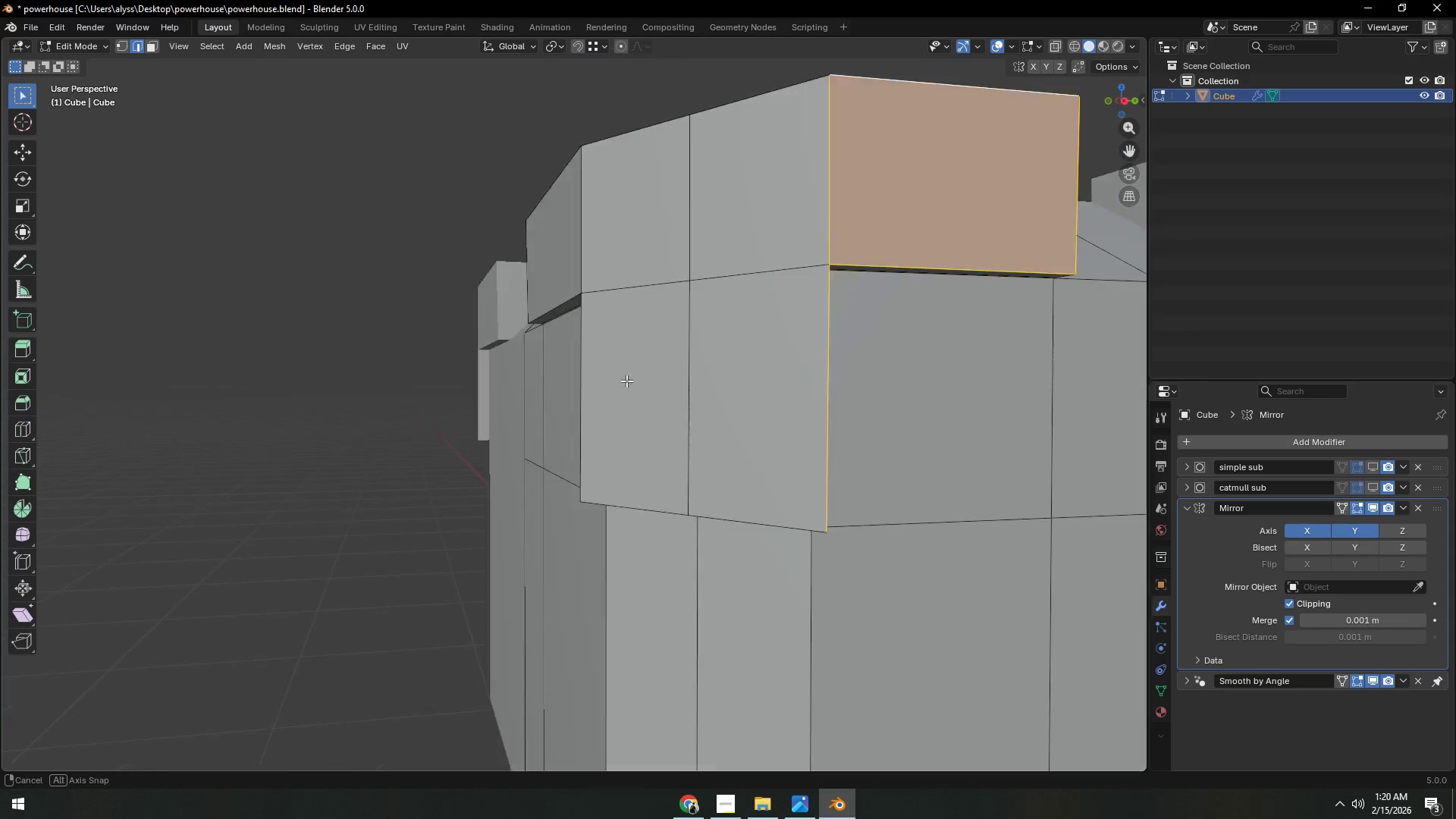 
hold_key(key=ShiftLeft, duration=1.5)
left_click([756, 383])
 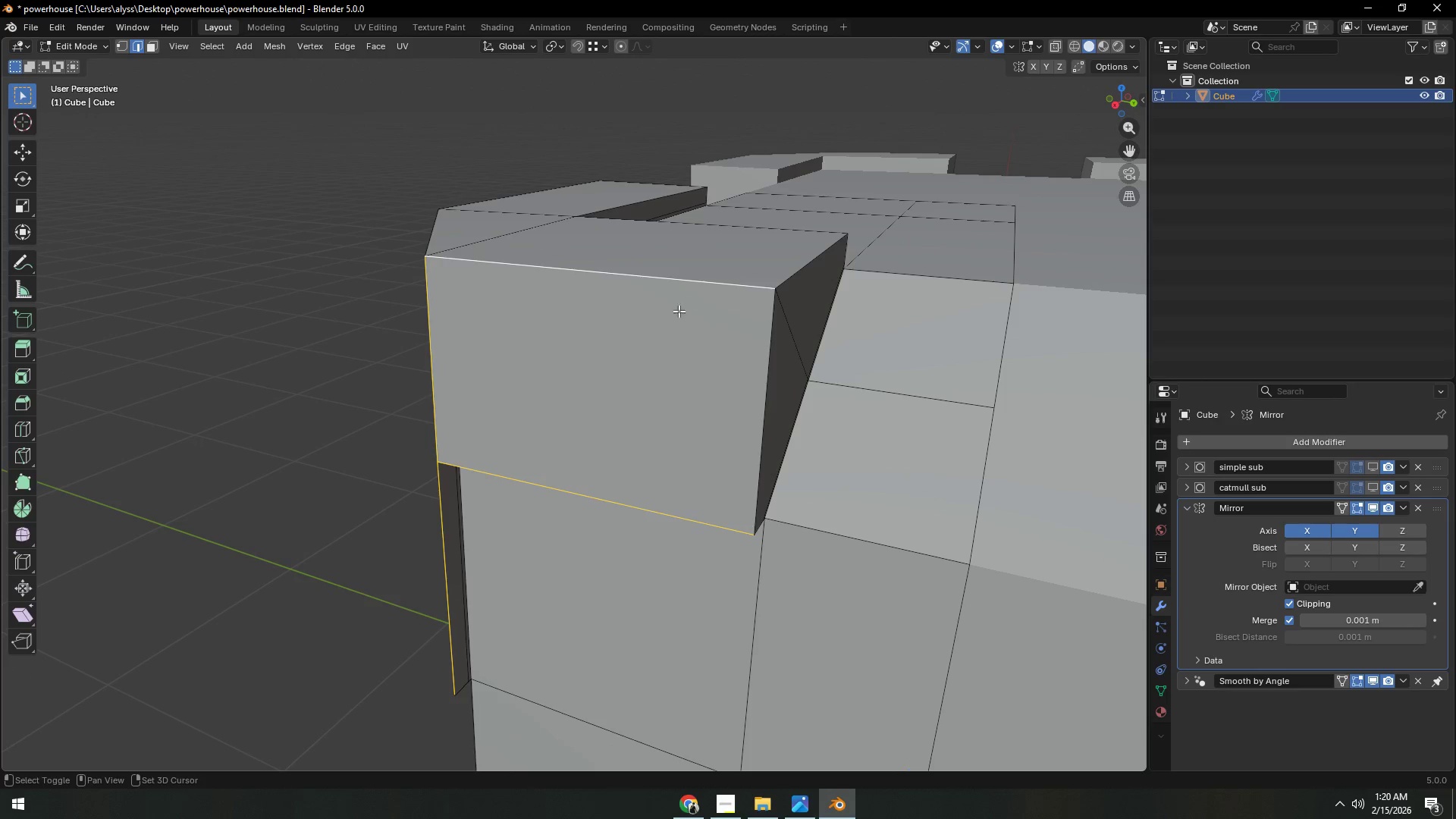 
double_click([673, 297])
 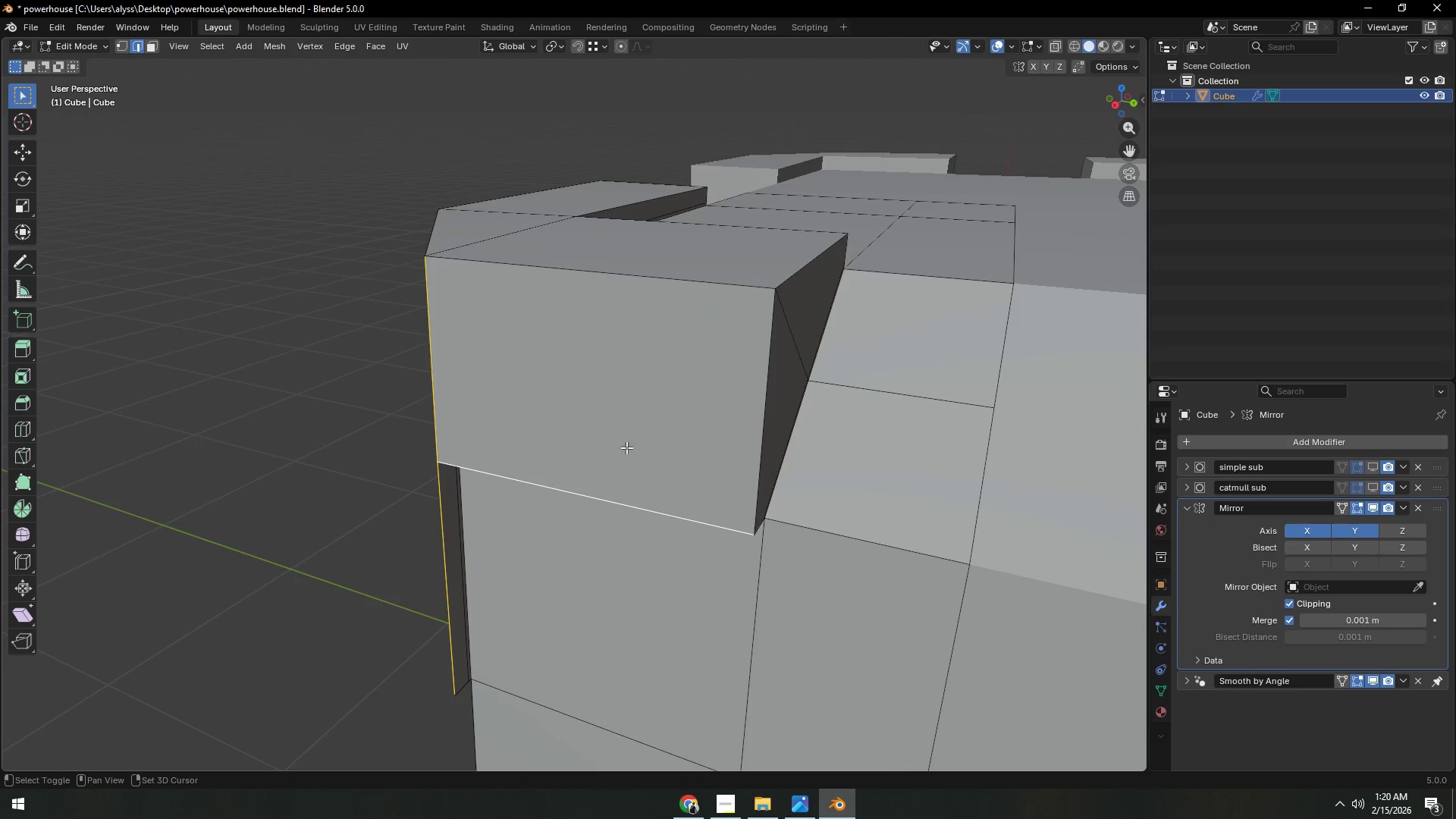 
left_click([617, 466])
 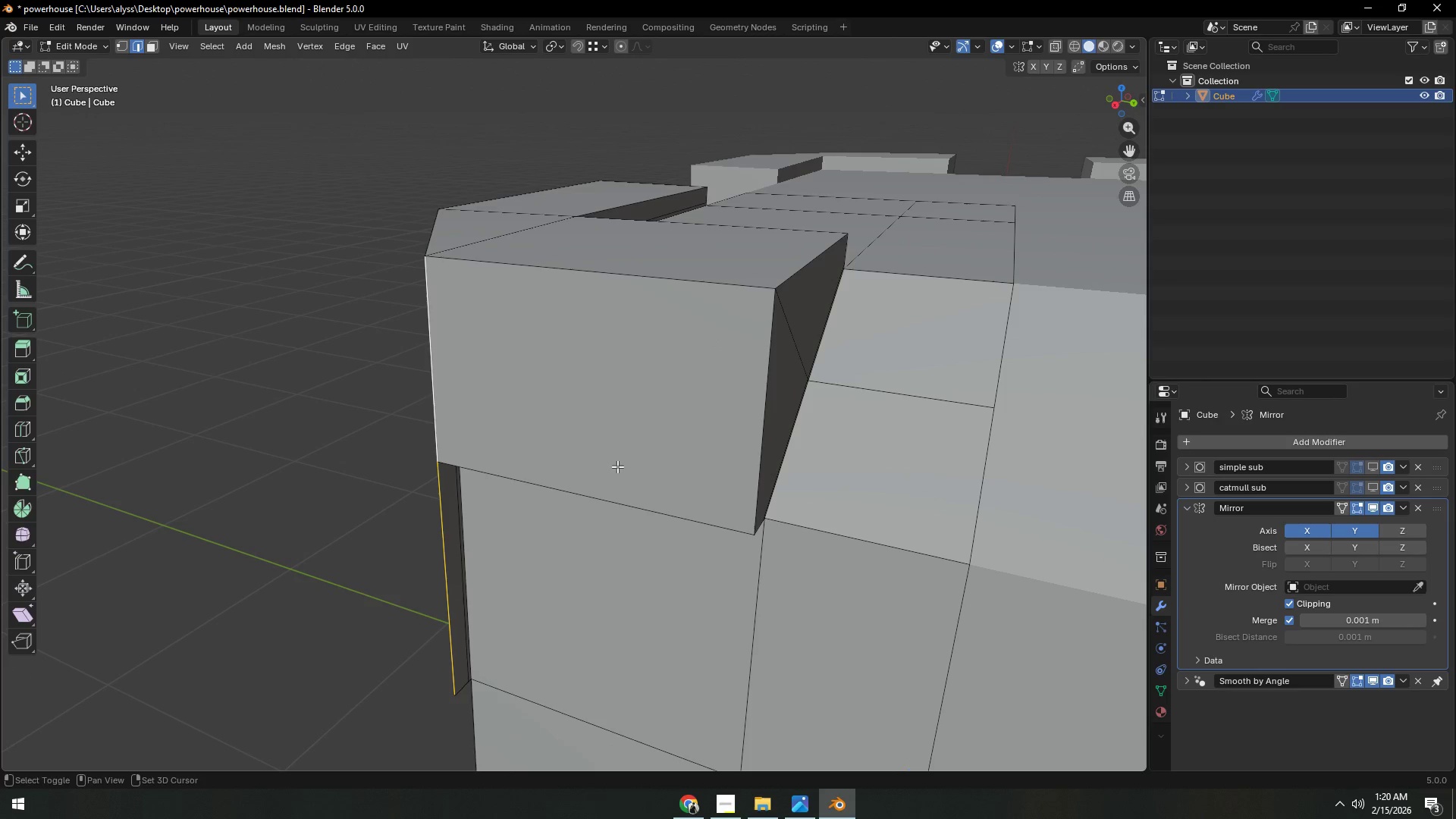 
hold_key(key=ShiftLeft, duration=0.31)
 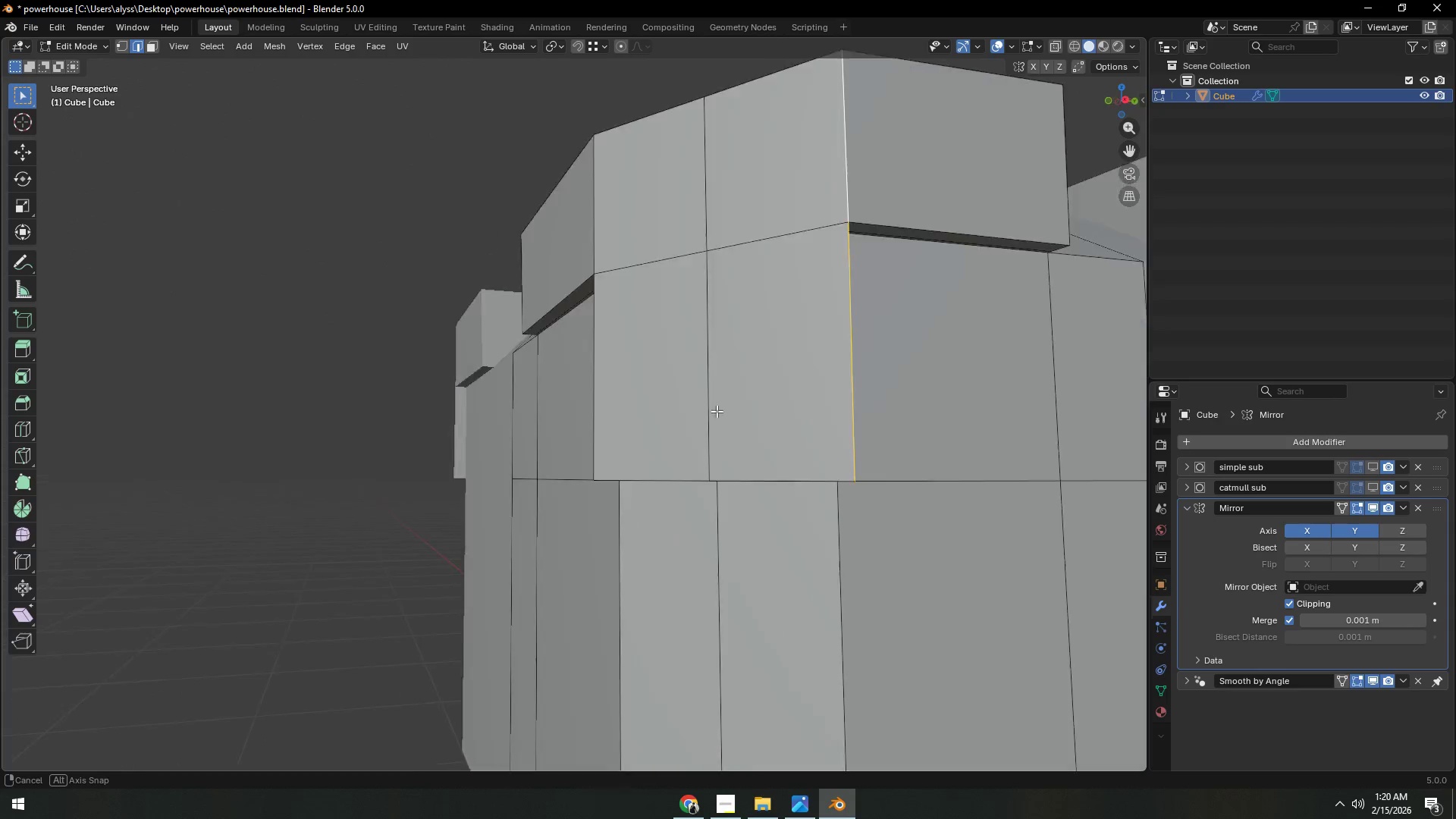 
type(gyx)
 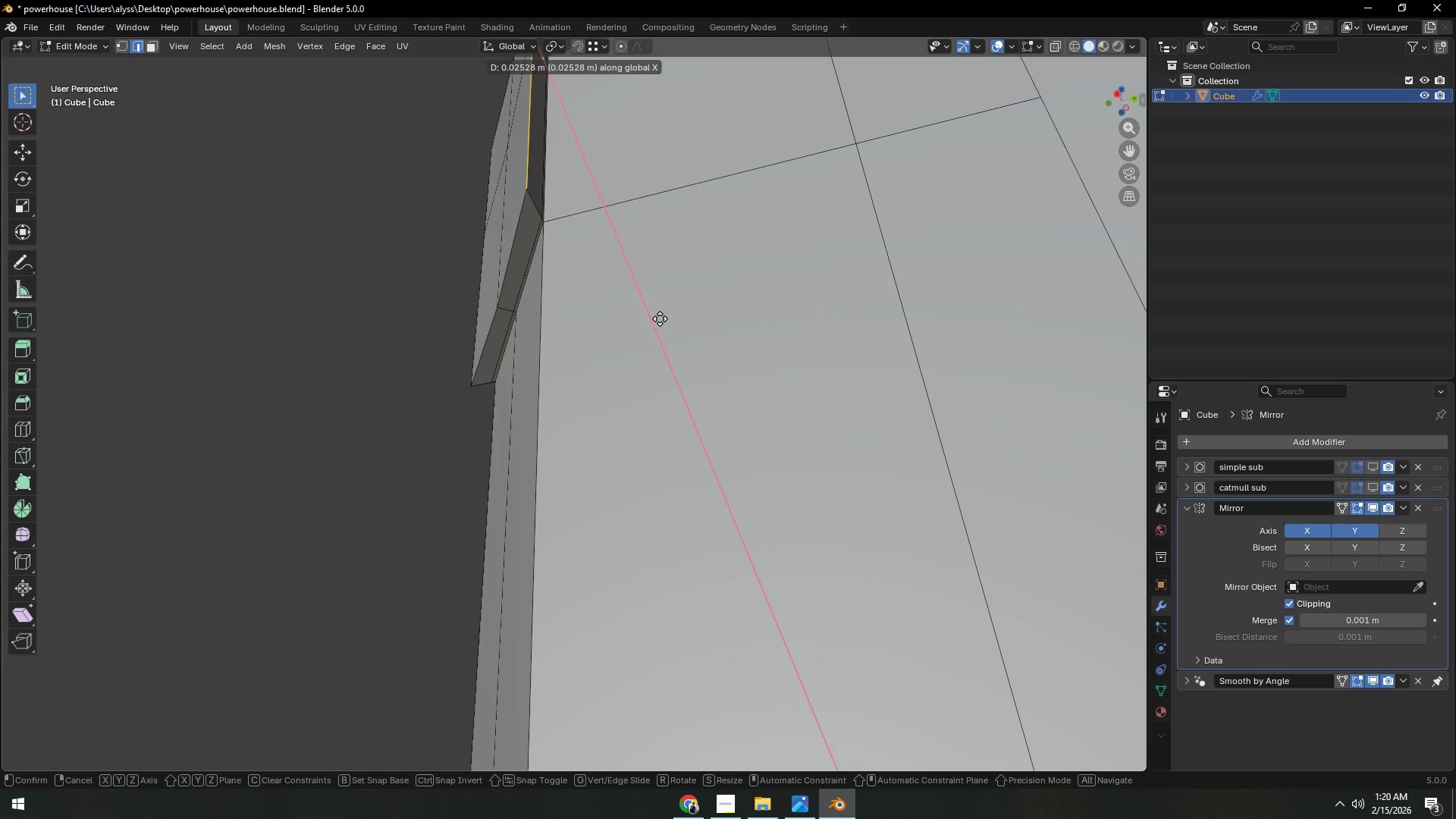 
left_click([659, 318])
 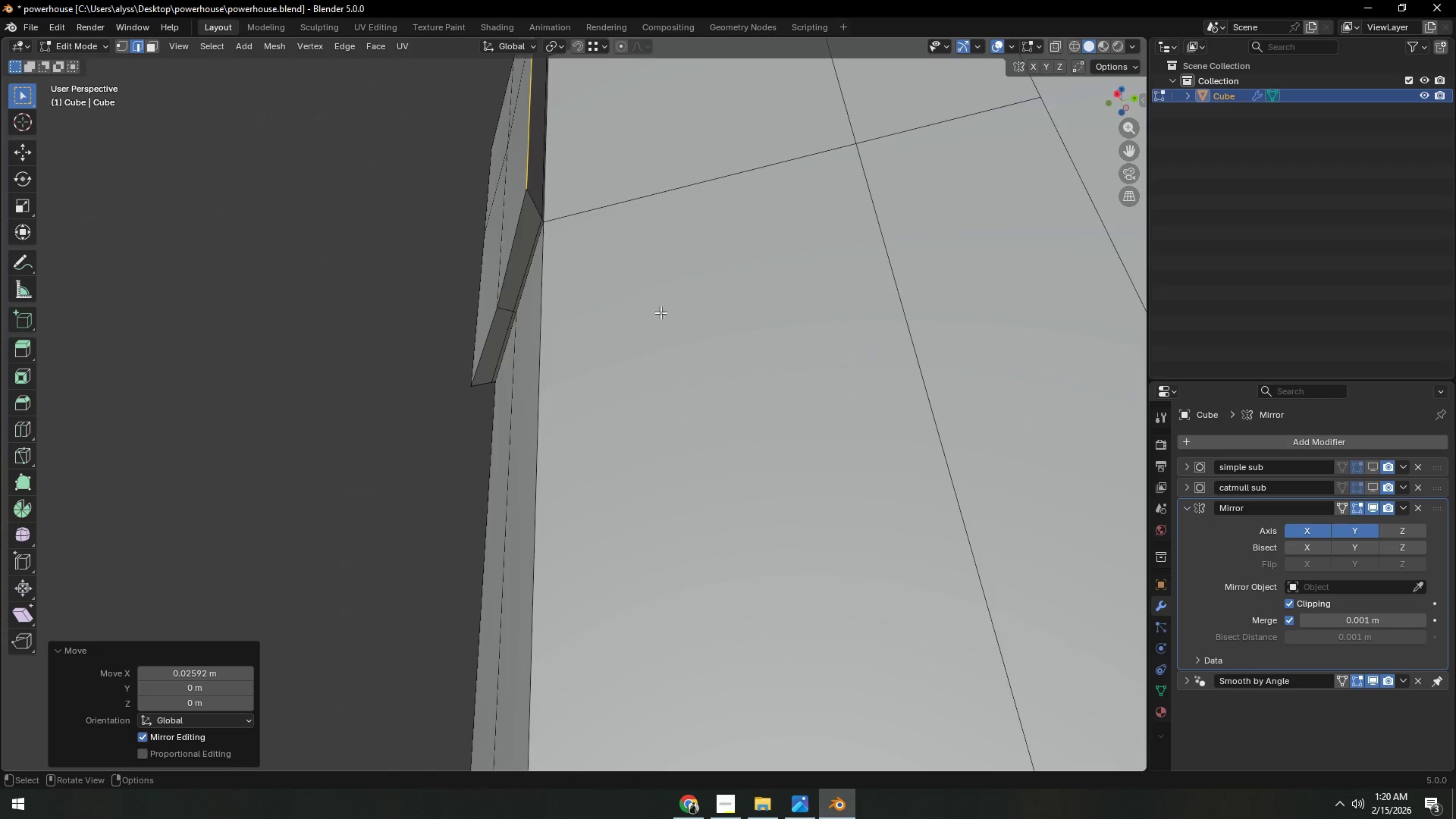 
scroll: coordinate [661, 312], scroll_direction: down, amount: 2.0
 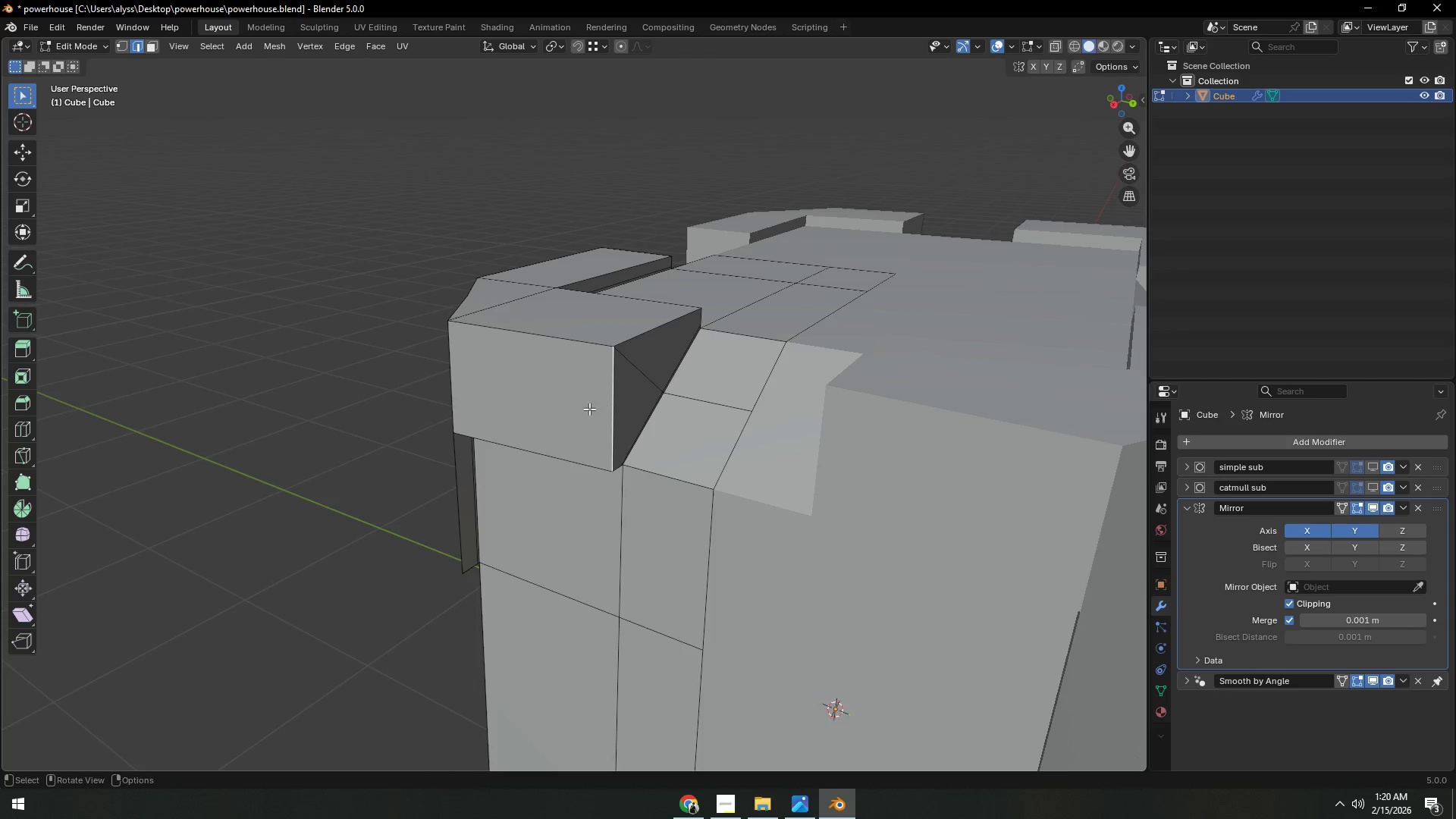 
type(gx)
 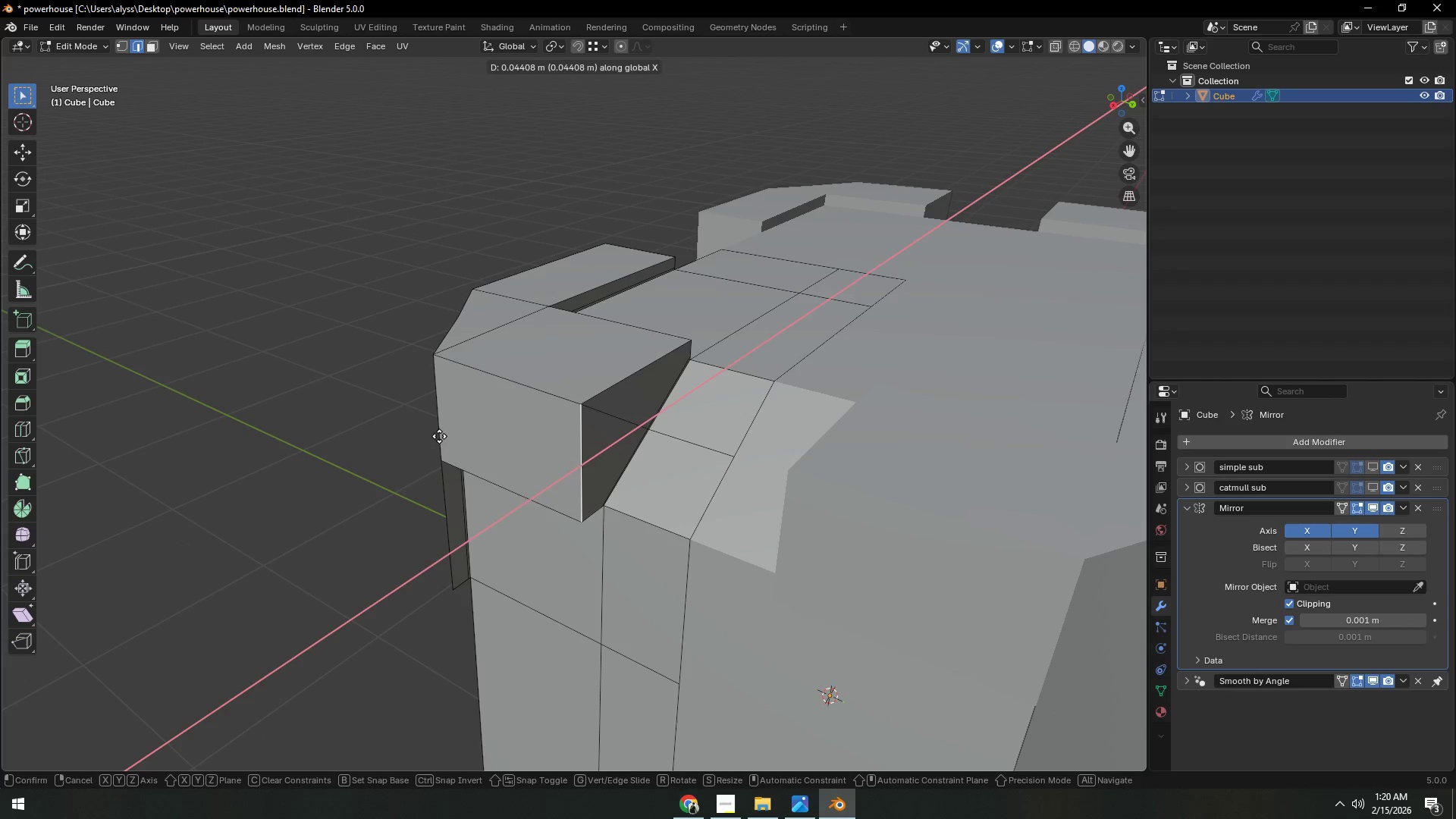 
hold_key(key=ControlLeft, duration=0.78)
left_click([441, 450])
 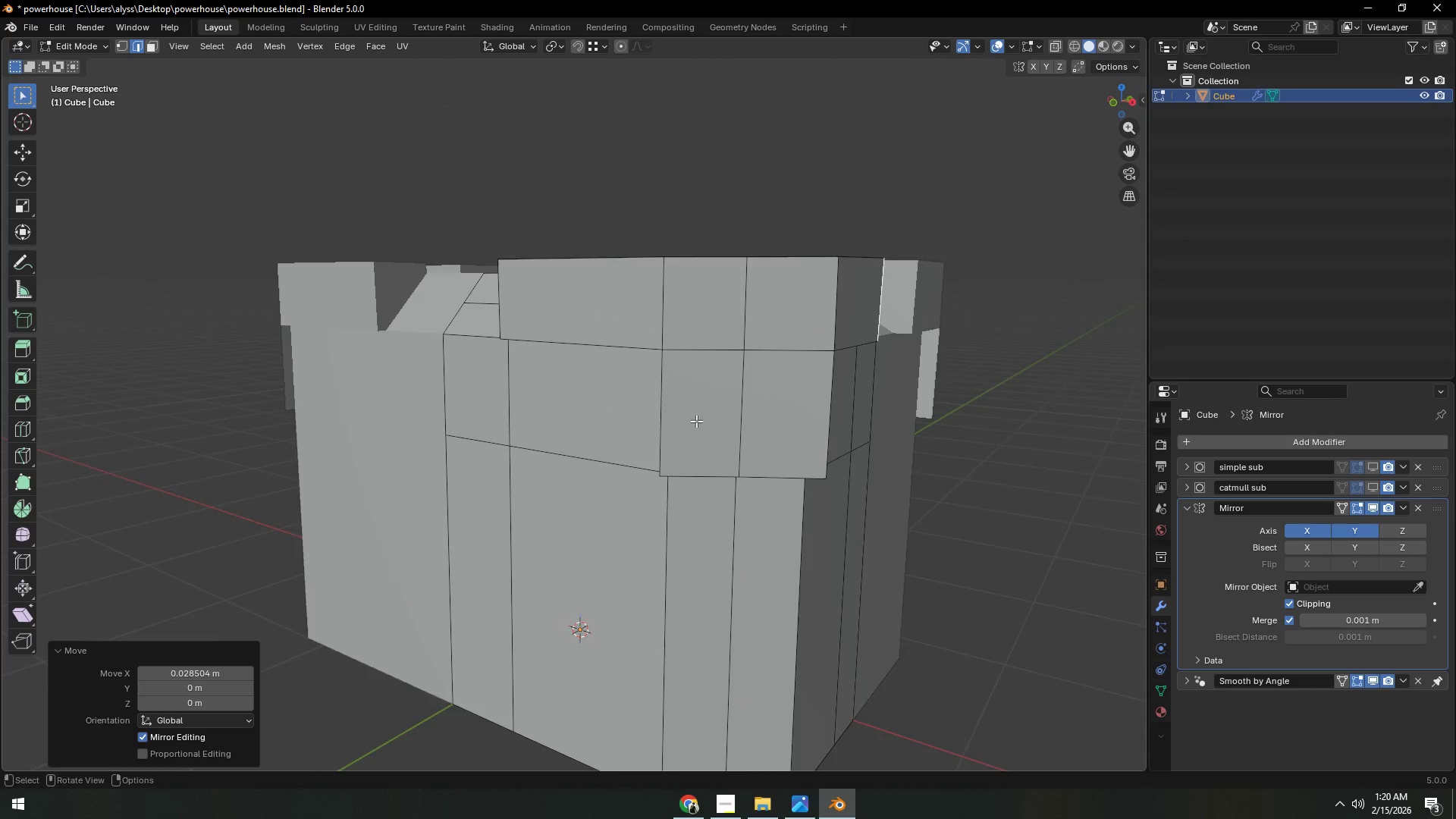 
key(2)
 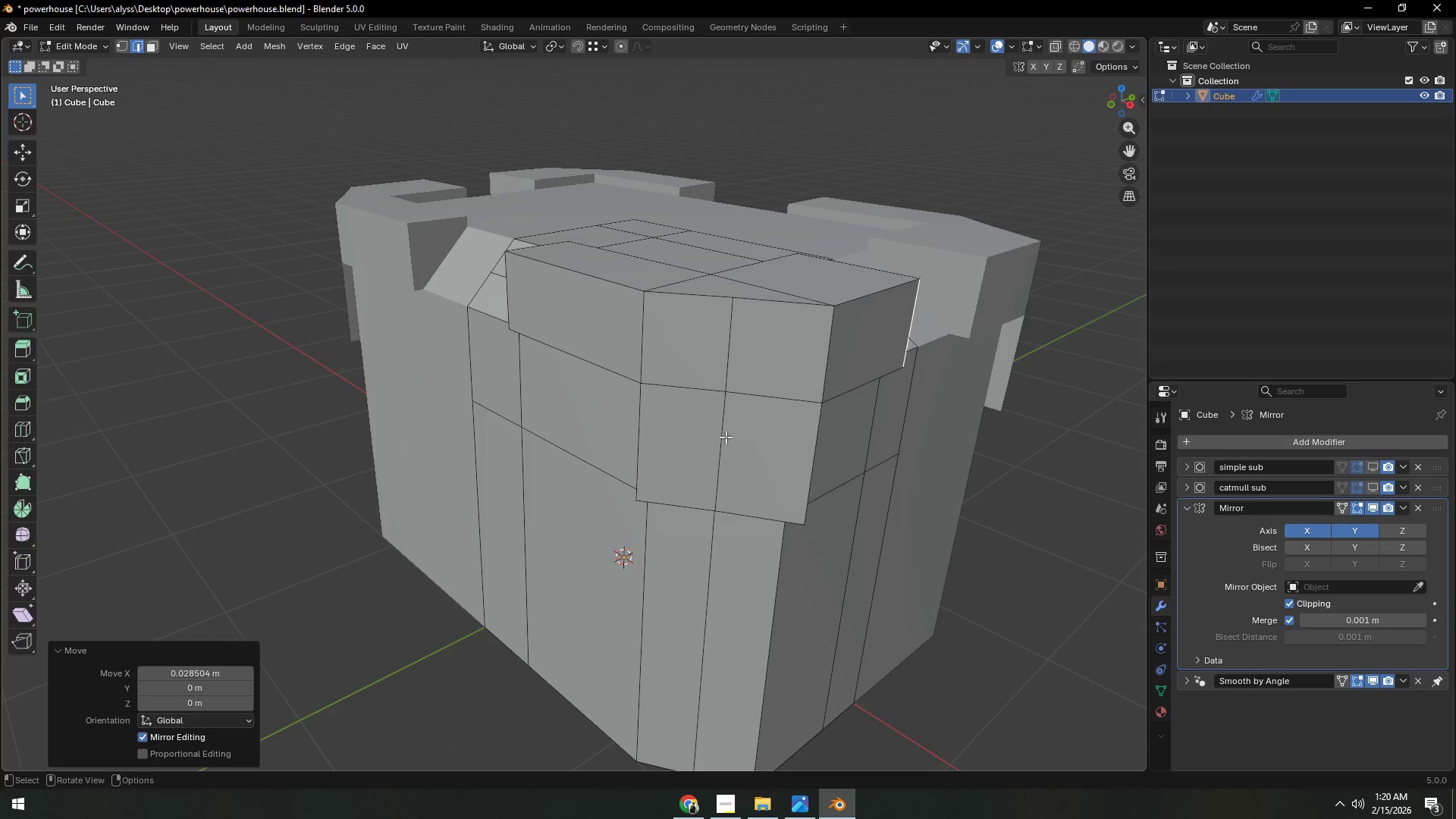 
left_click([726, 437])
 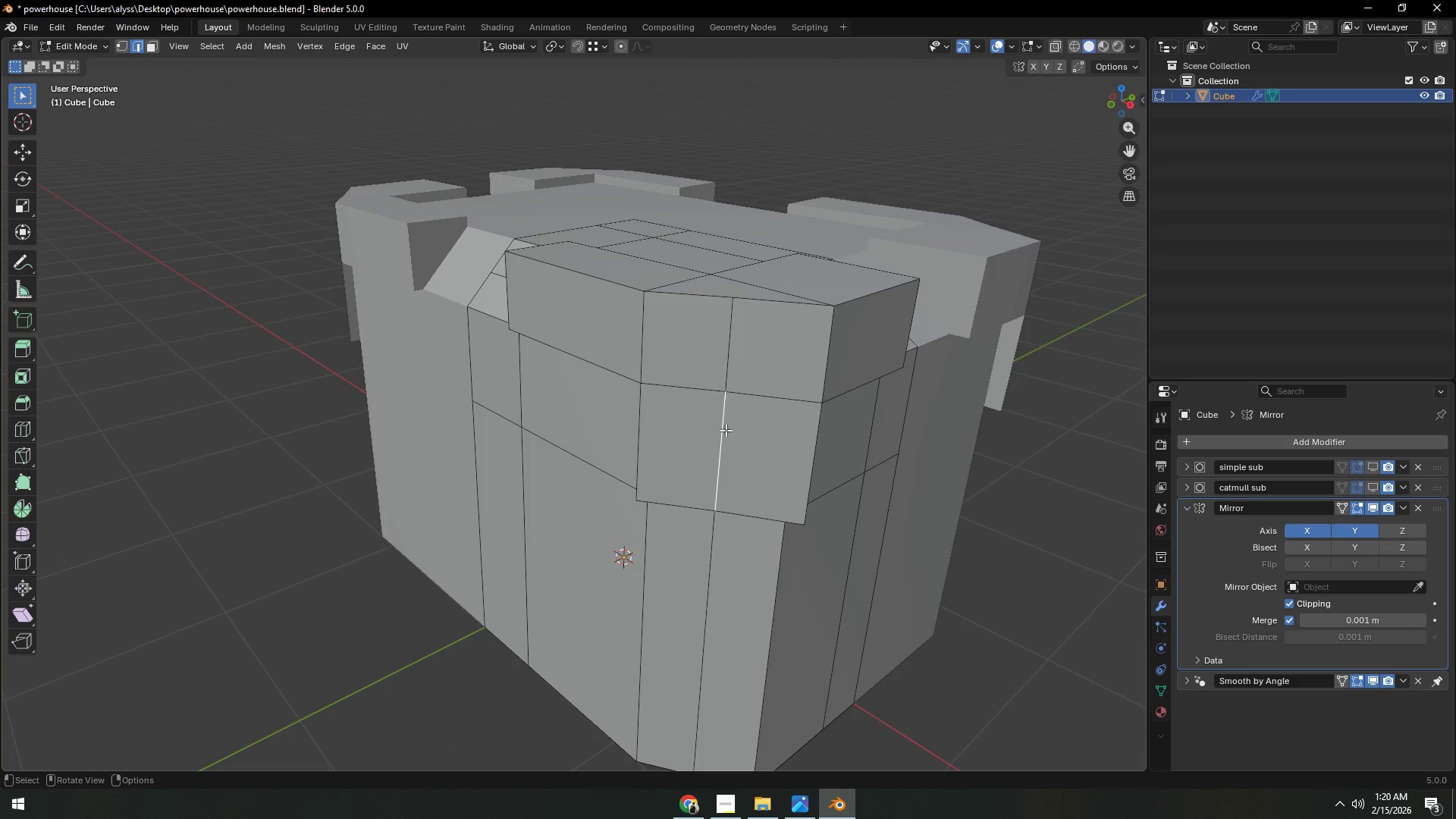 
key(Shift+ShiftLeft)
 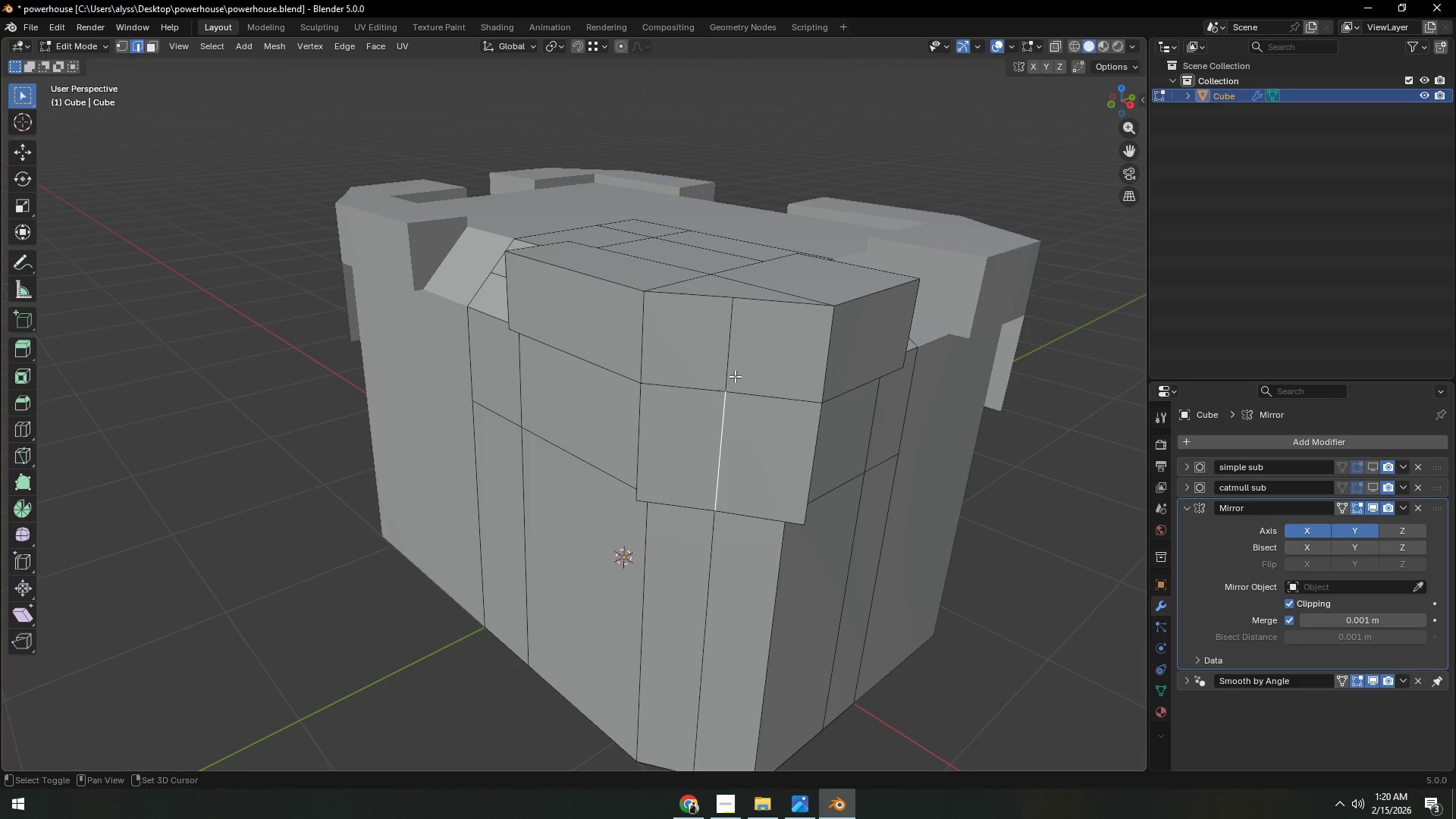 
left_click([736, 358])
 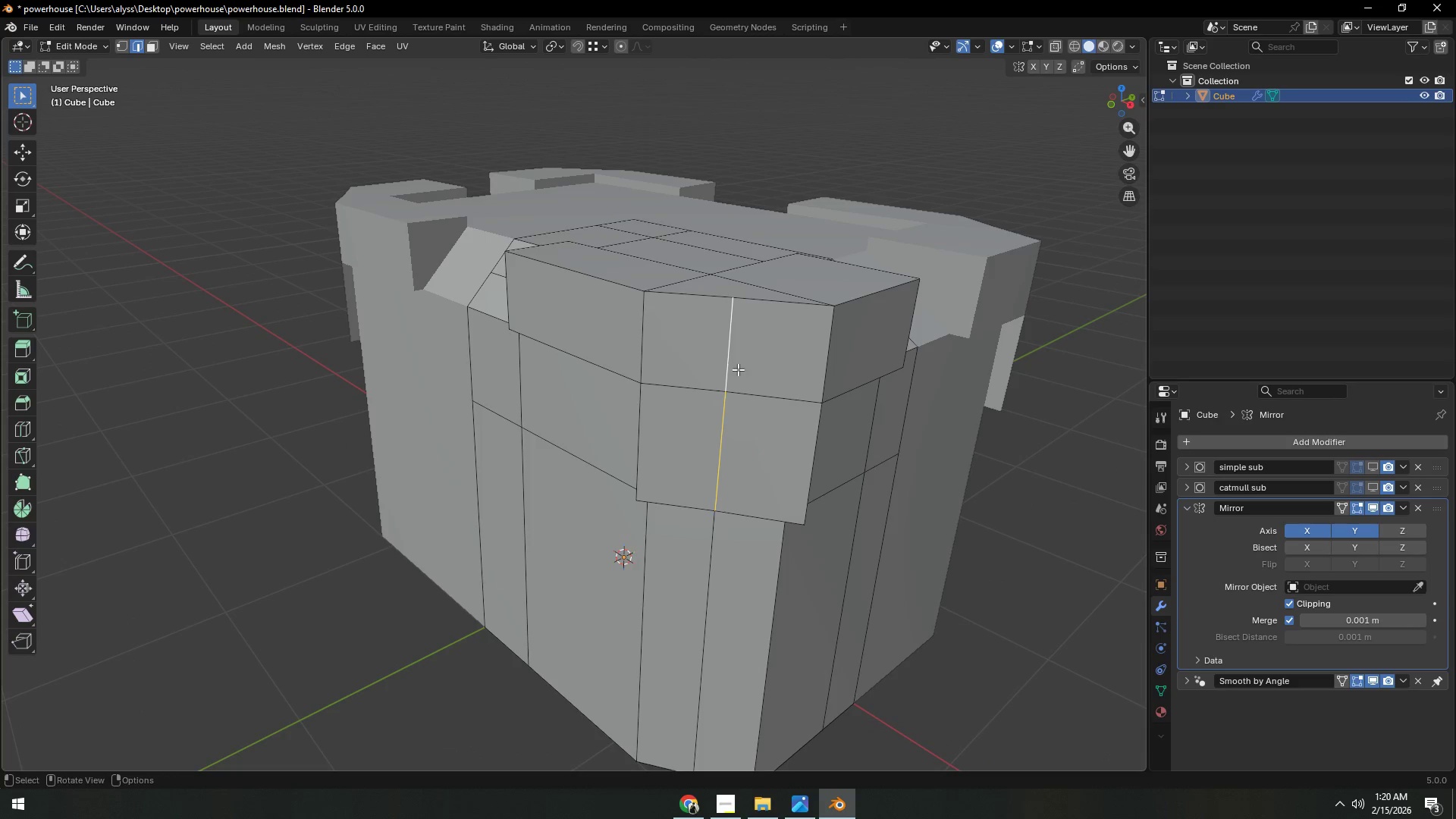 
key(Control+Z)
 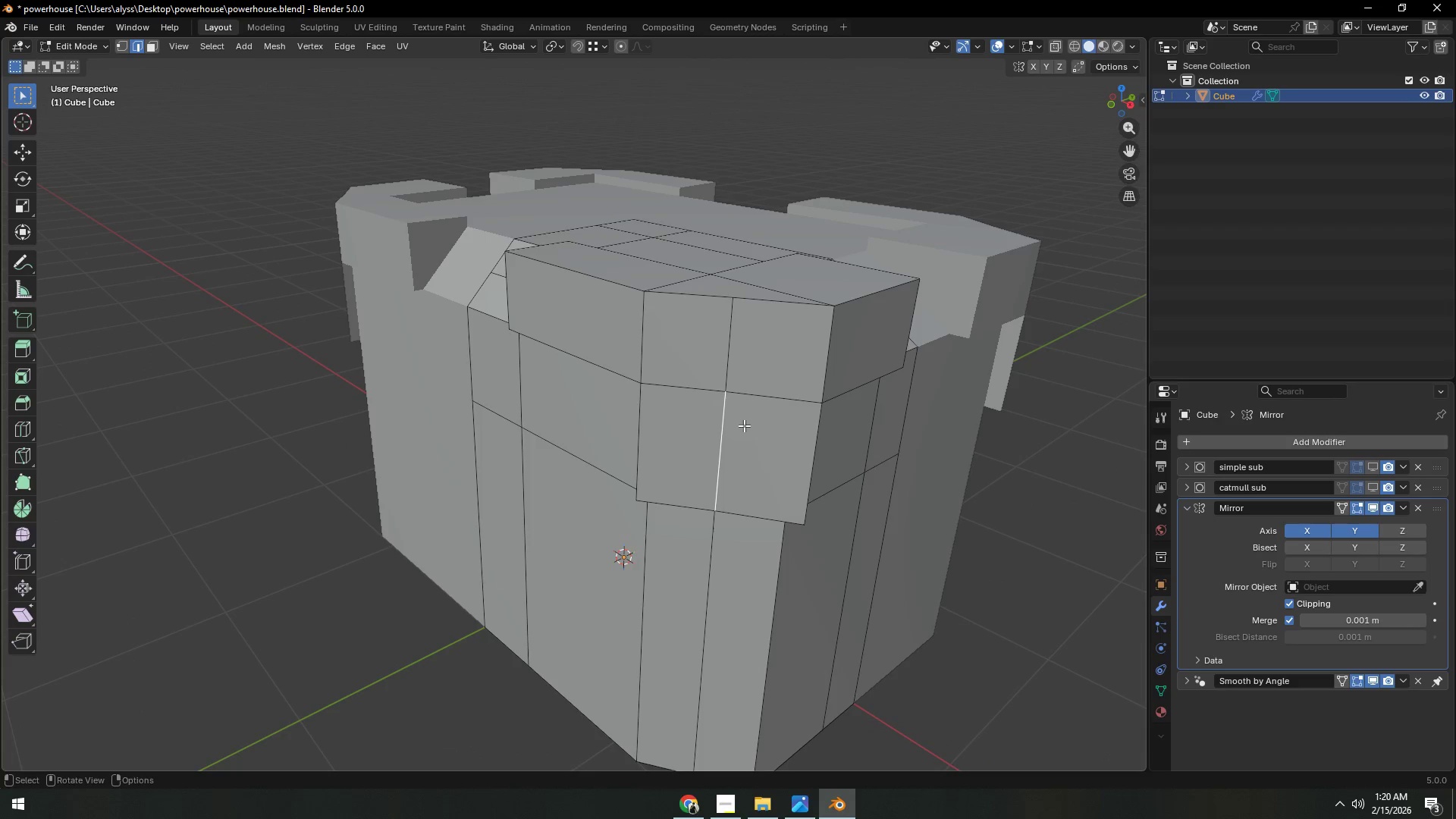 
key(Shift+ShiftLeft)
 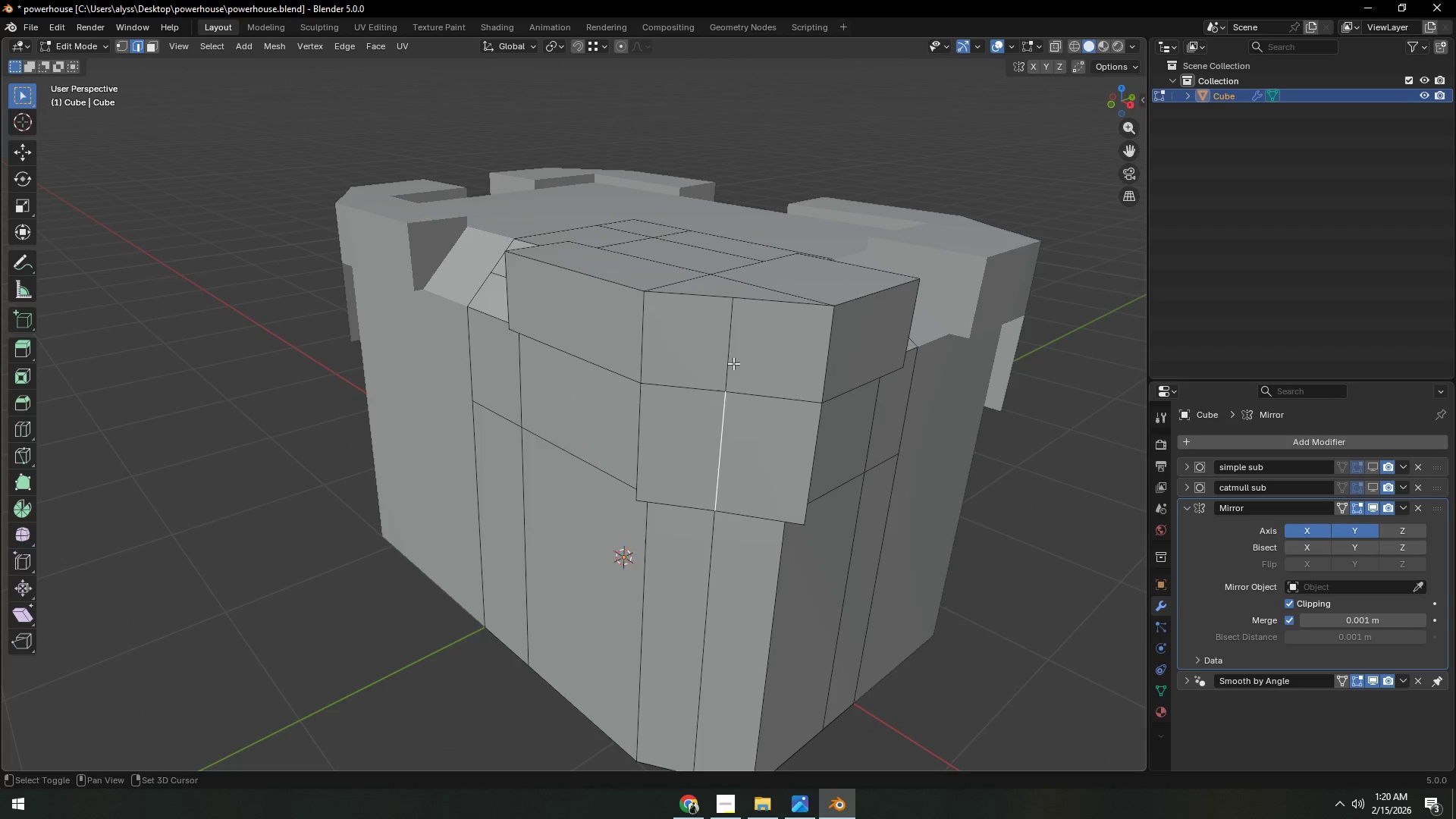 
left_click([733, 363])
 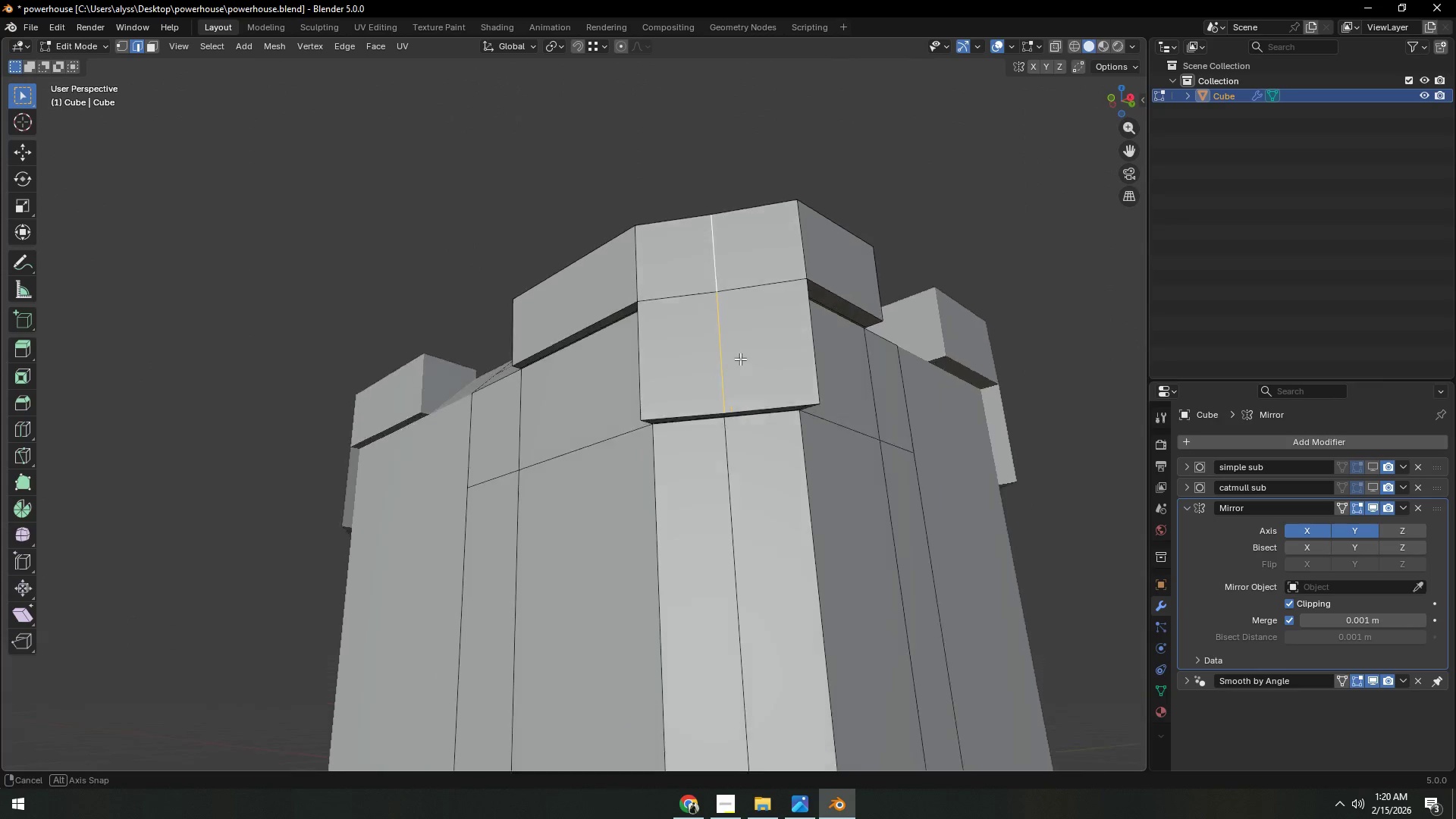 
hold_key(key=ShiftLeft, duration=0.55)
left_click([725, 392])
 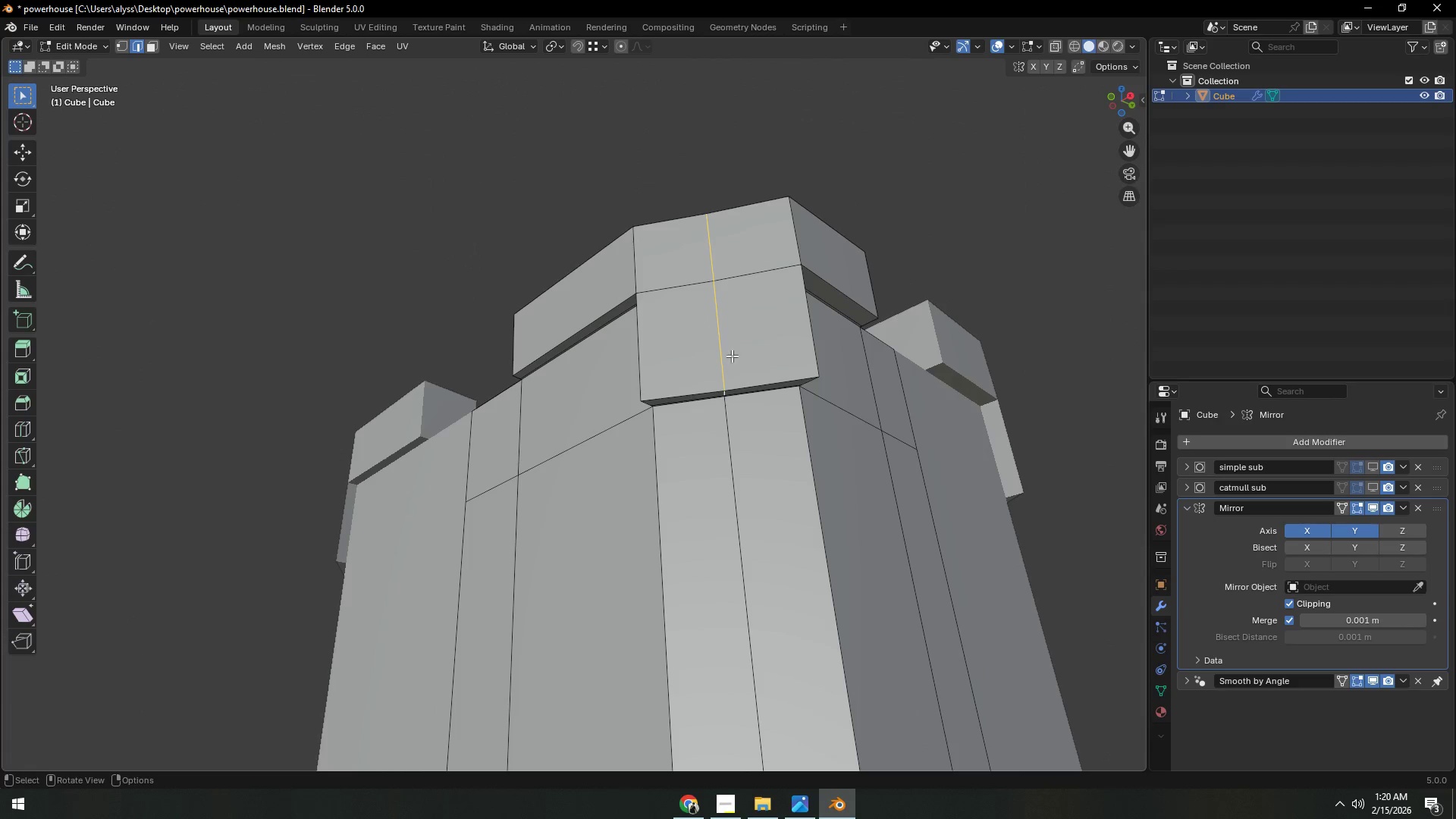 
key(Backquote)
 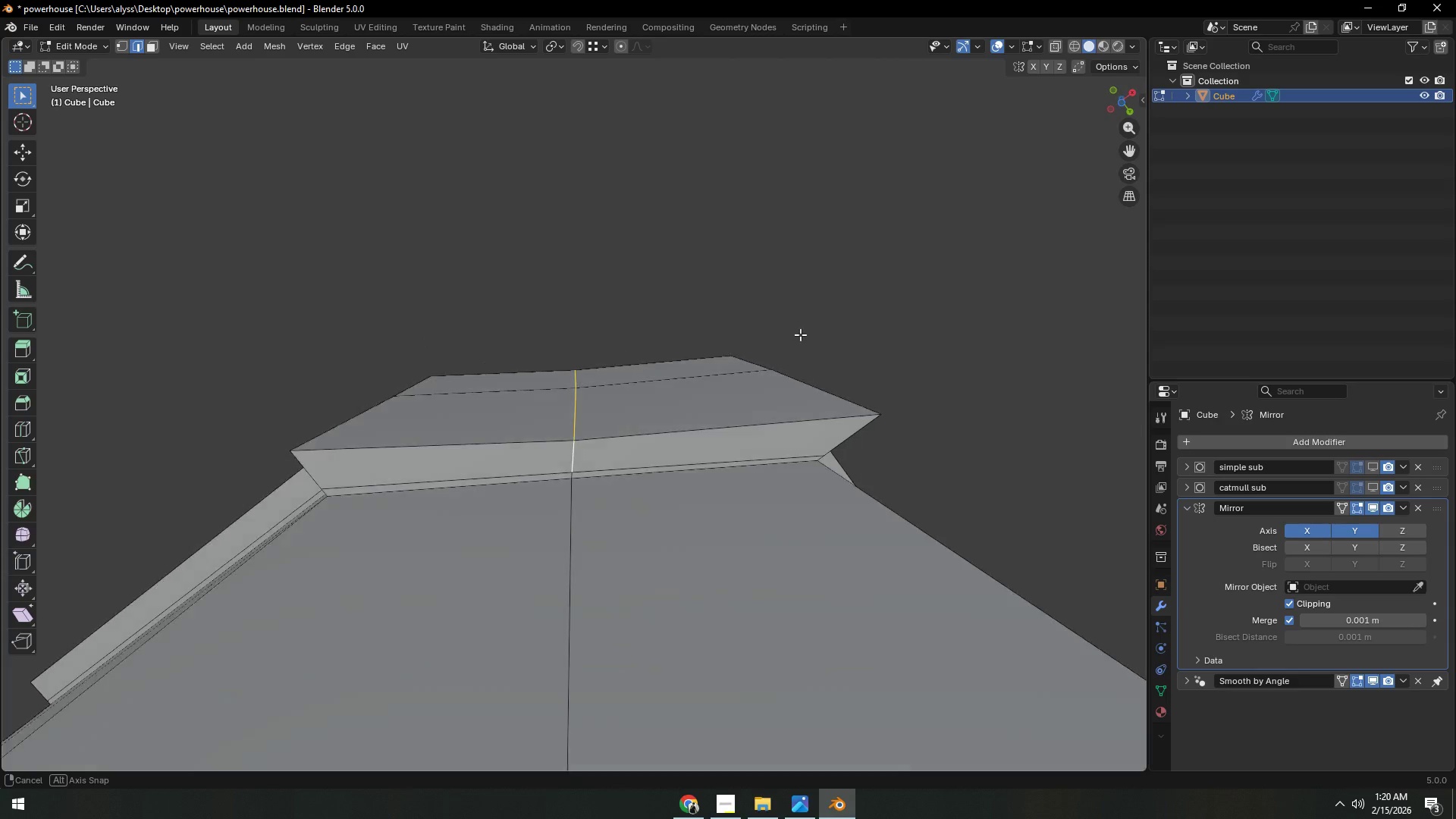 
key(Control+Z)
 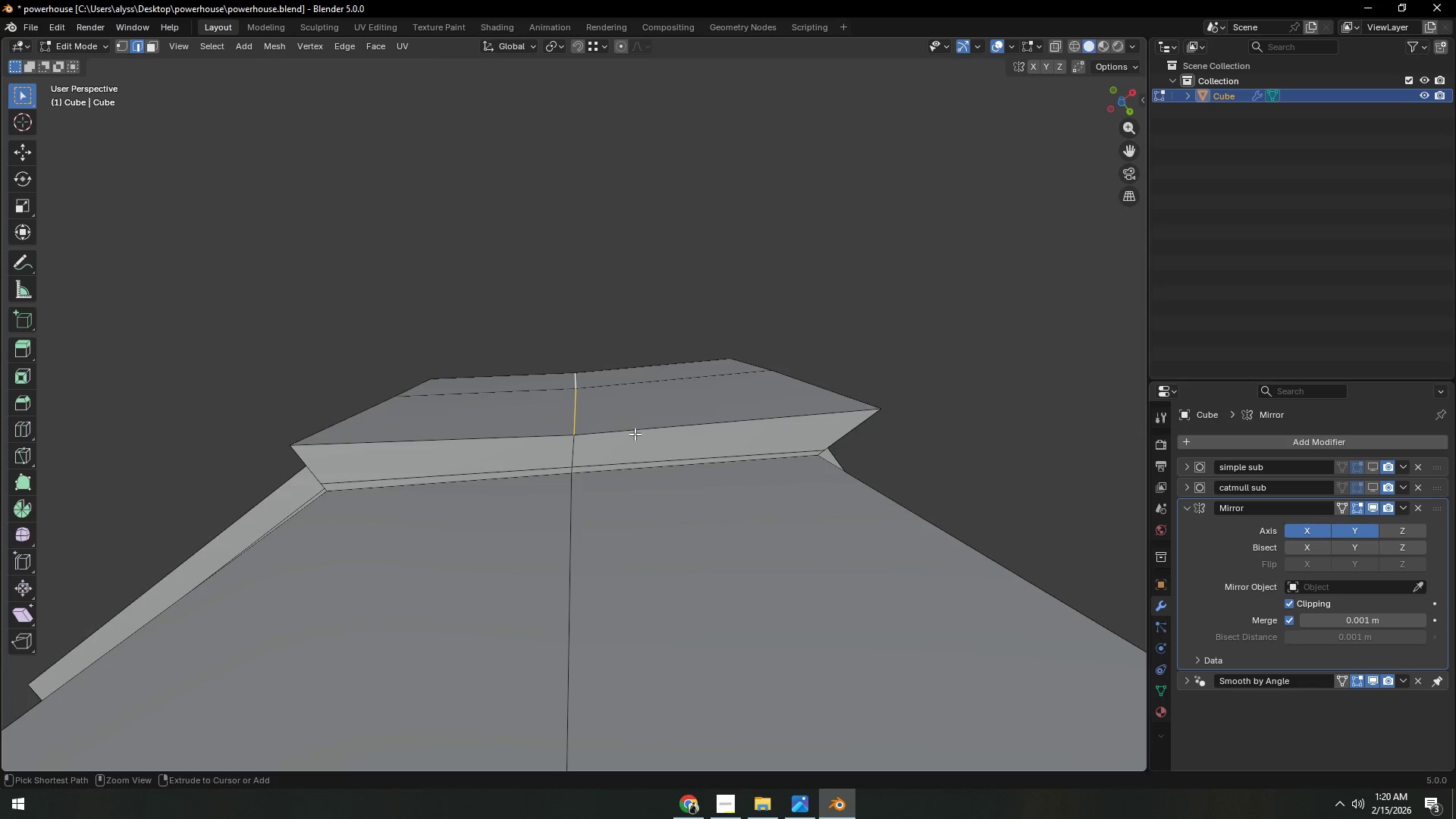 
hold_key(key=ShiftLeft, duration=0.47)
left_click([575, 457])
 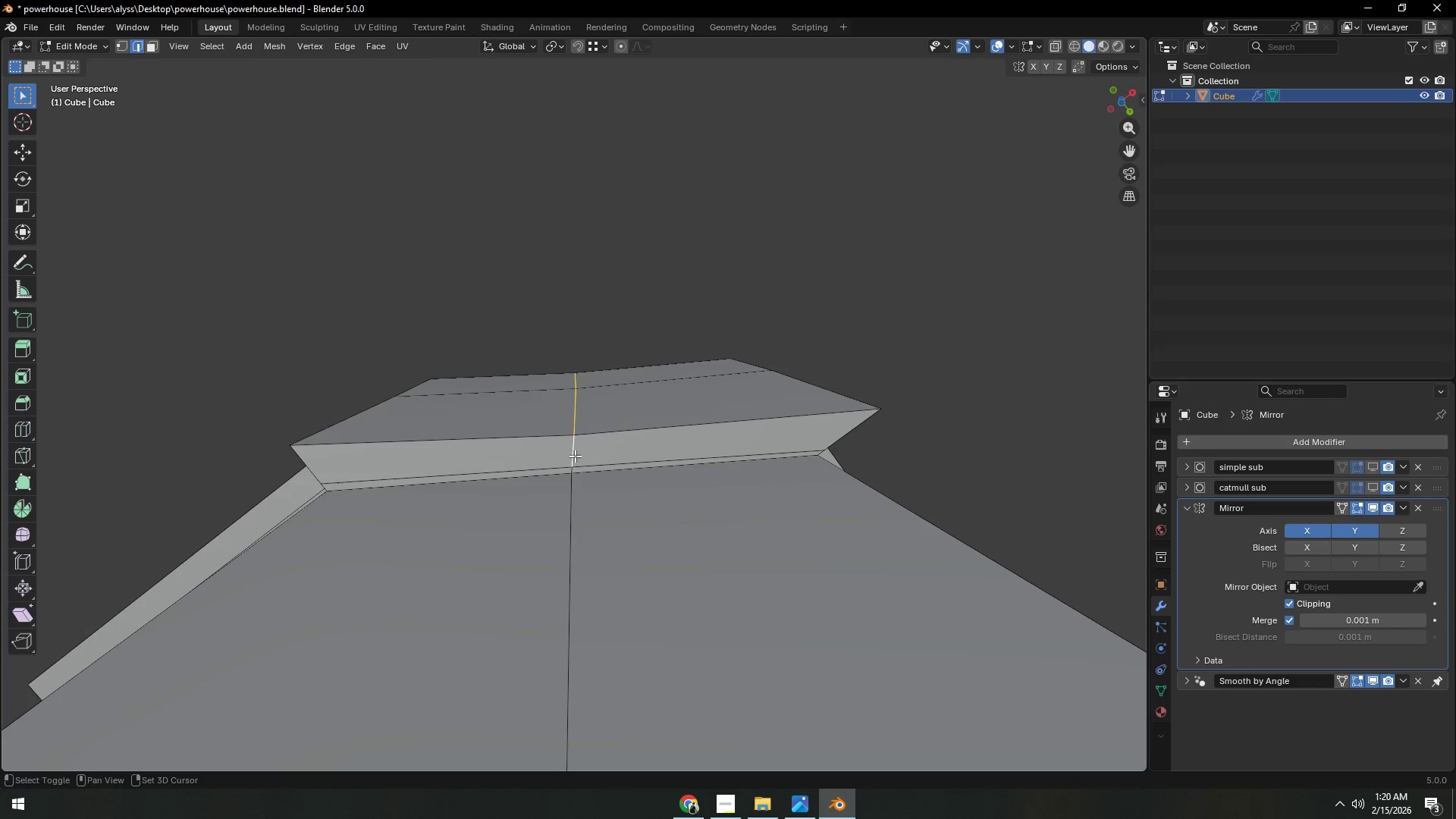 
key(Control+X)
 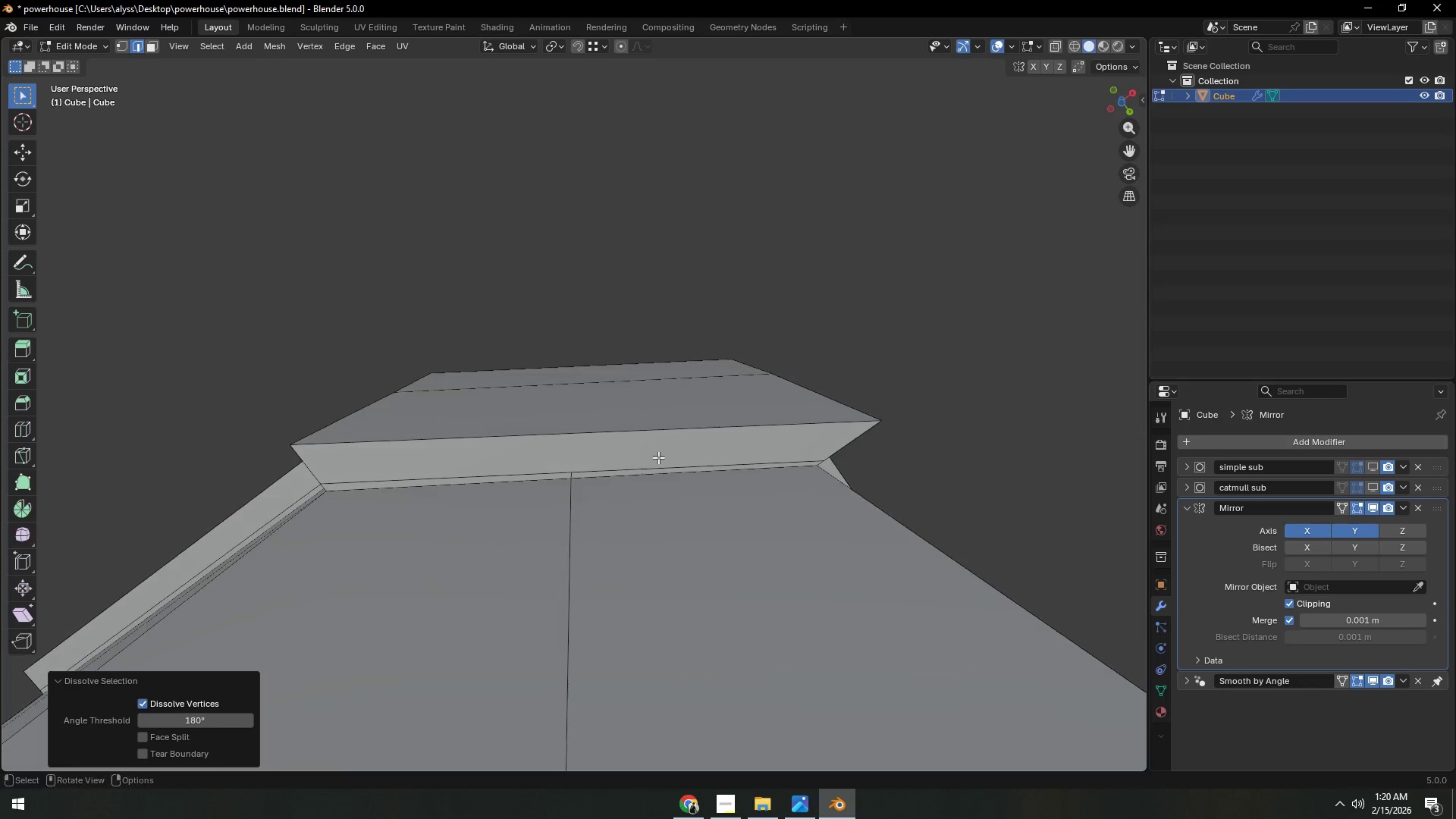 
key(Control+R)
 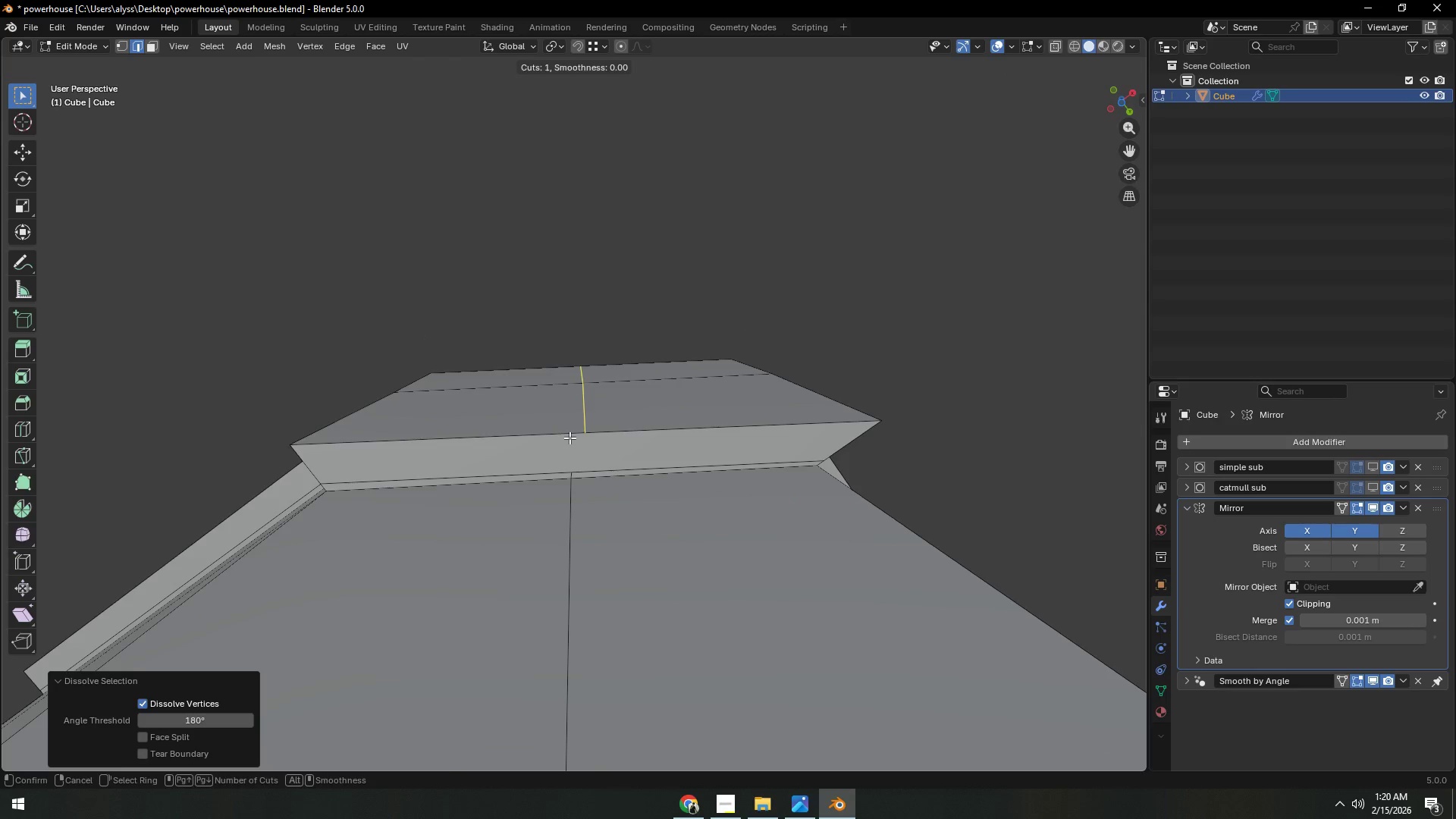 
left_click([569, 438])
 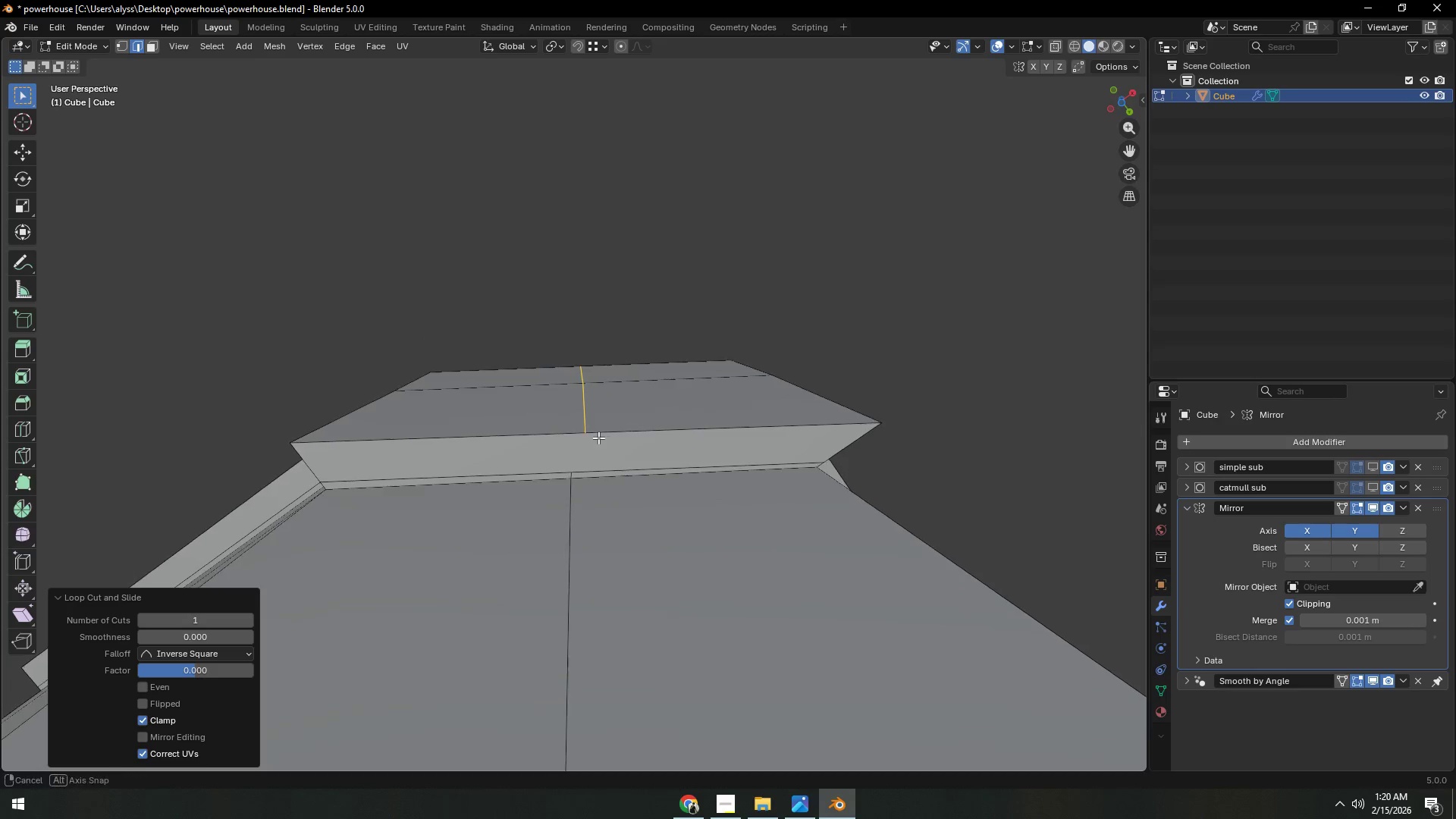 
right_click([569, 438])
 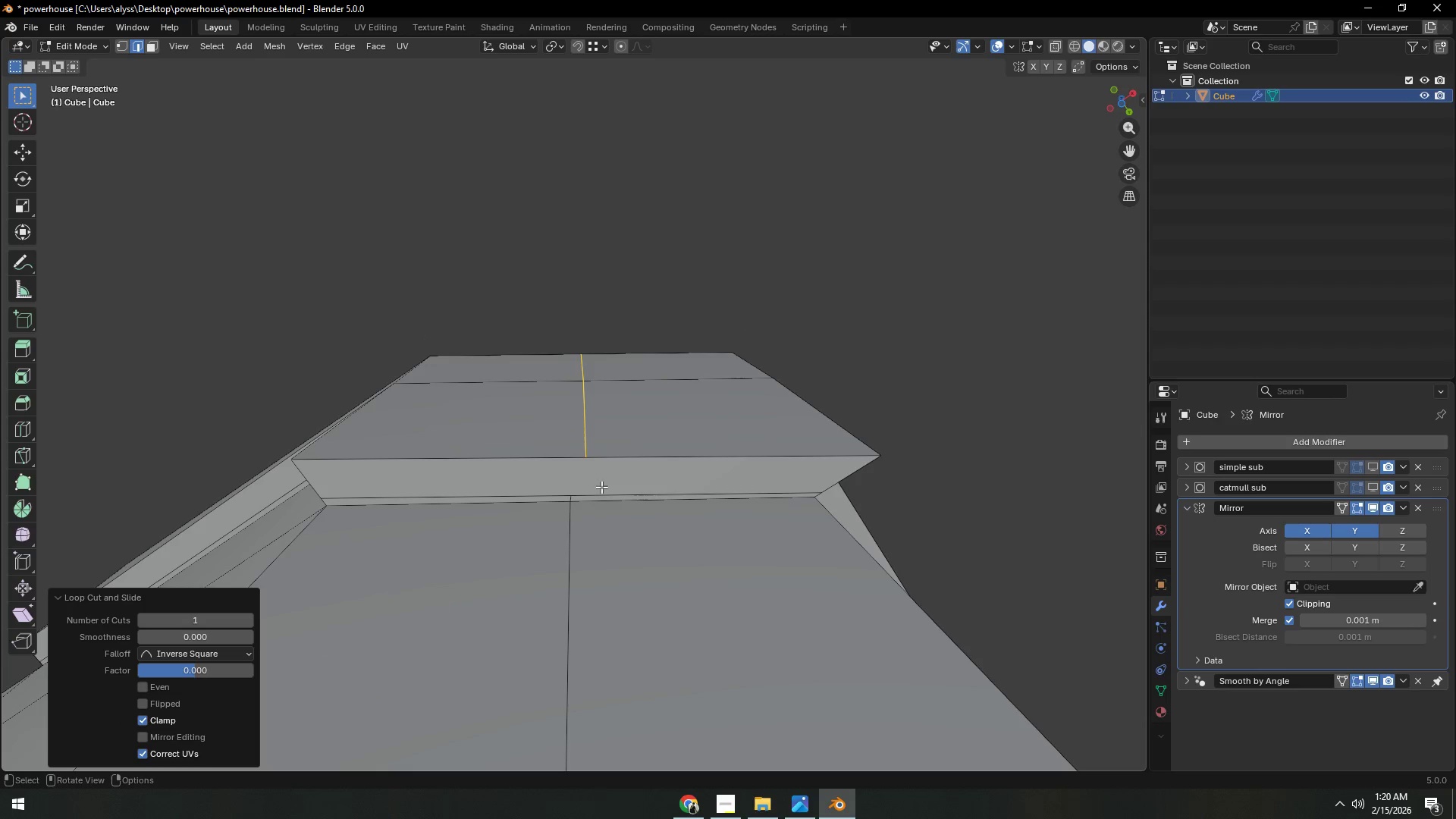 
type(gg)
 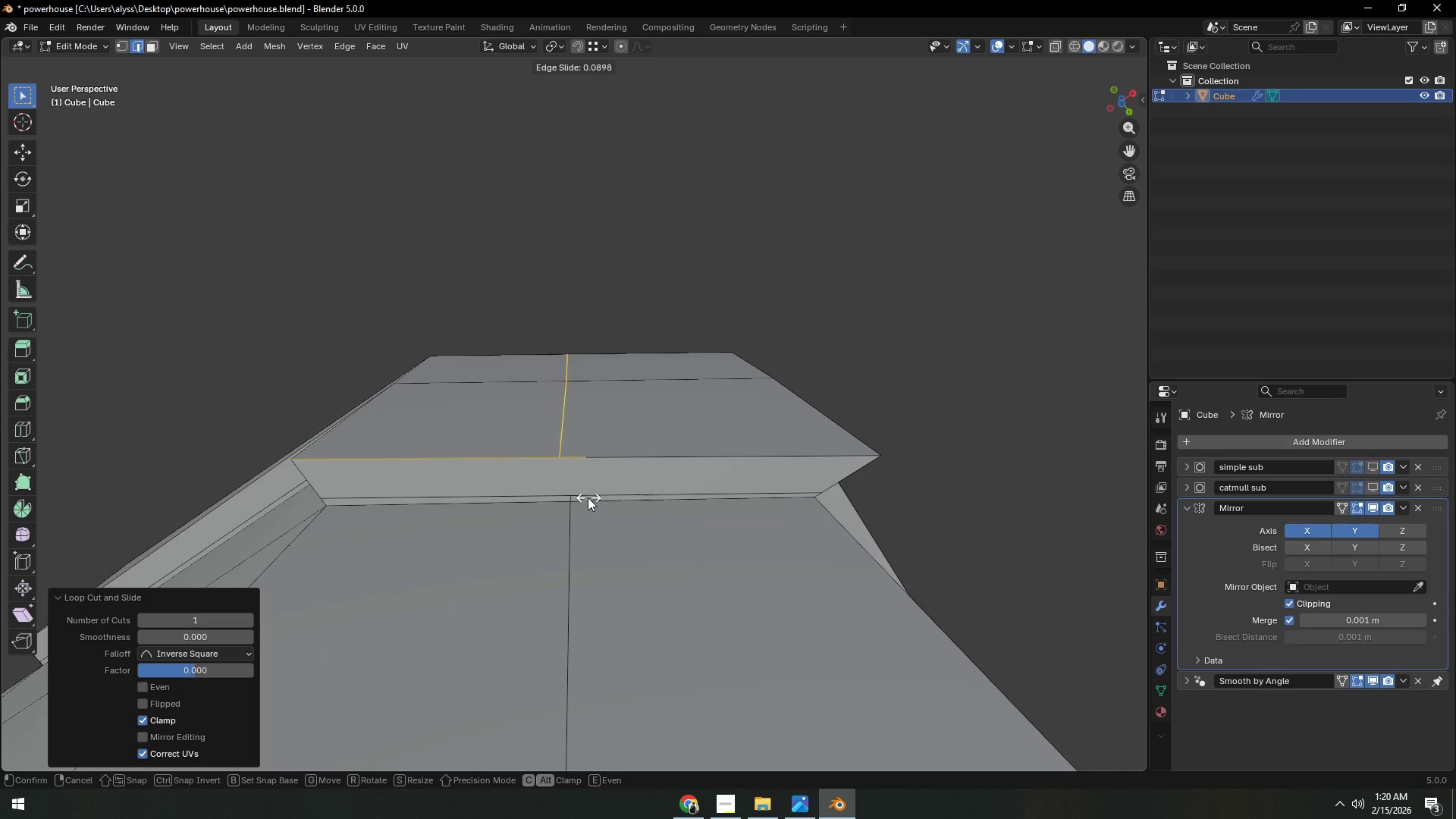 
hold_key(key=ControlLeft, duration=0.88)
left_click([576, 497])
 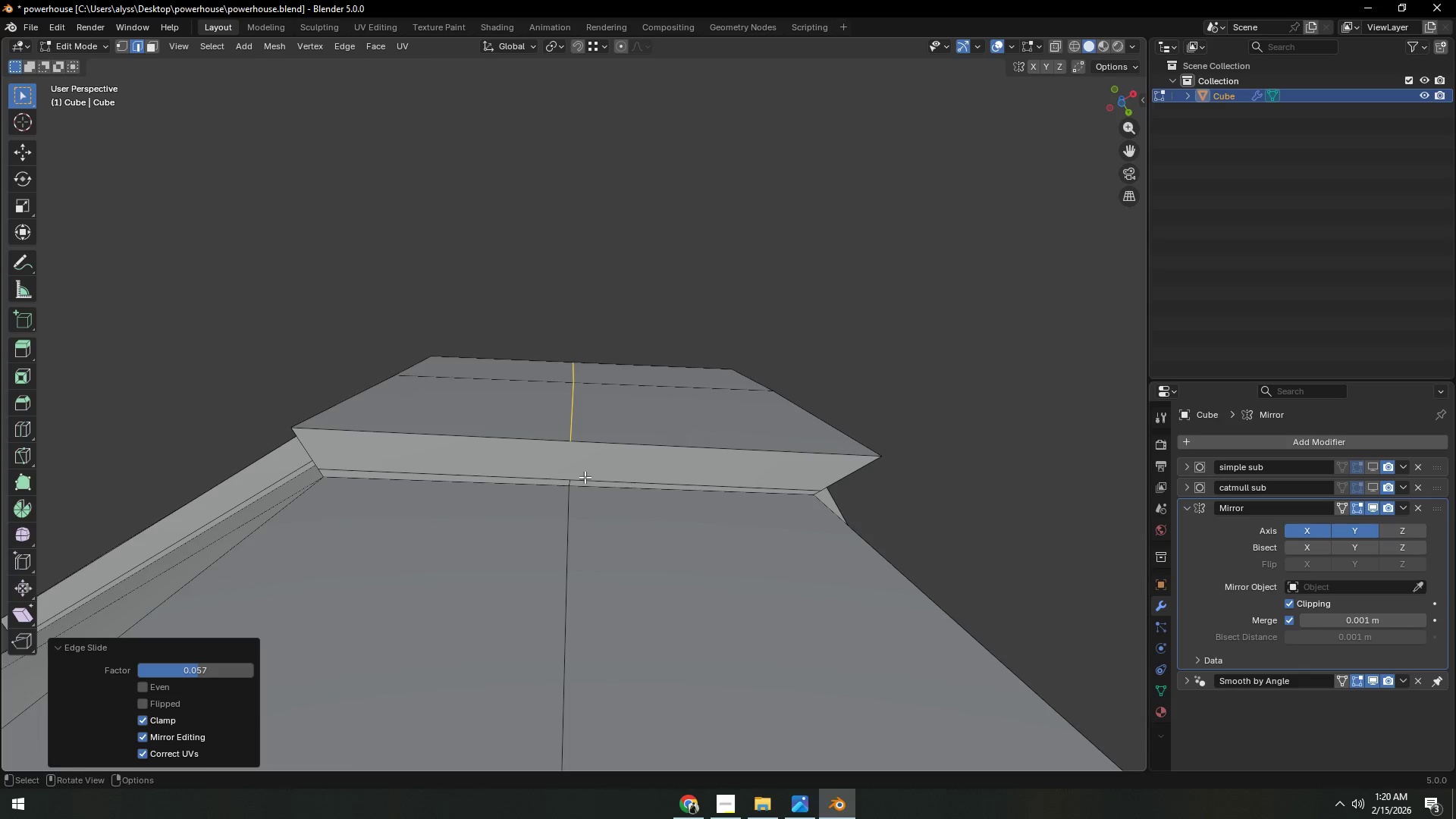 
key(1)
 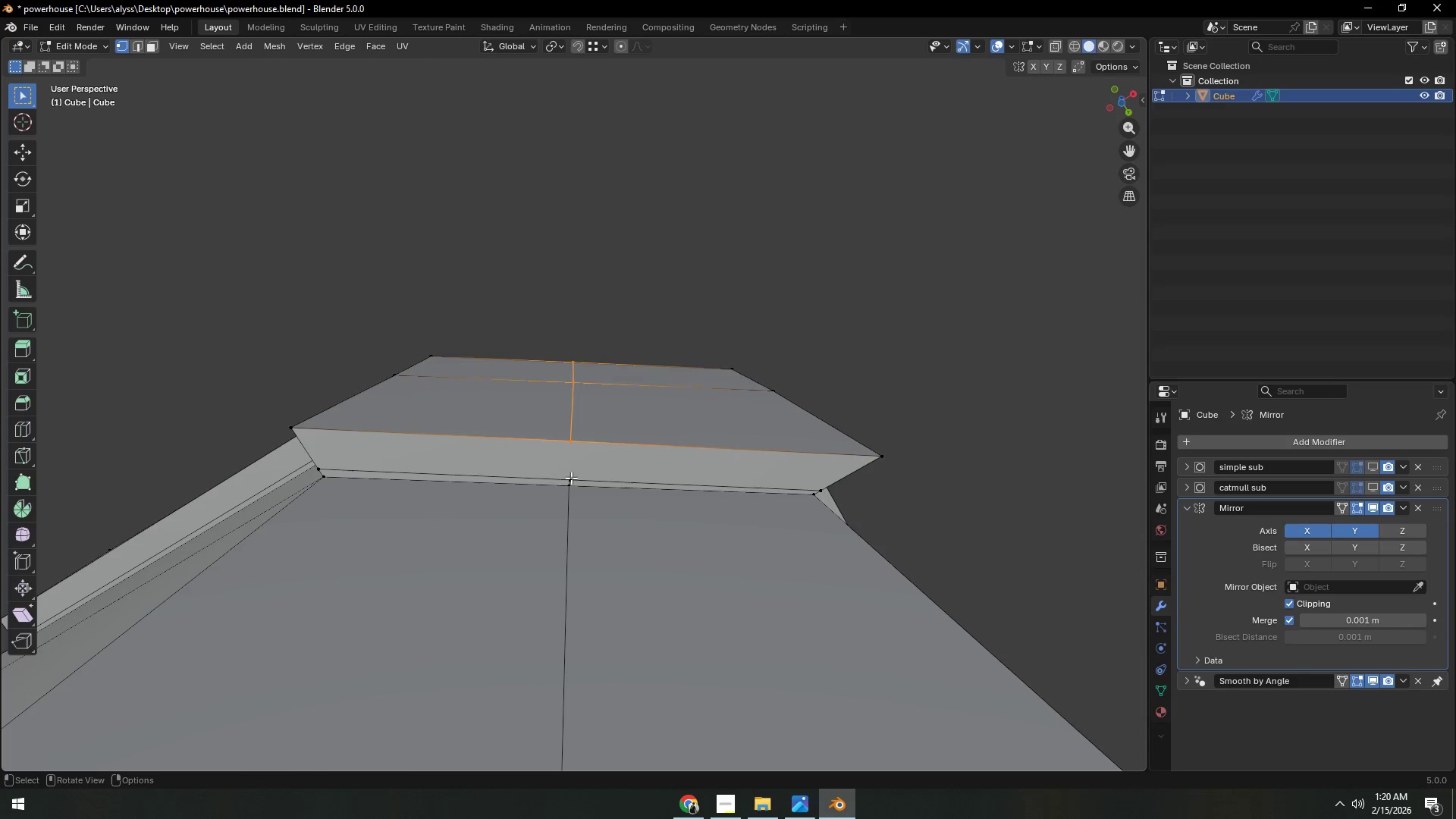 
left_click([571, 478])
 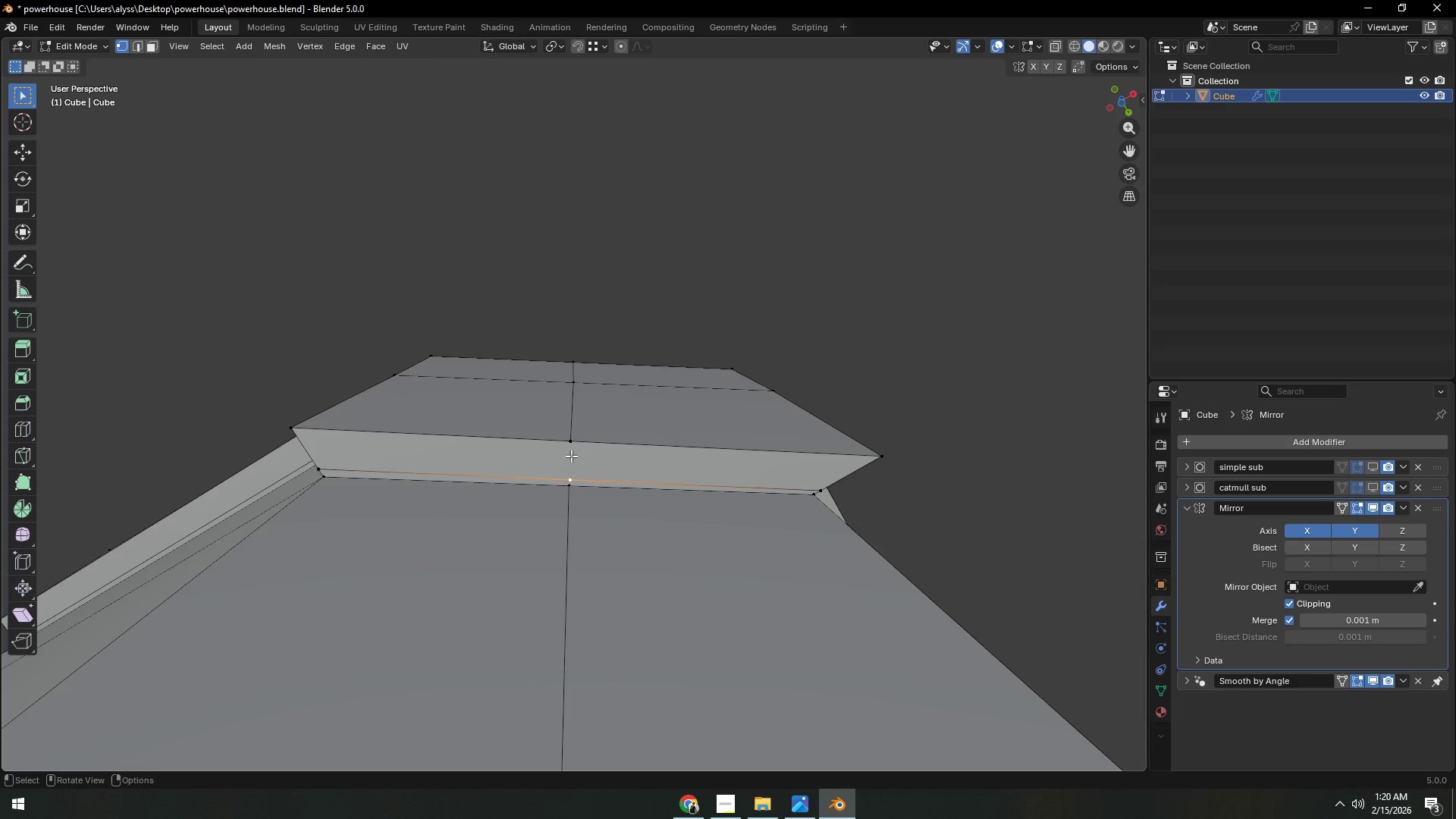 
hold_key(key=ShiftLeft, duration=0.38)
double_click([570, 443])
 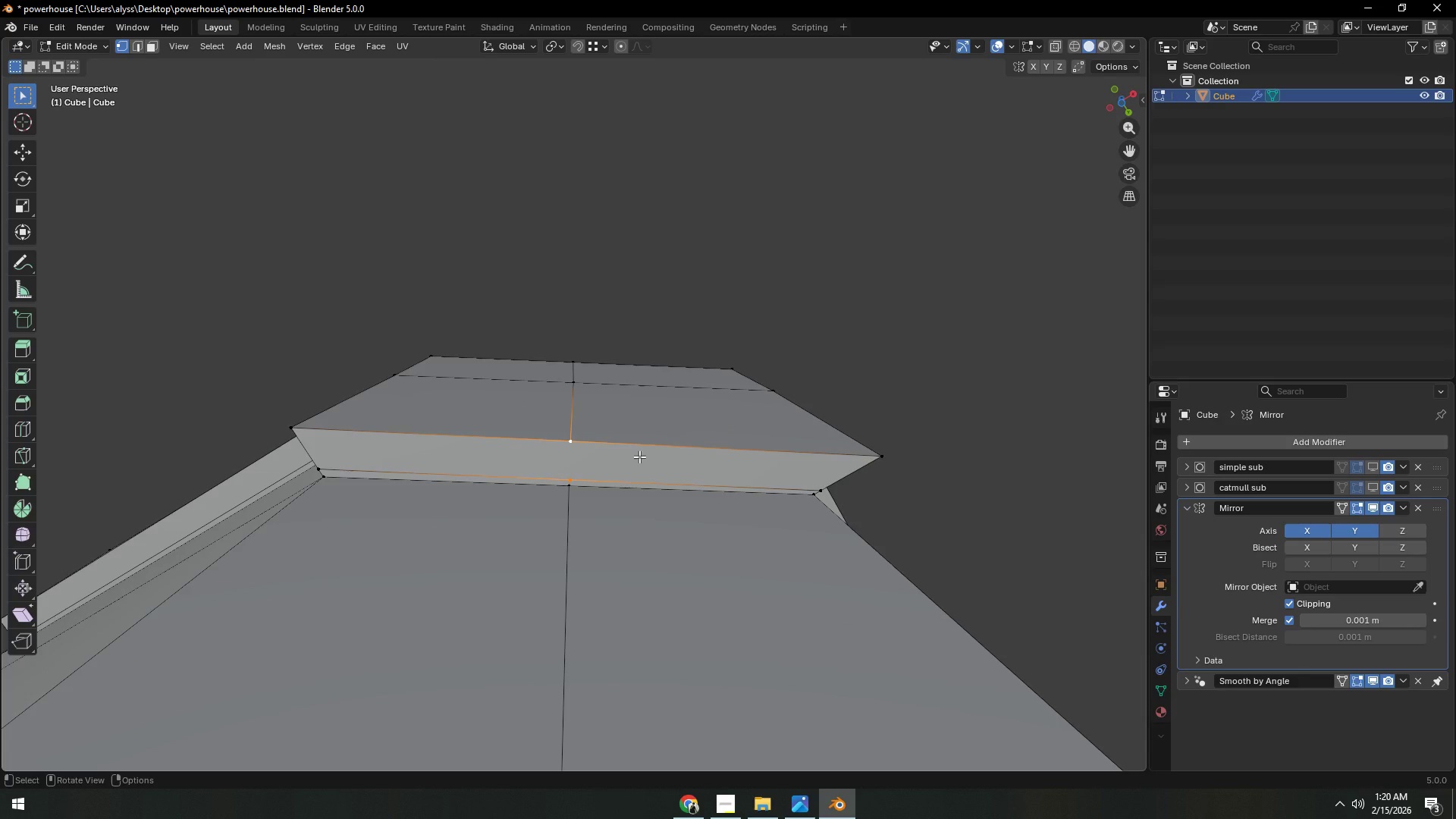 
key(J)
 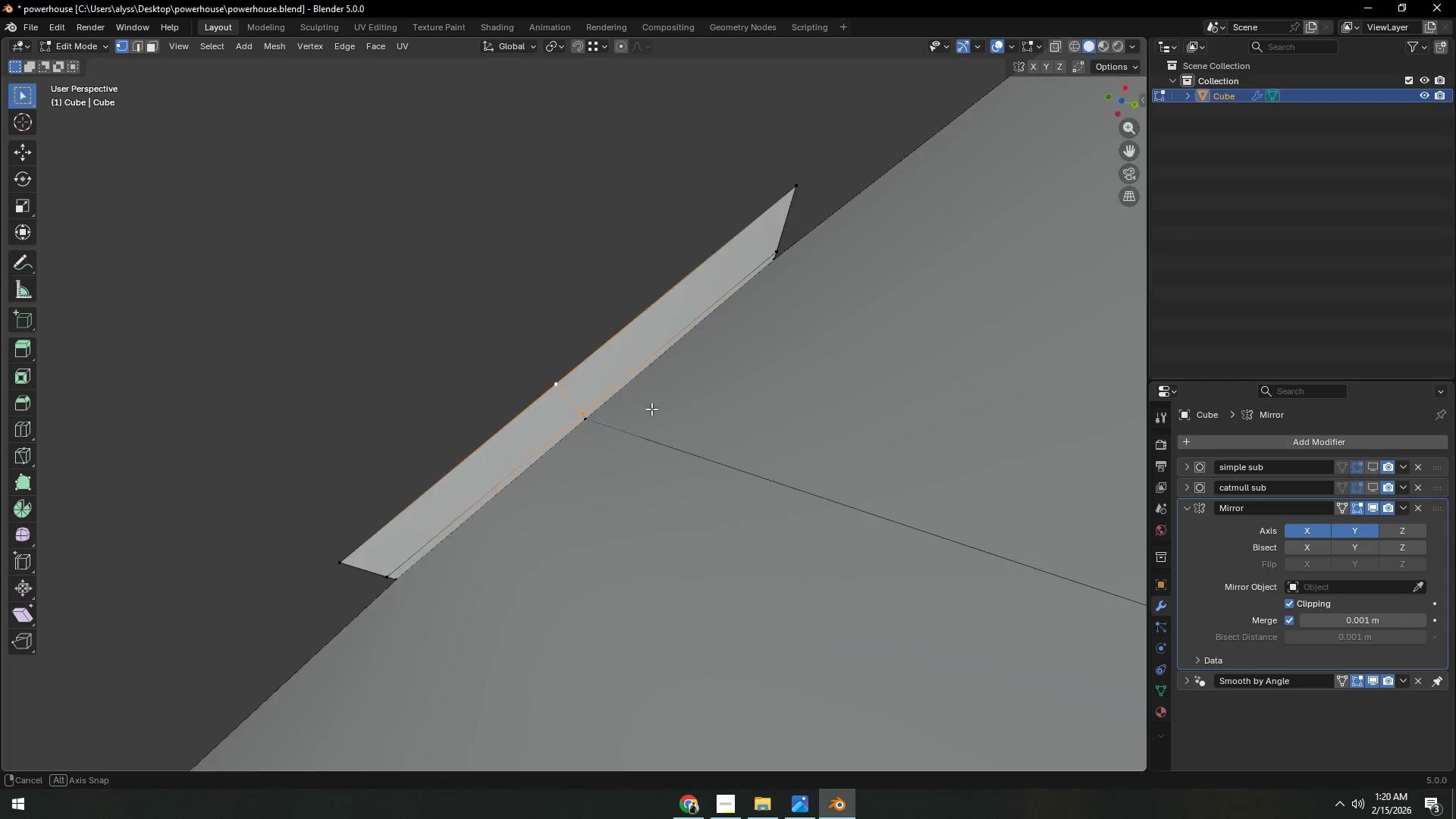 
wait(6.16)
 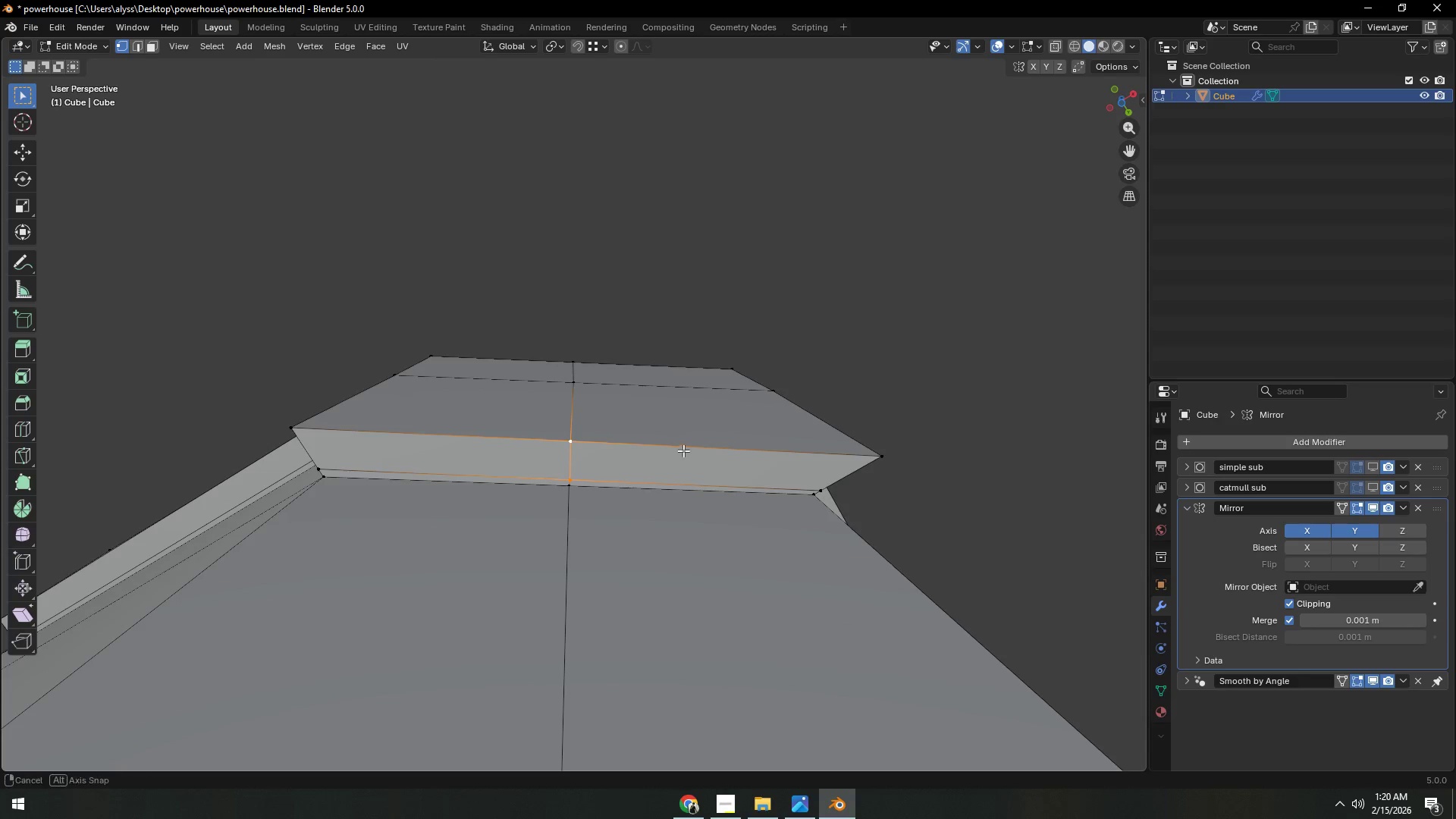 
hold_key(key=ShiftLeft, duration=0.33)
 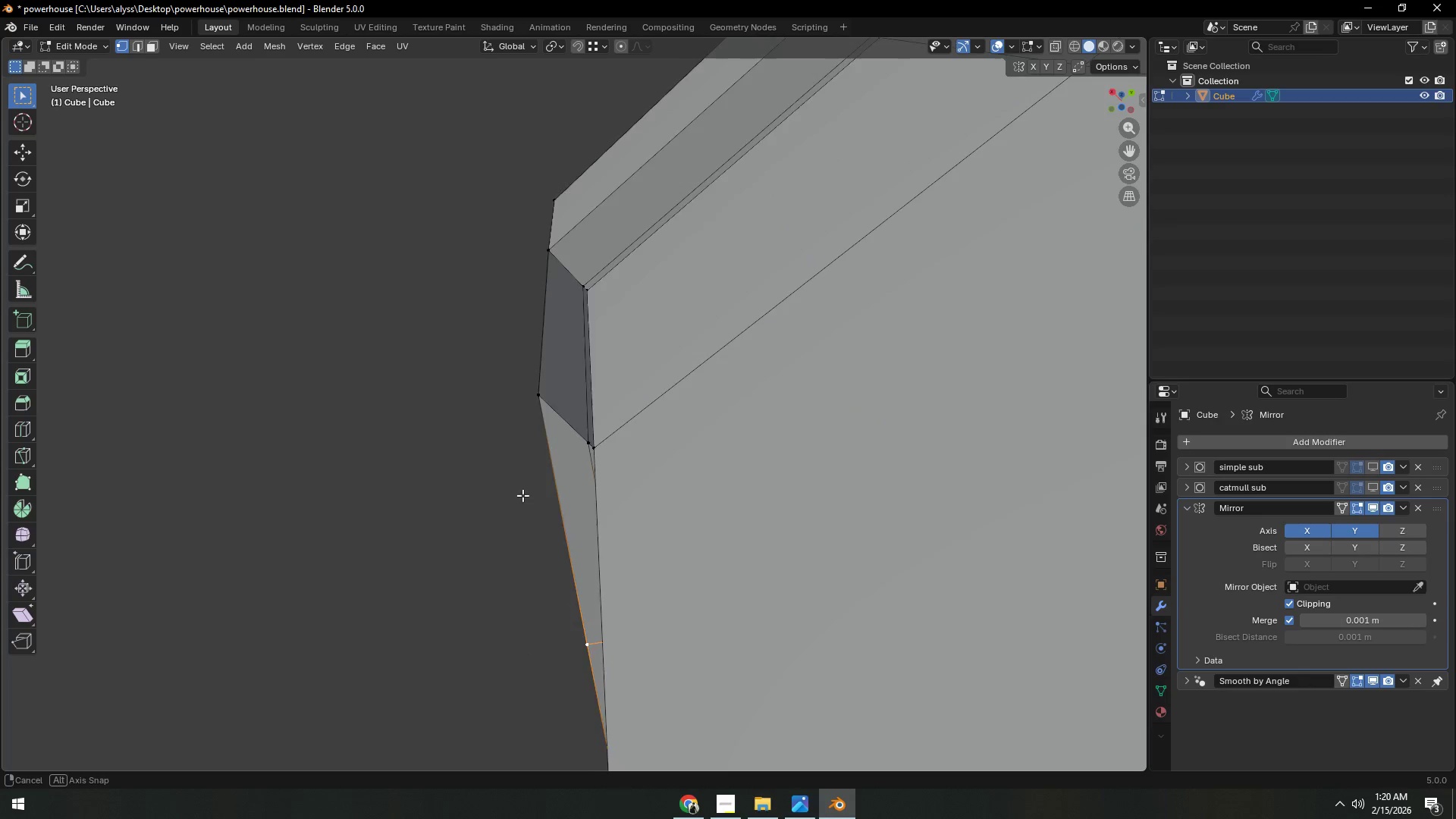 
scroll: coordinate [551, 473], scroll_direction: down, amount: 3.0
 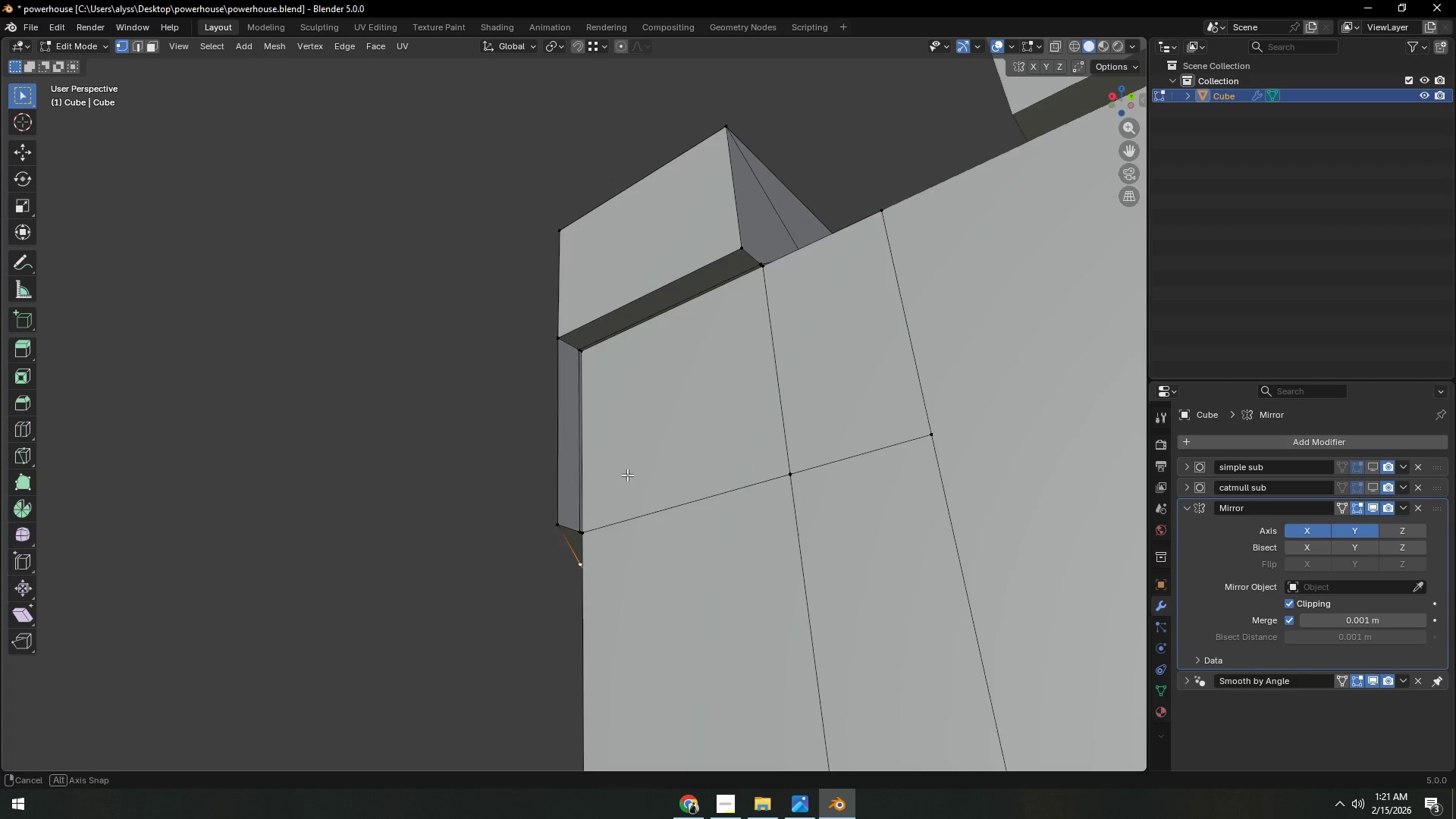 
key(Tab)
 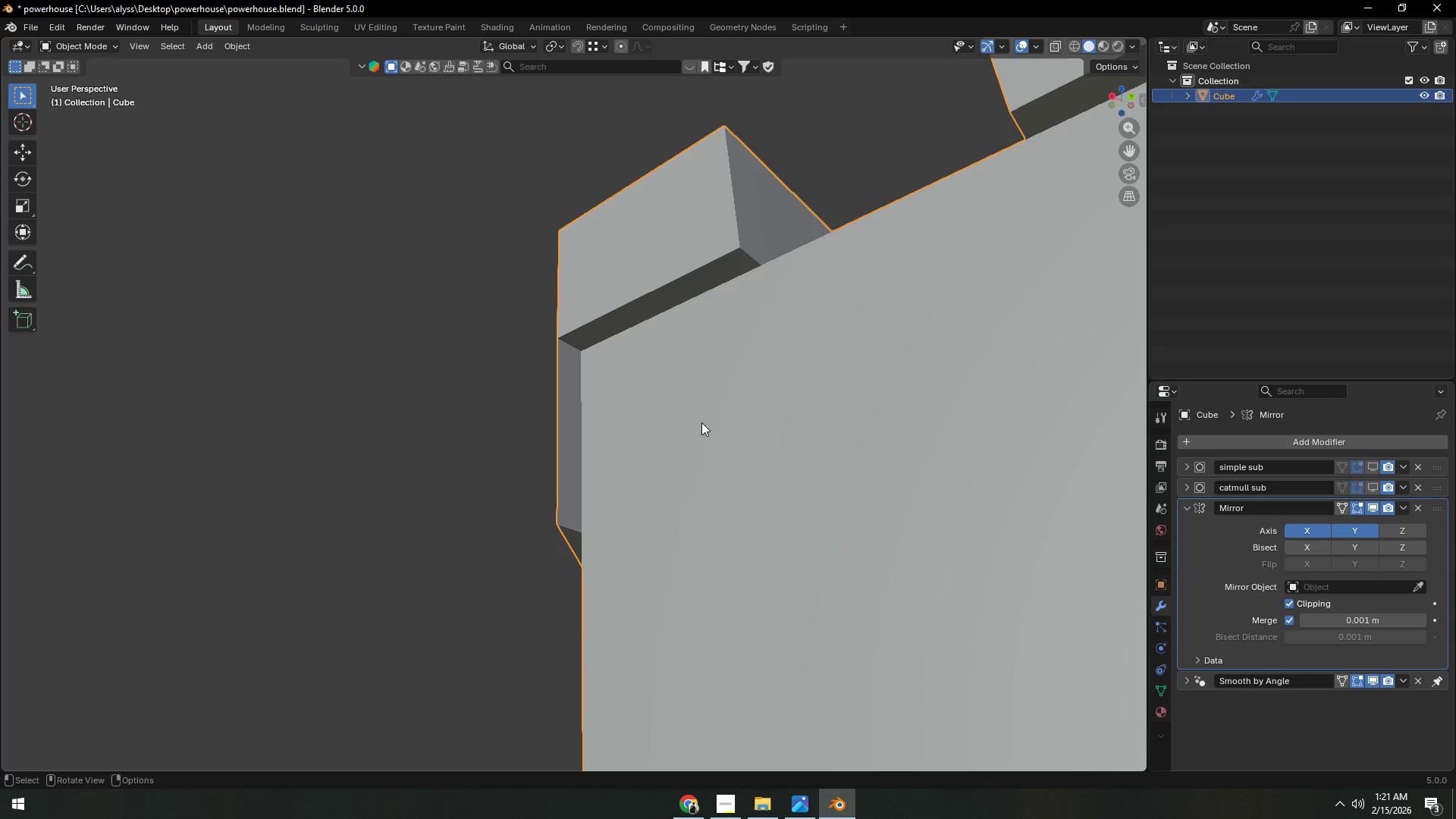 
scroll: coordinate [701, 422], scroll_direction: down, amount: 1.0
 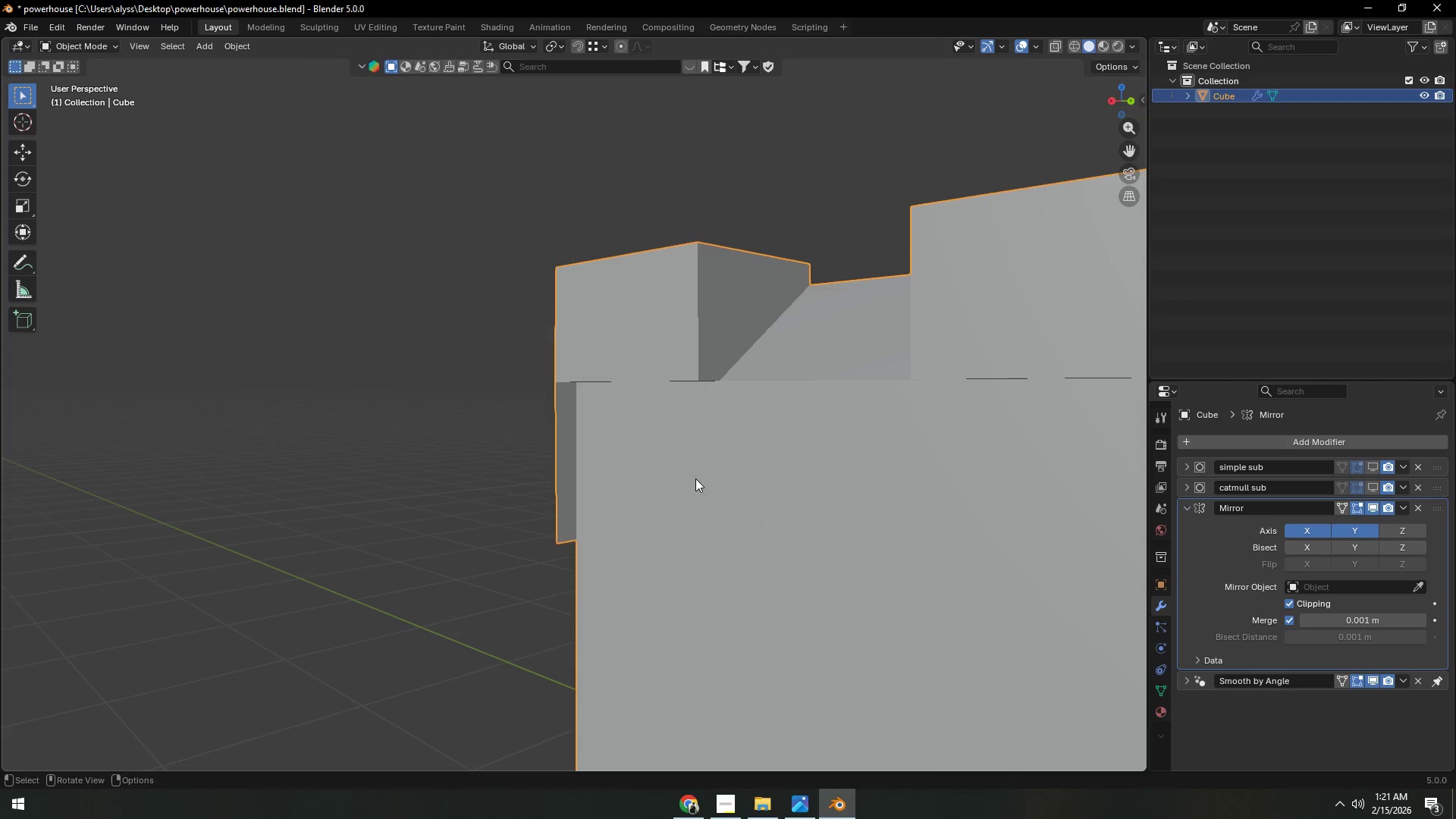 
key(Tab)
 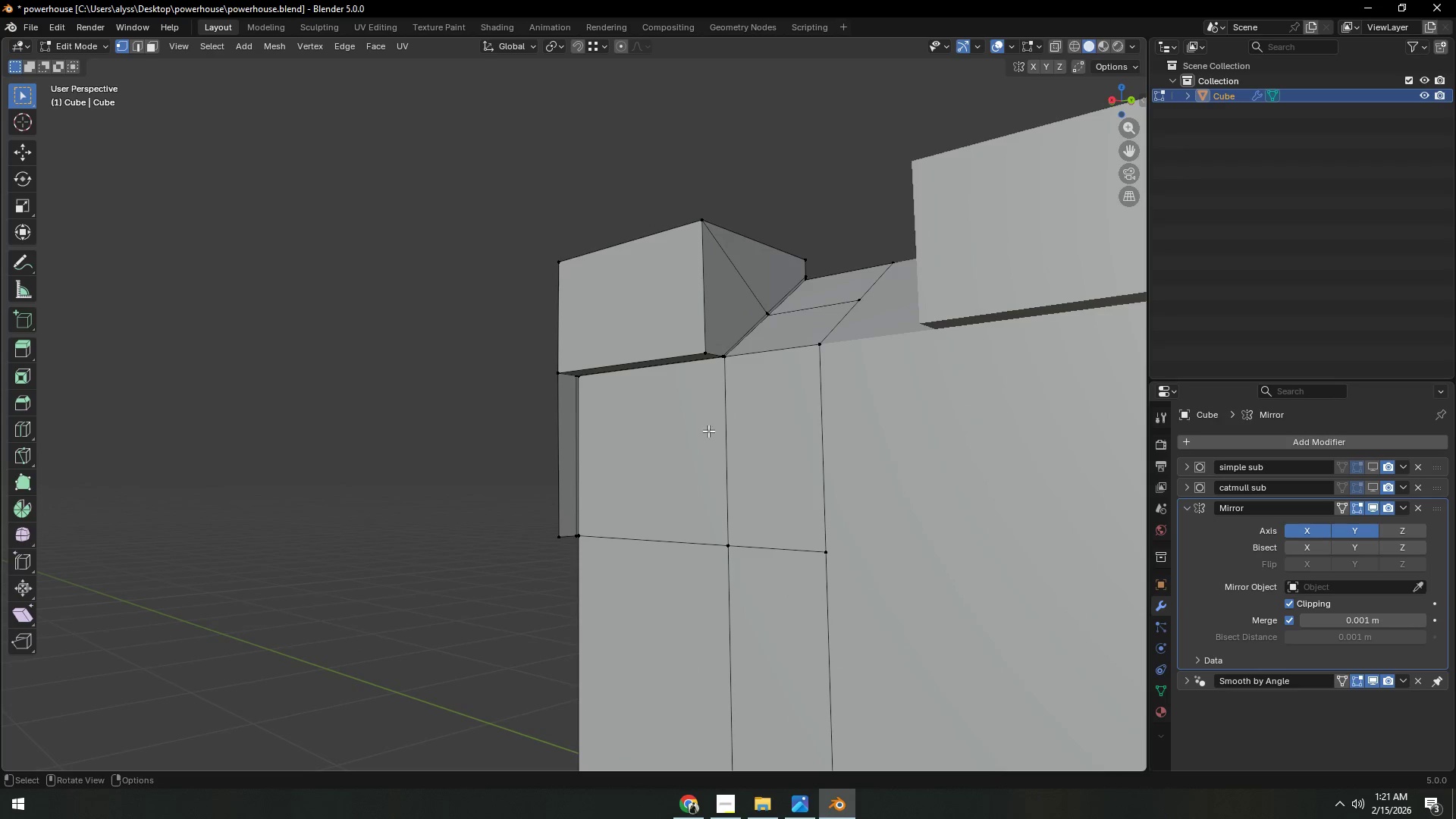 
hold_key(key=AltLeft, duration=0.41)
left_click([716, 350])
 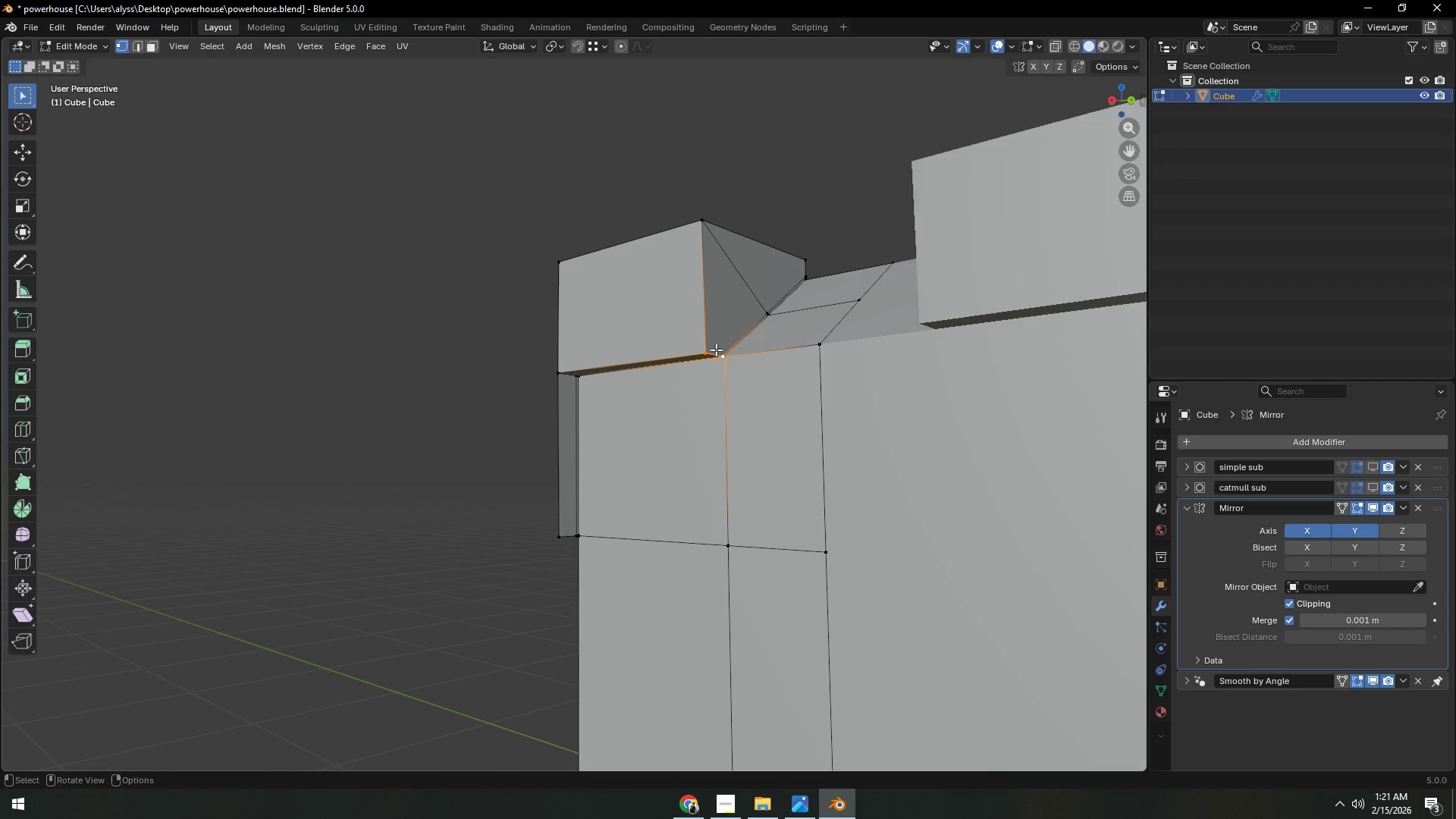 
key(2)
 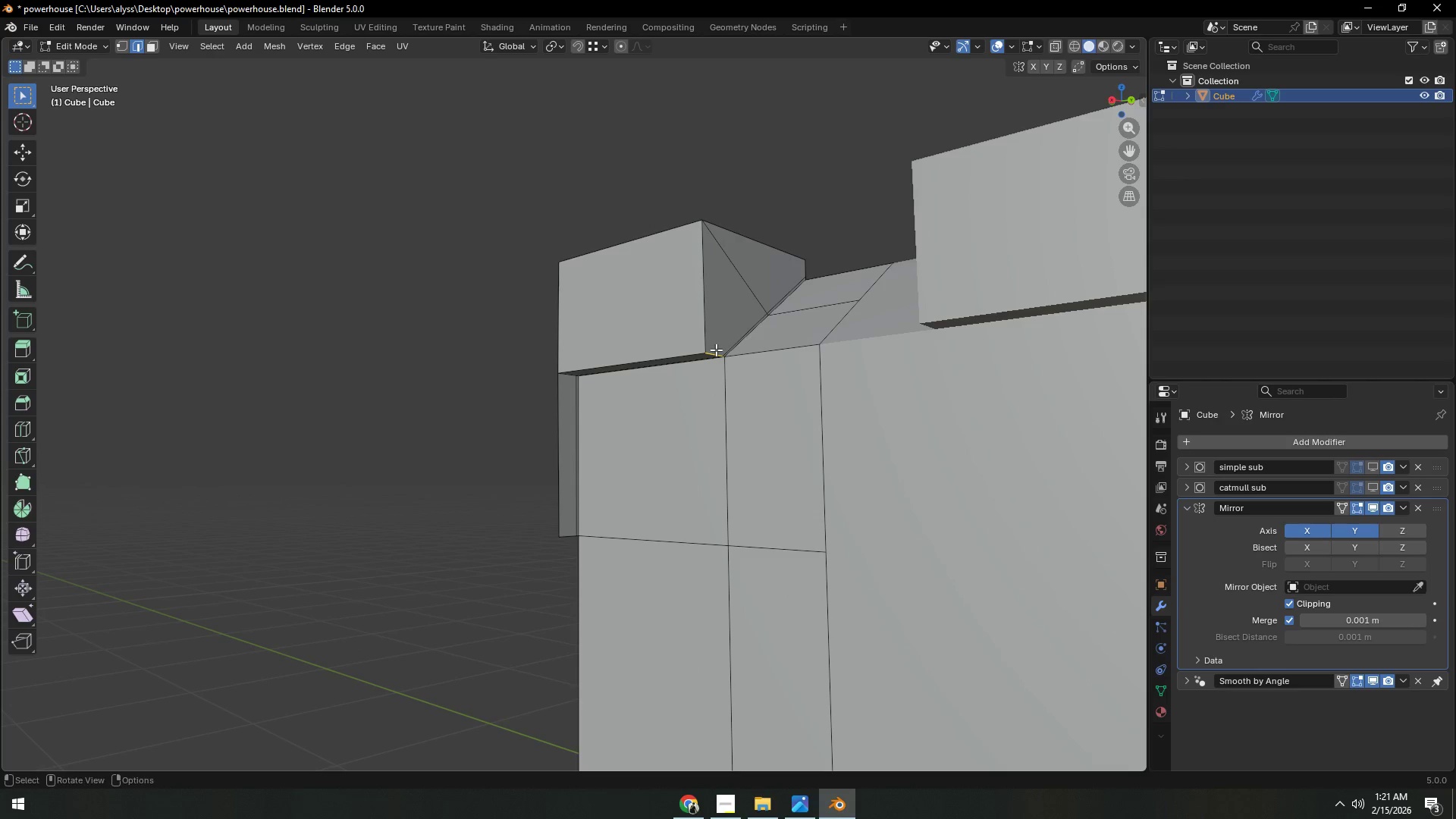 
hold_key(key=AltLeft, duration=0.81)
left_click([716, 350])
 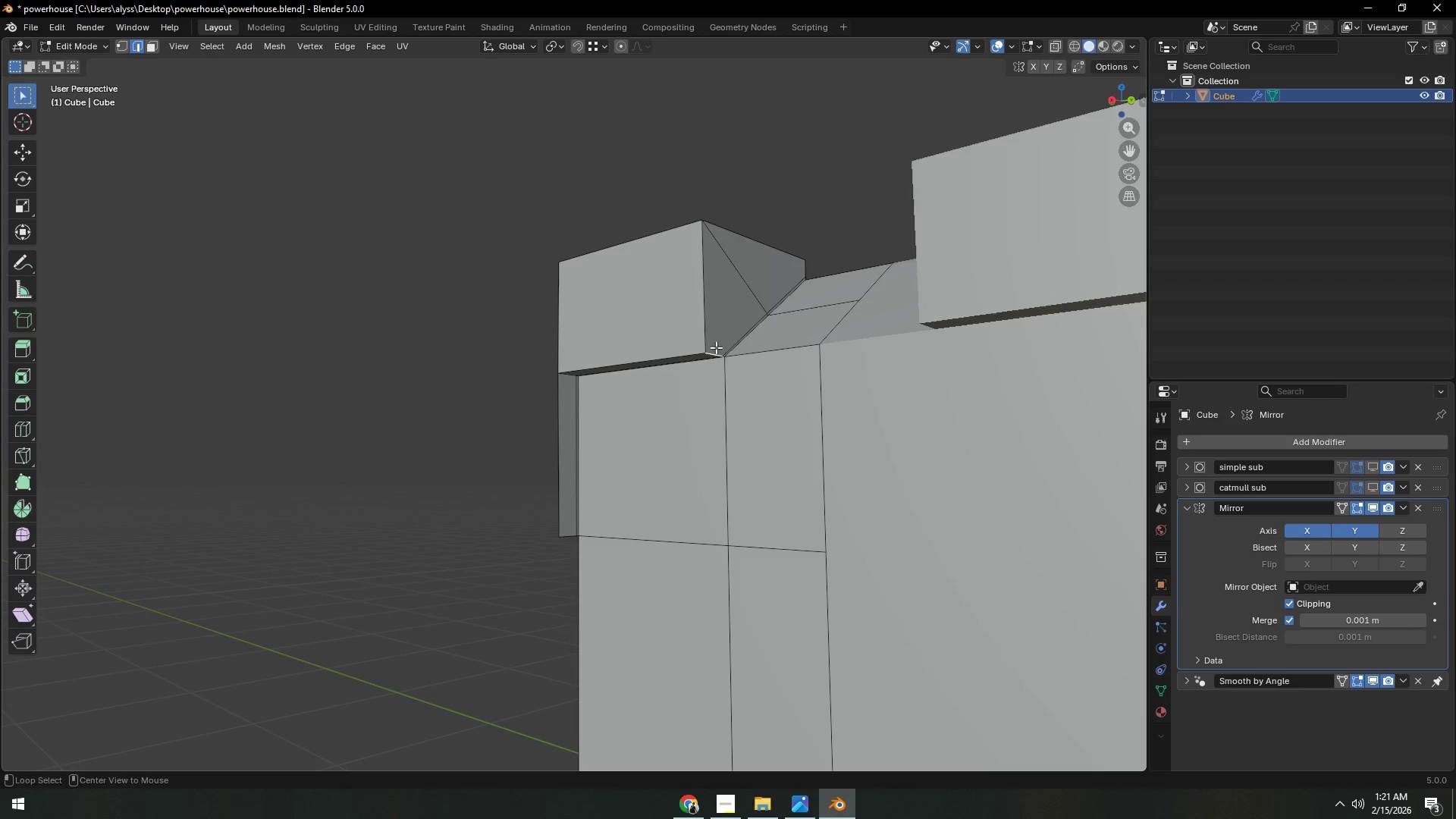 
key(3)
 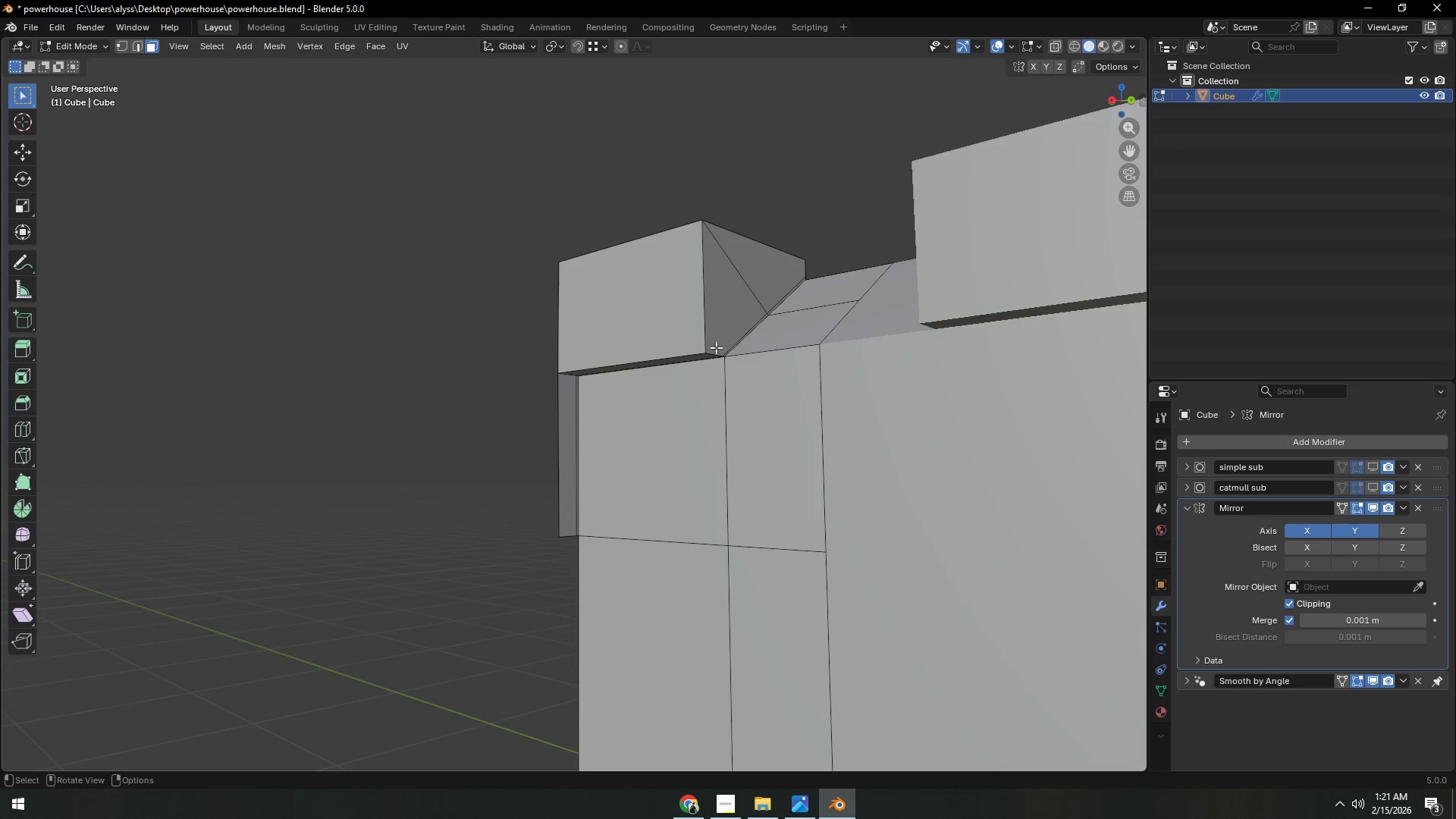 
hold_key(key=AltLeft, duration=0.52)
left_click([716, 347])
 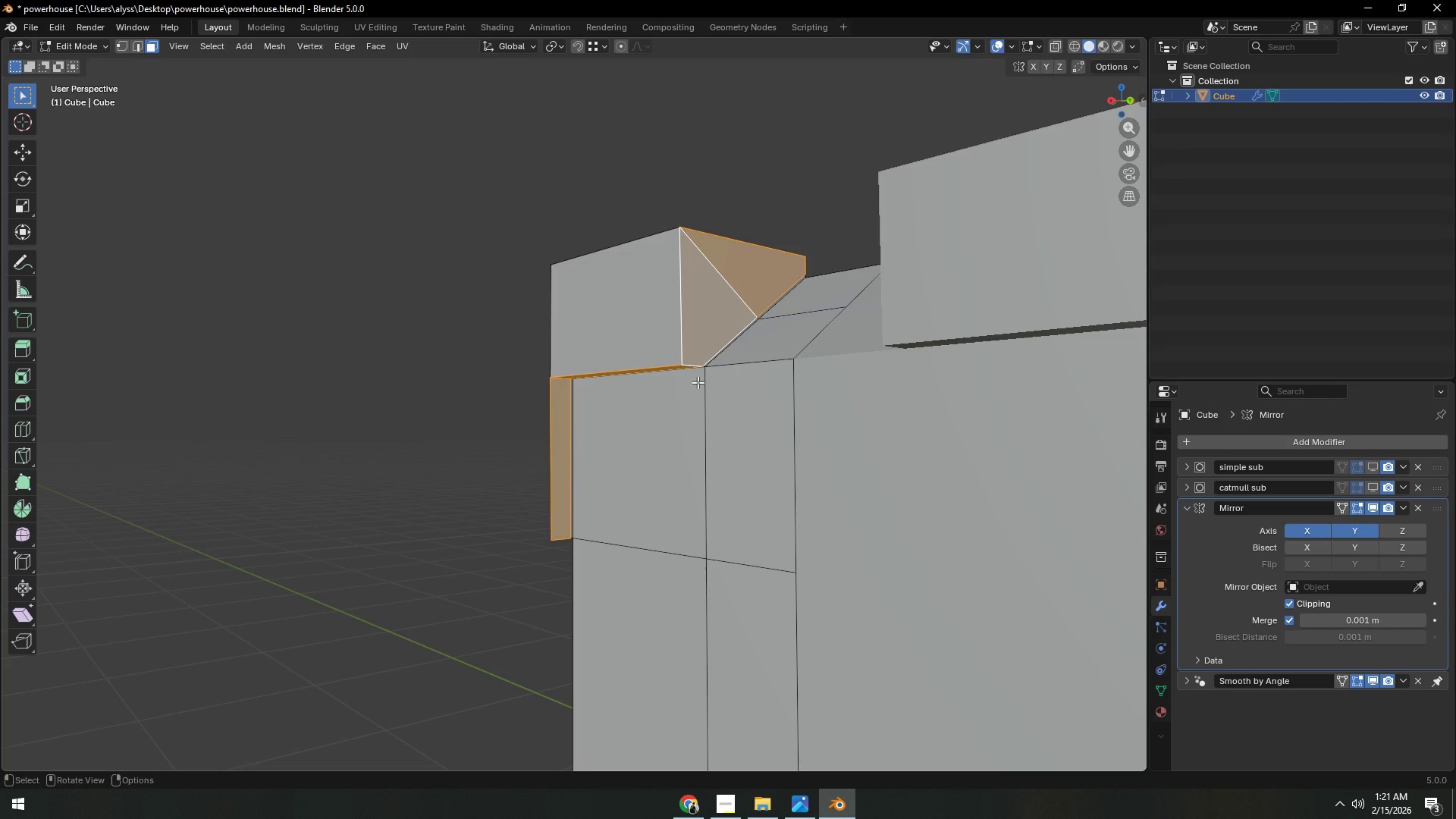 
key(E)
 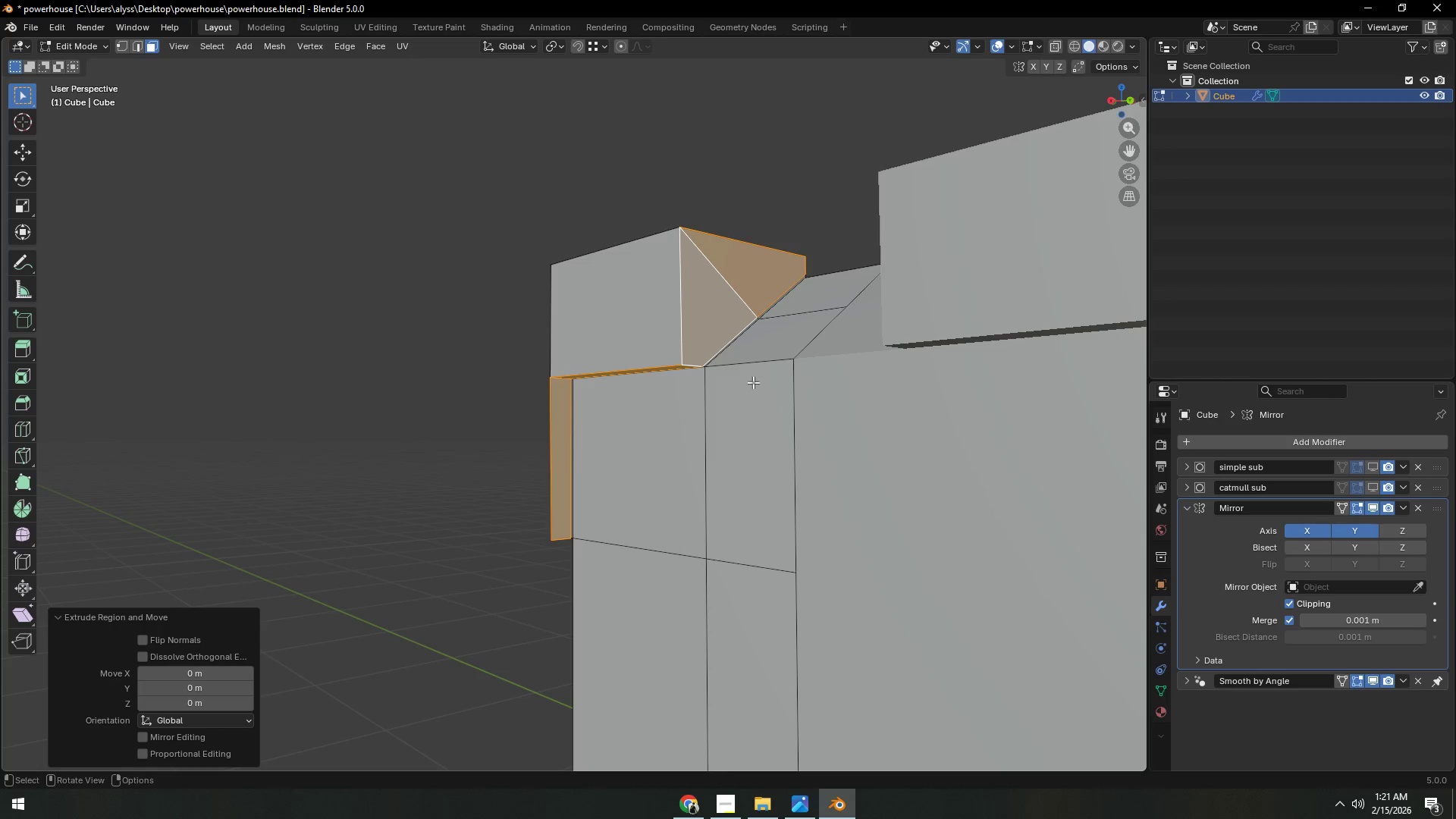 
scroll: coordinate [753, 387], scroll_direction: down, amount: 1.0
 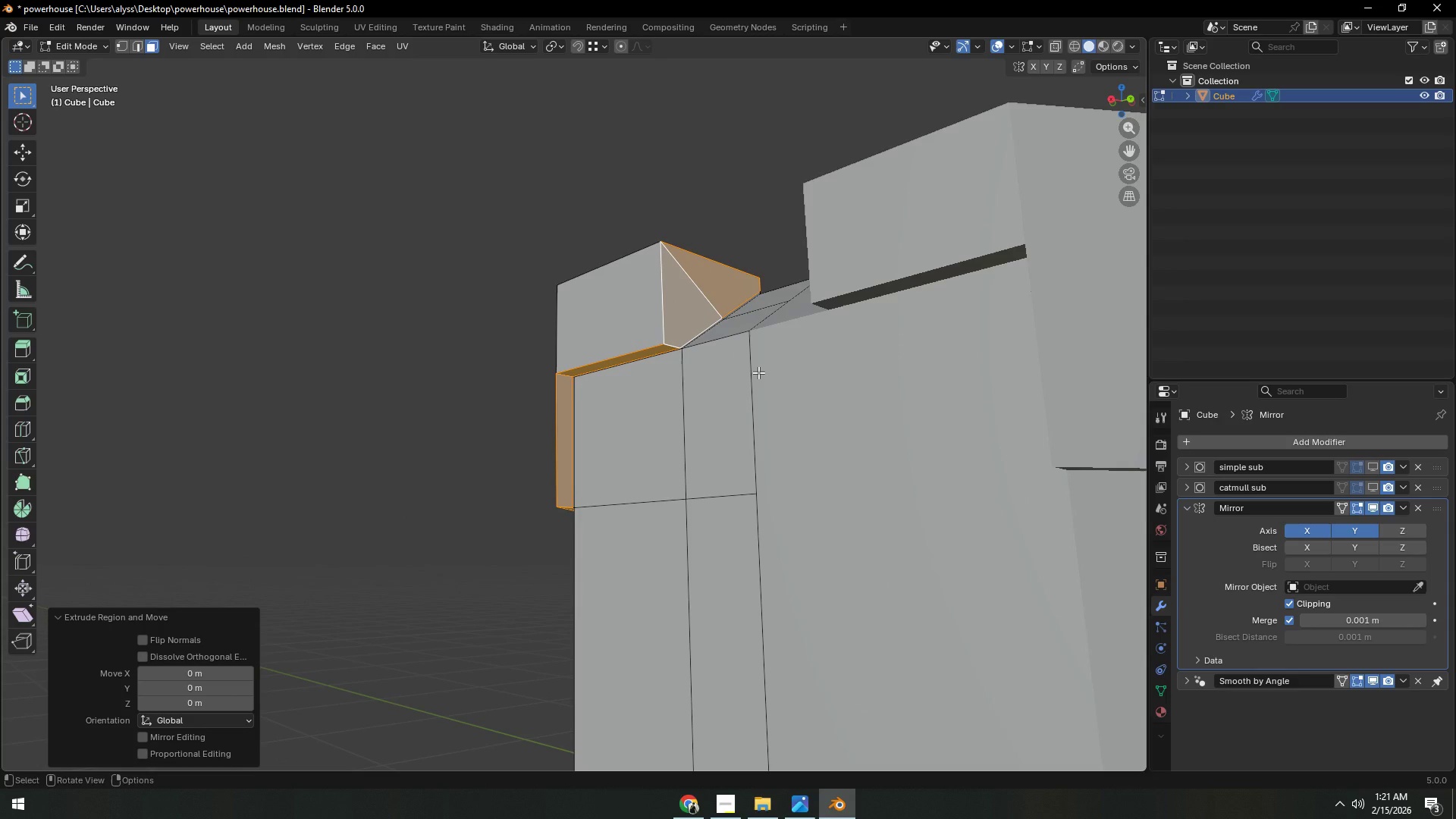 
key(Alt+AltLeft)
 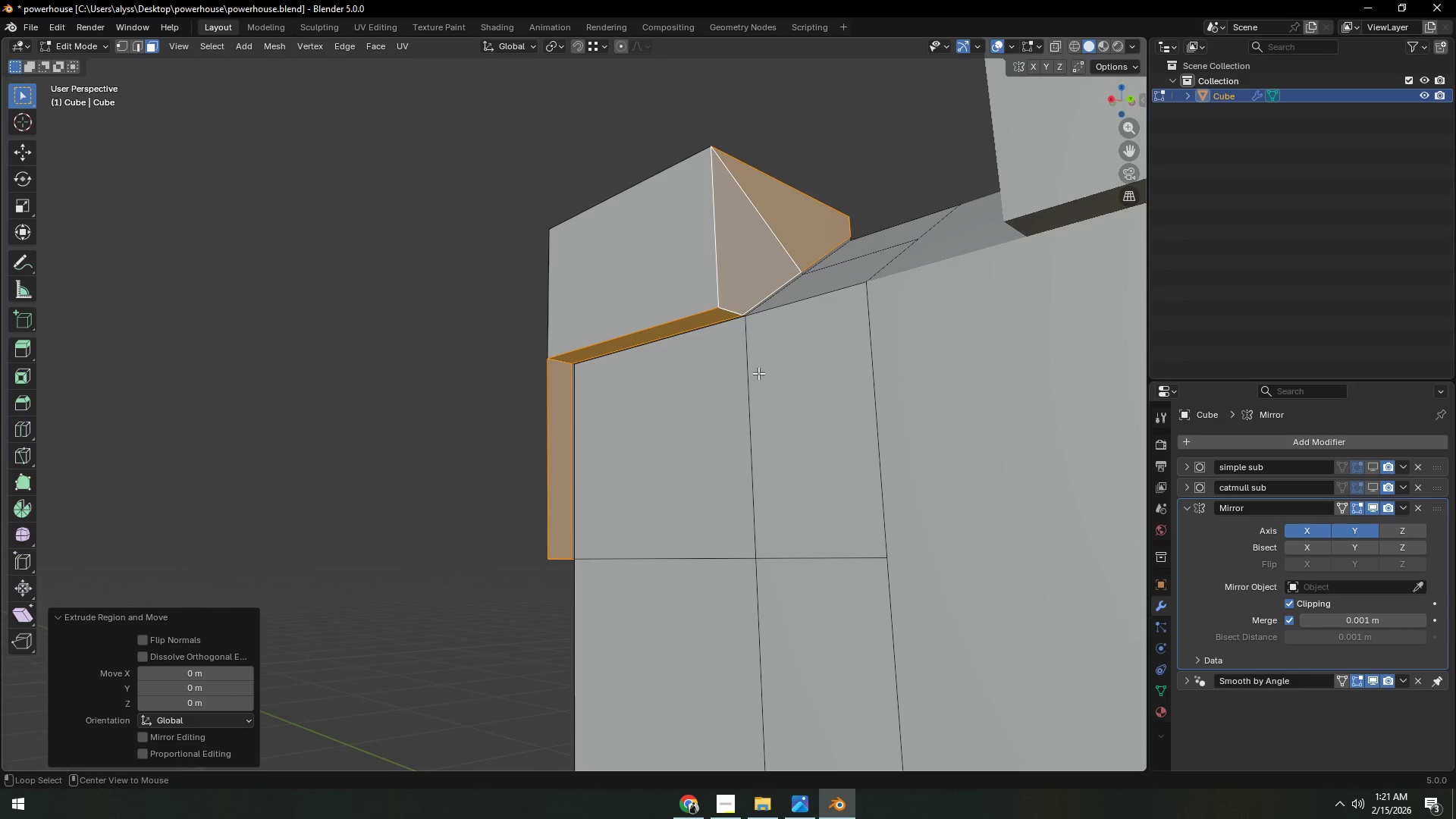 
key(Alt+S)
 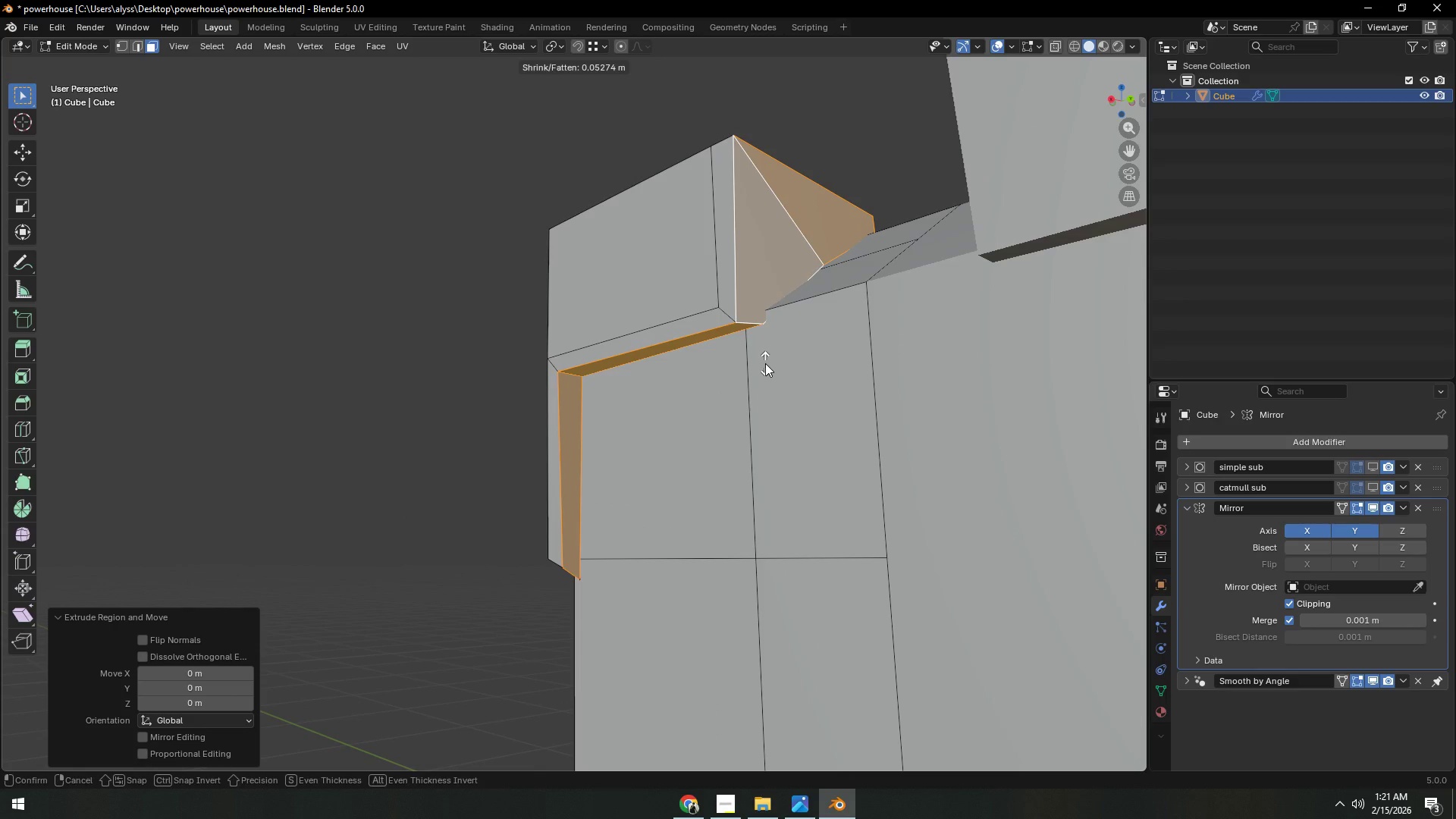 
scroll: coordinate [758, 372], scroll_direction: up, amount: 2.0
 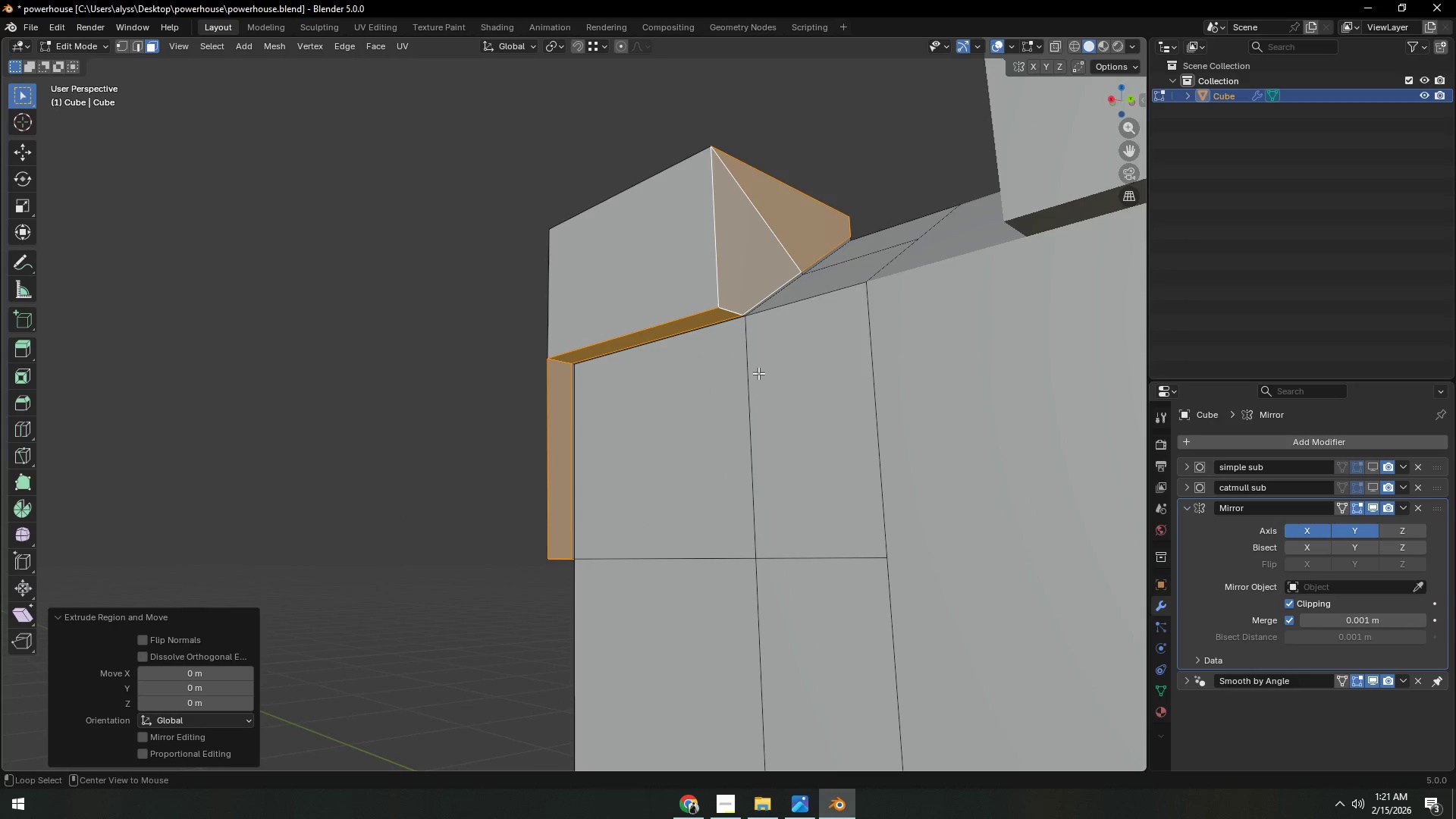 
wait(5.96)
 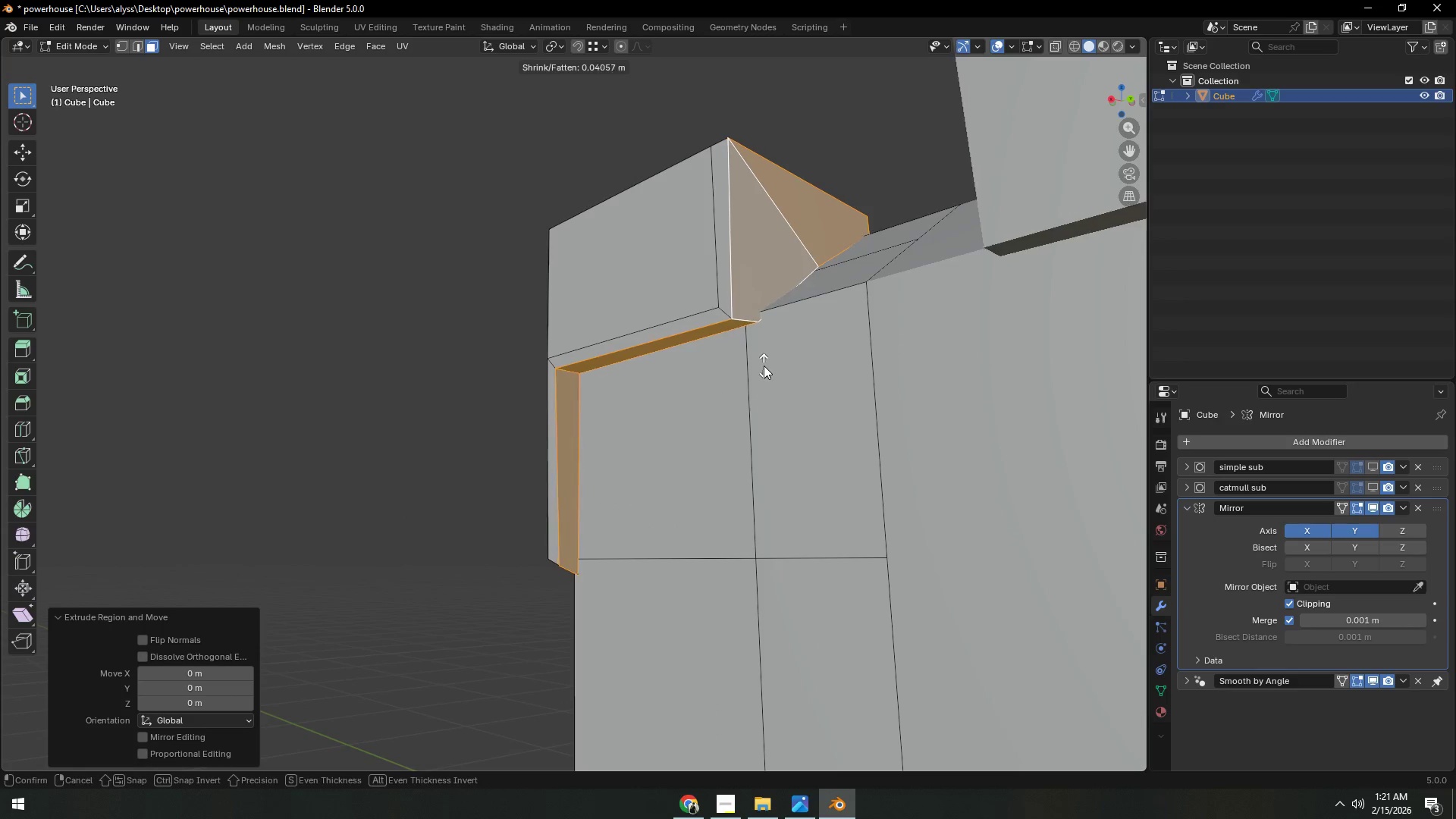 
right_click([765, 363])
 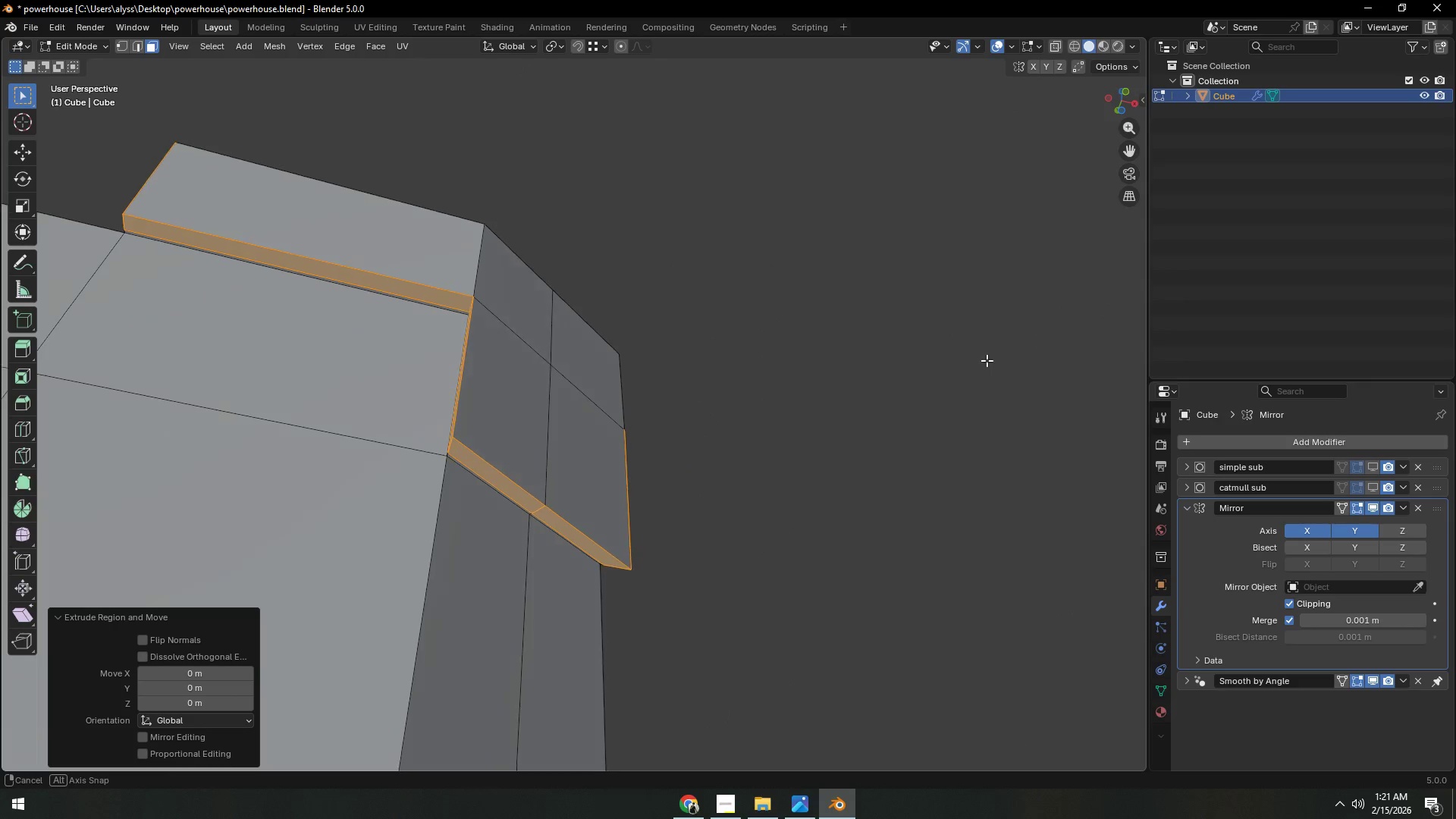 
key(Alt+W)
 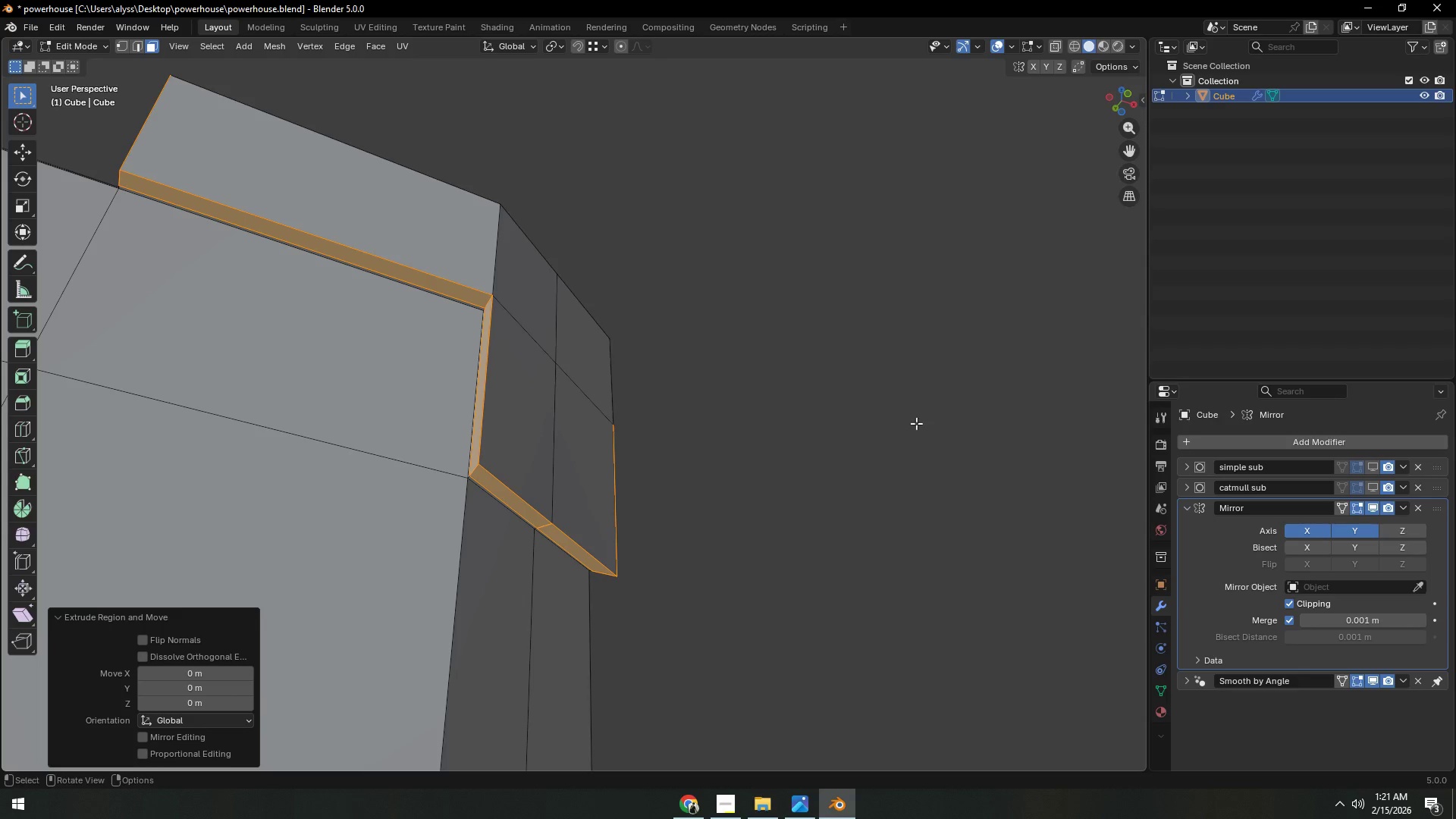 
key(Alt+E)
 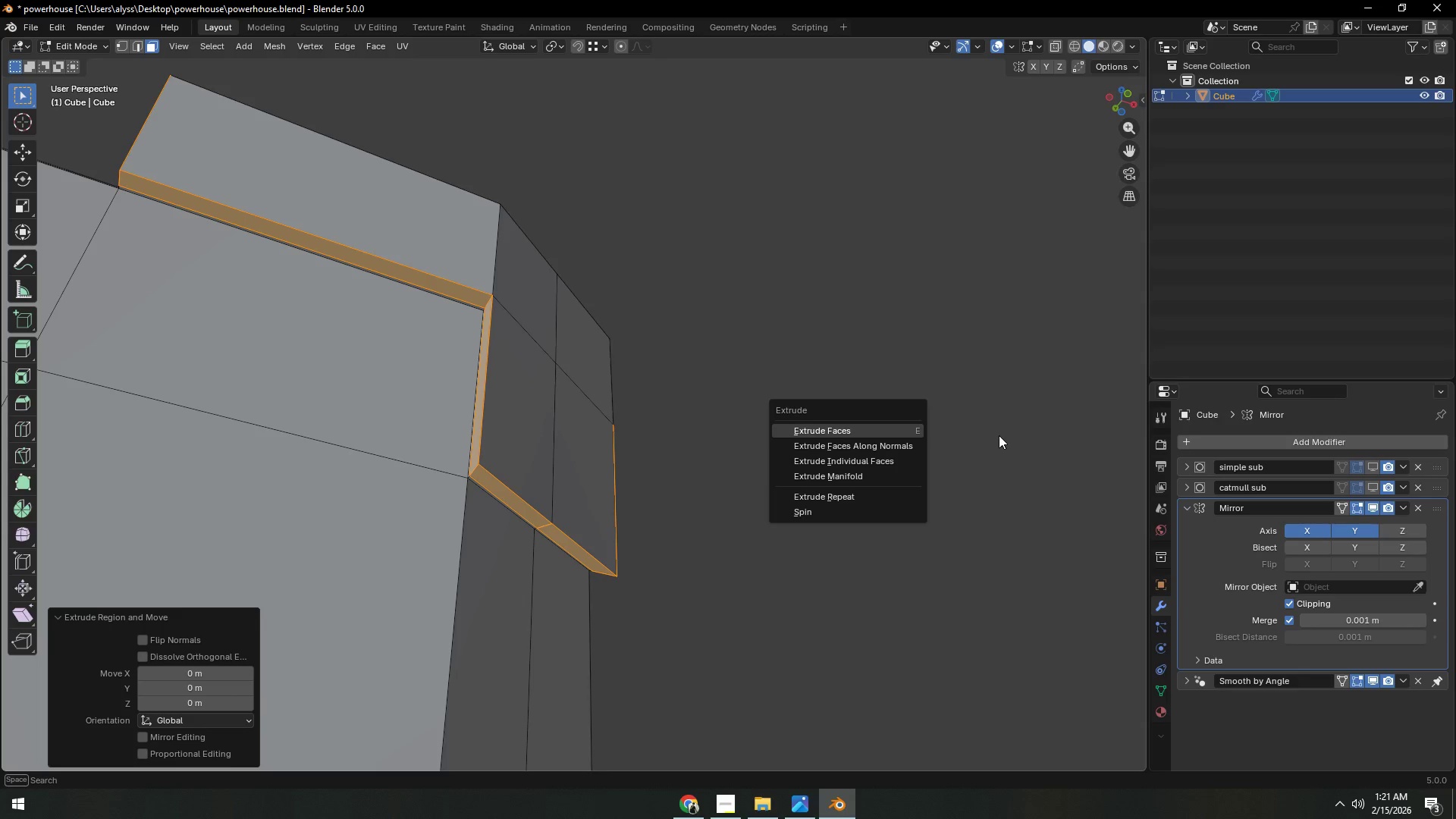 
right_click([1006, 435])
 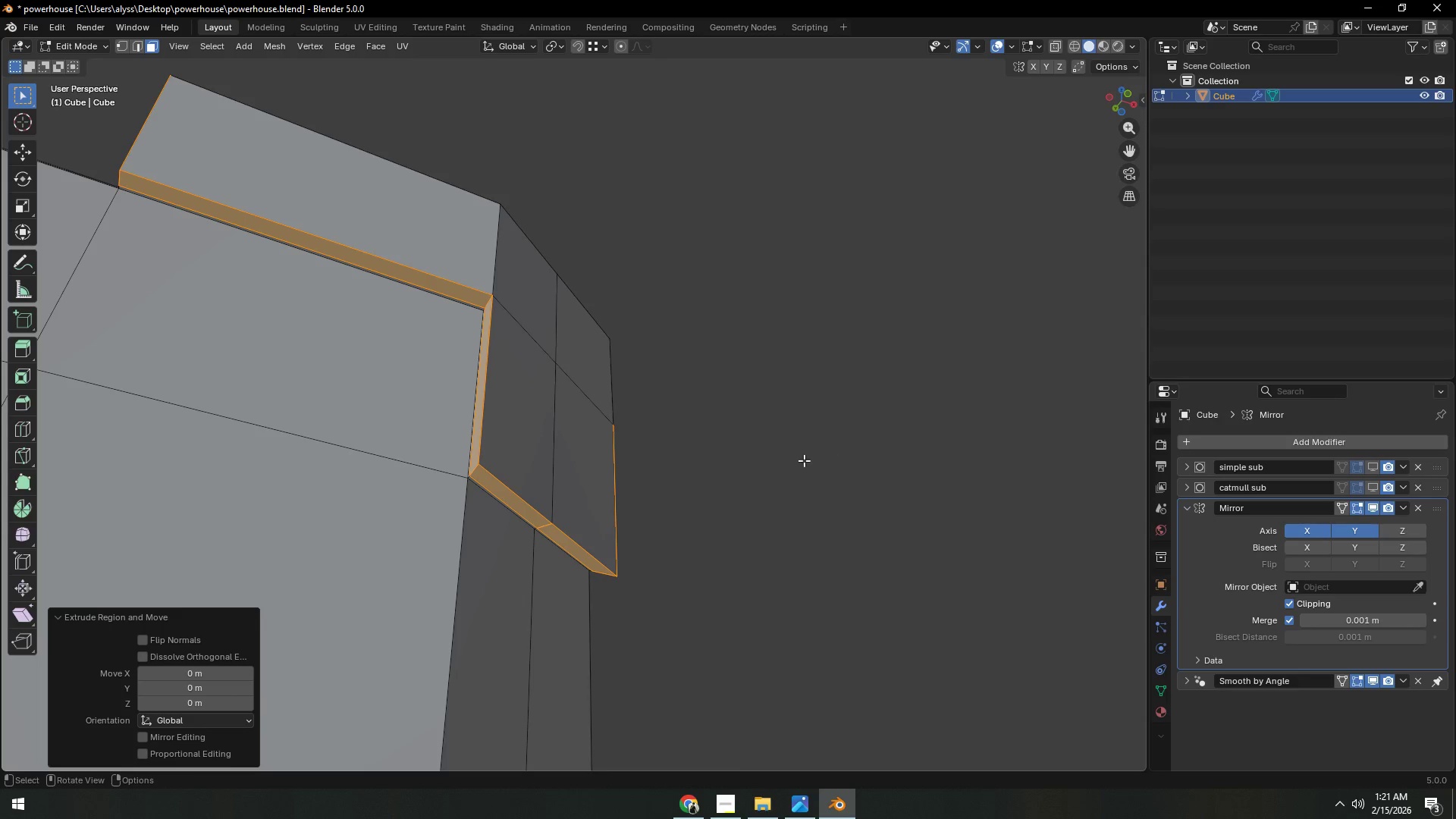 
key(Alt+S)
 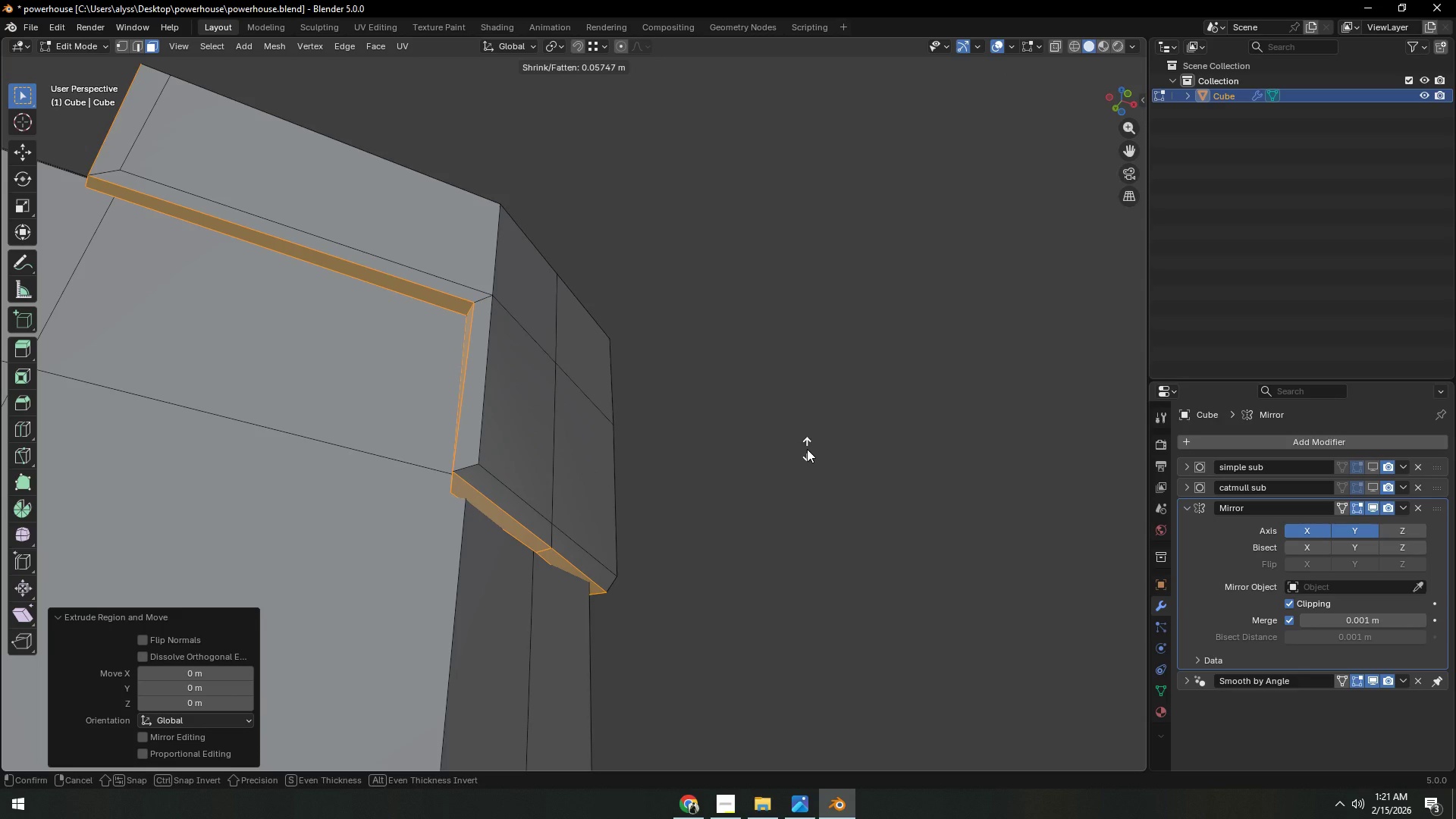 
wait(8.91)
 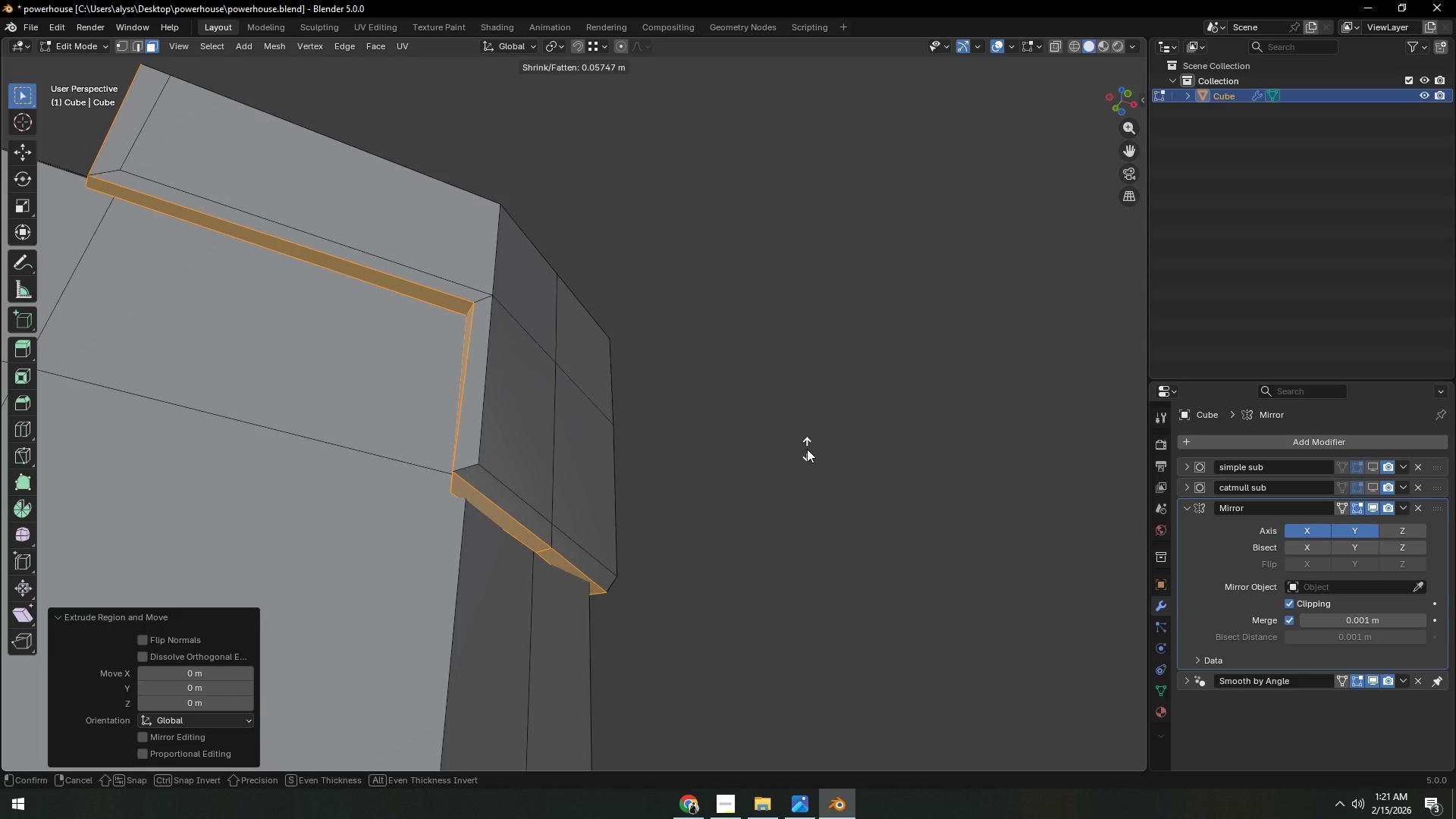 
left_click([807, 449])
 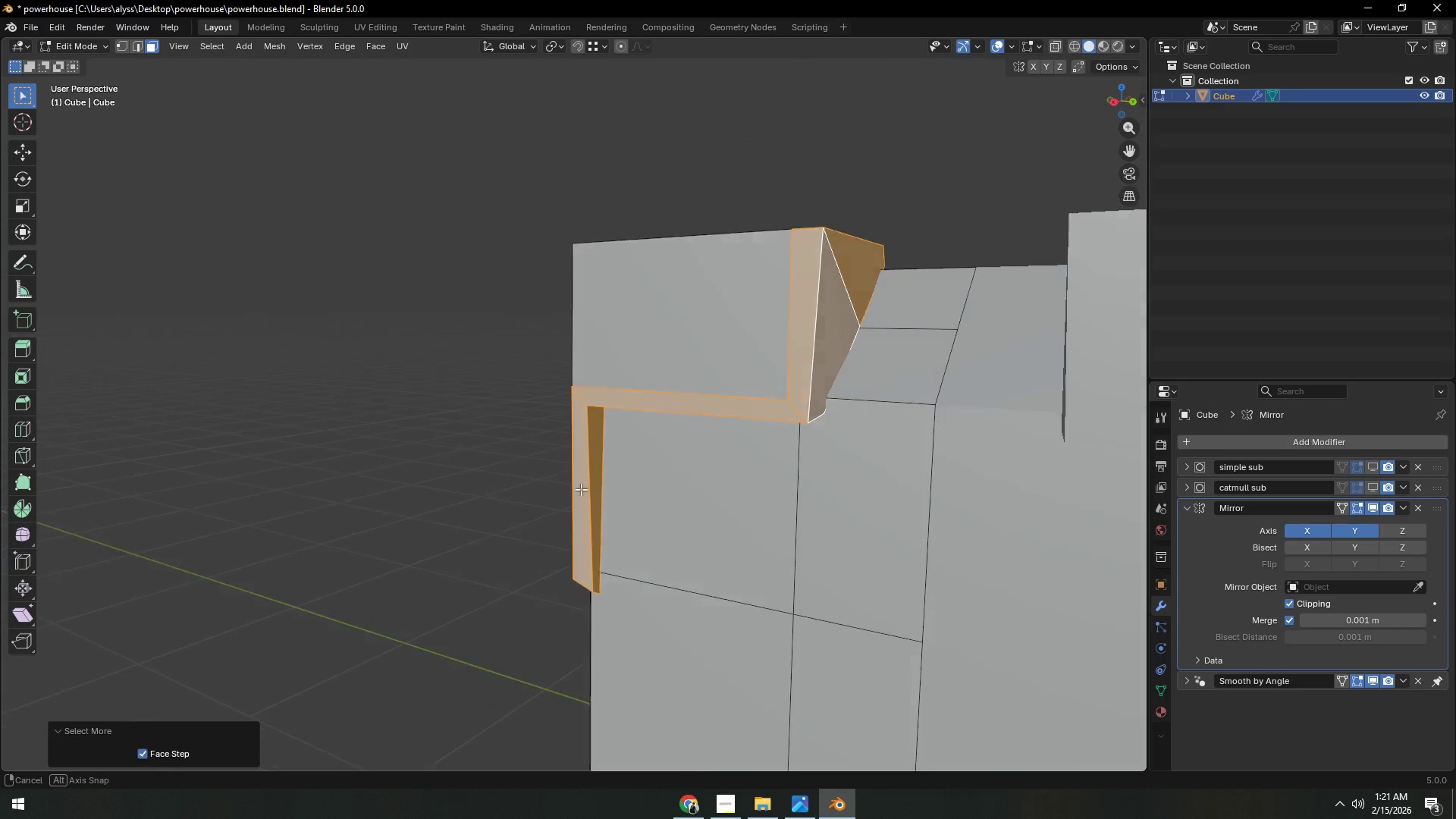 
wait(7.61)
 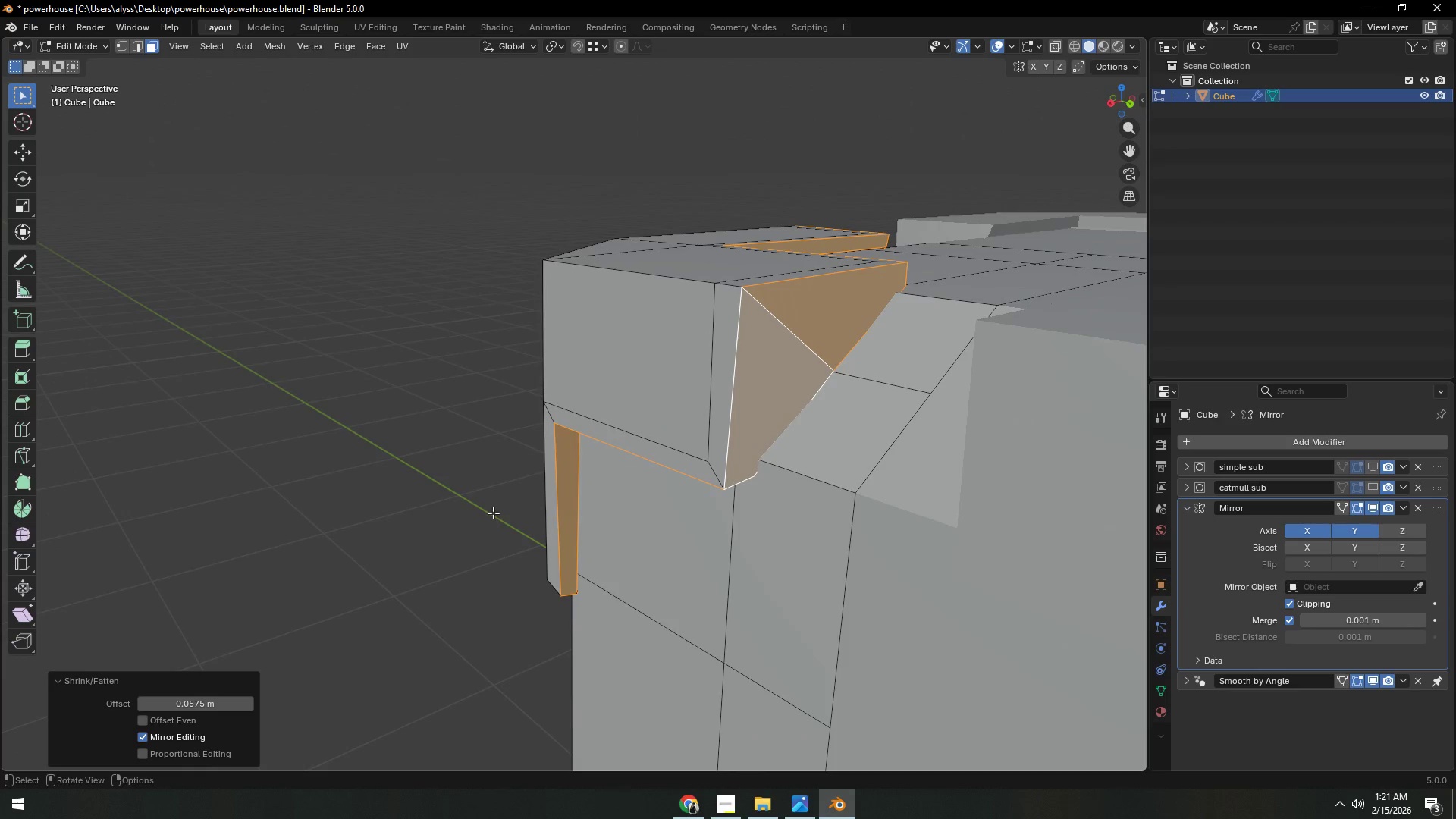 
key(Shift+ShiftLeft)
 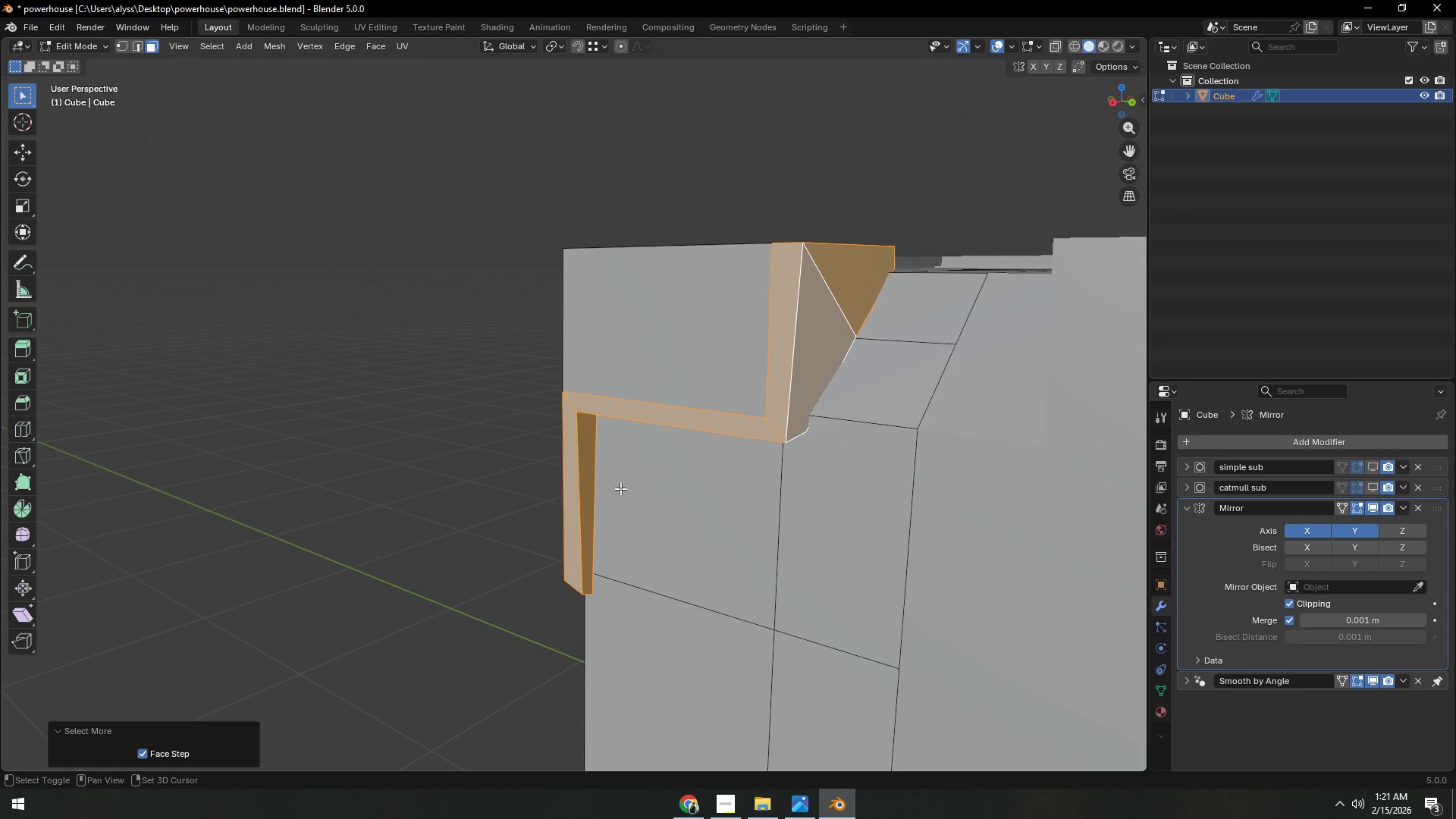 
key(Shift+H)
 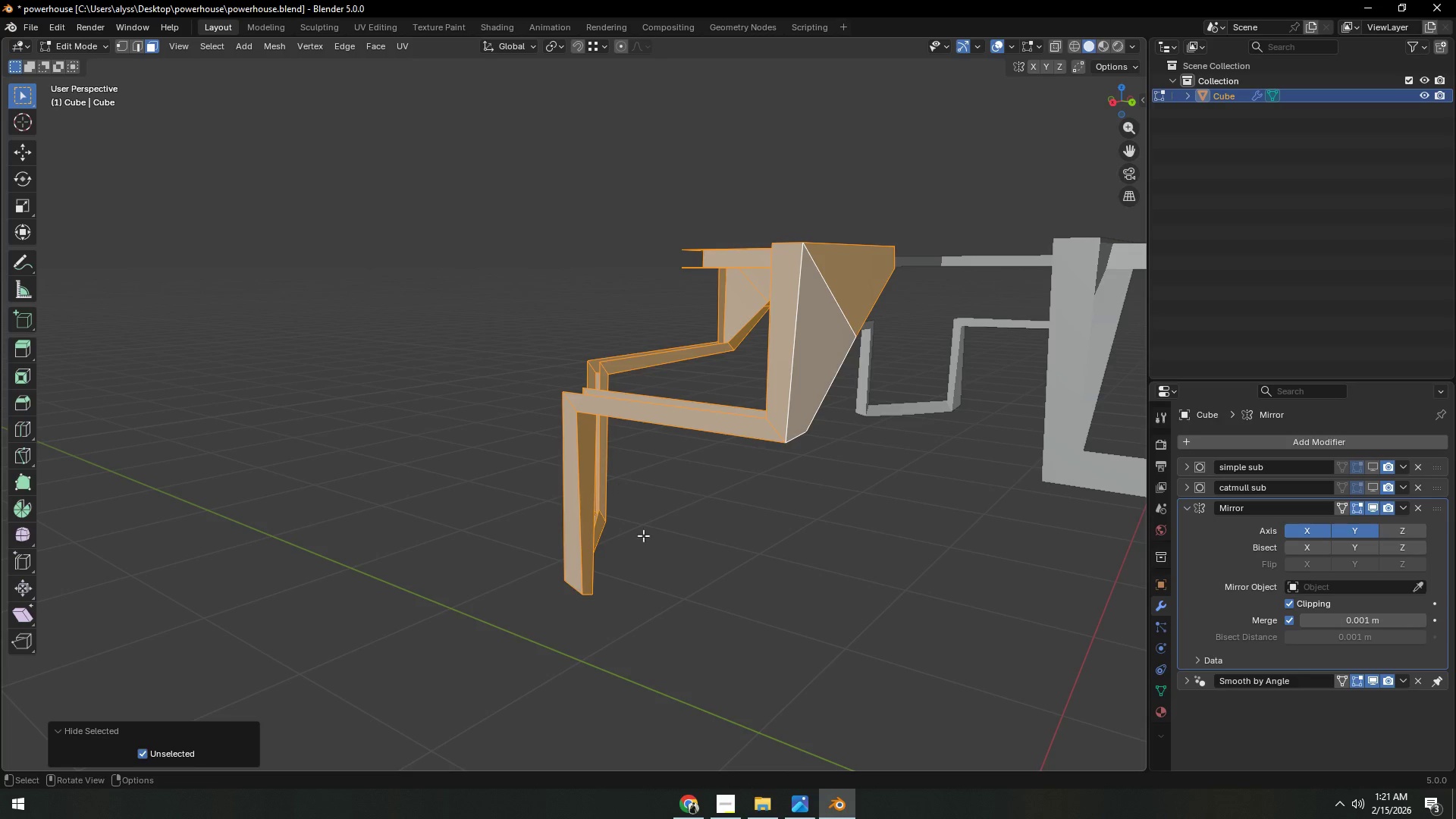 
left_click([756, 626])
 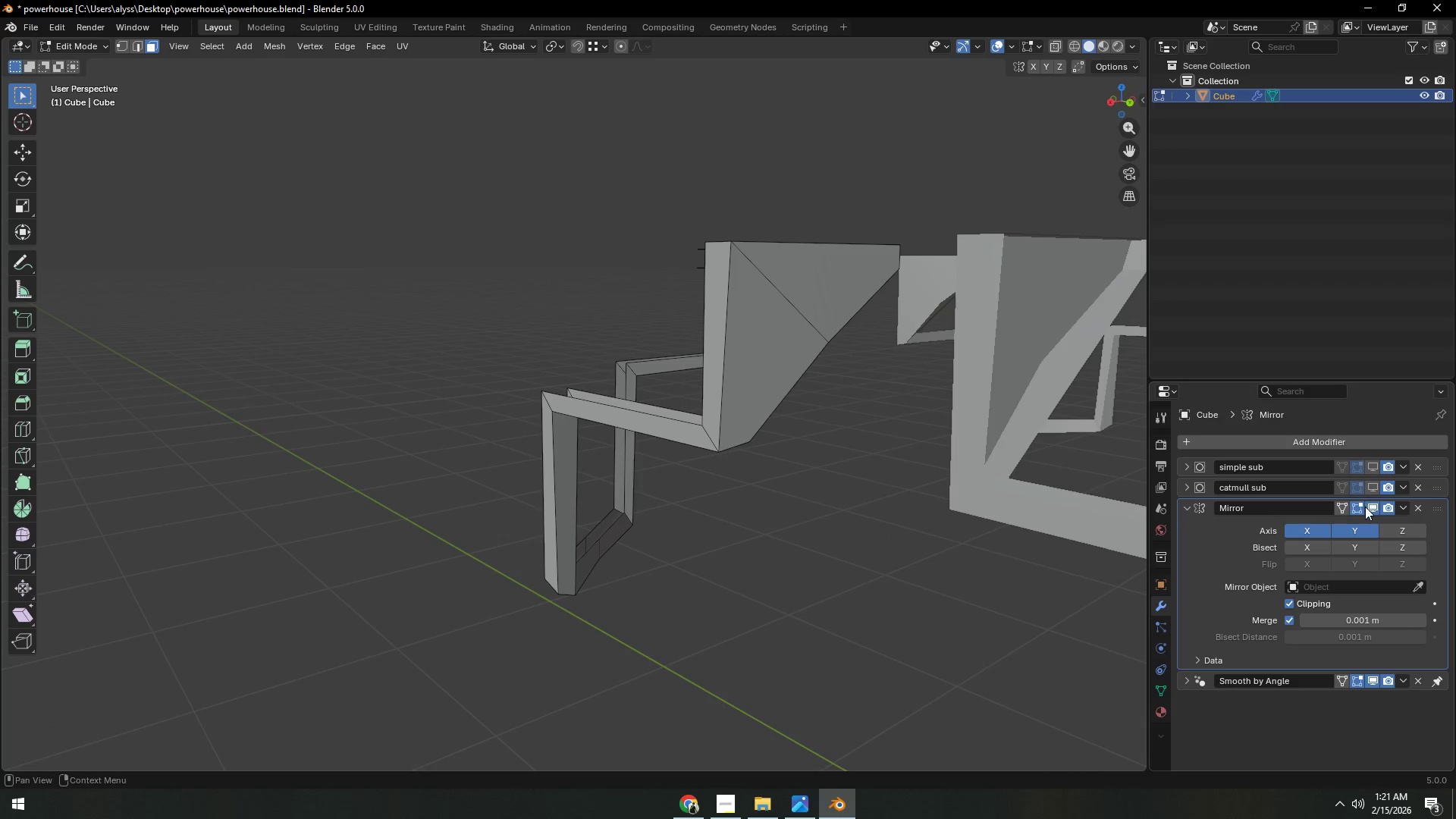 
double_click([833, 579])
 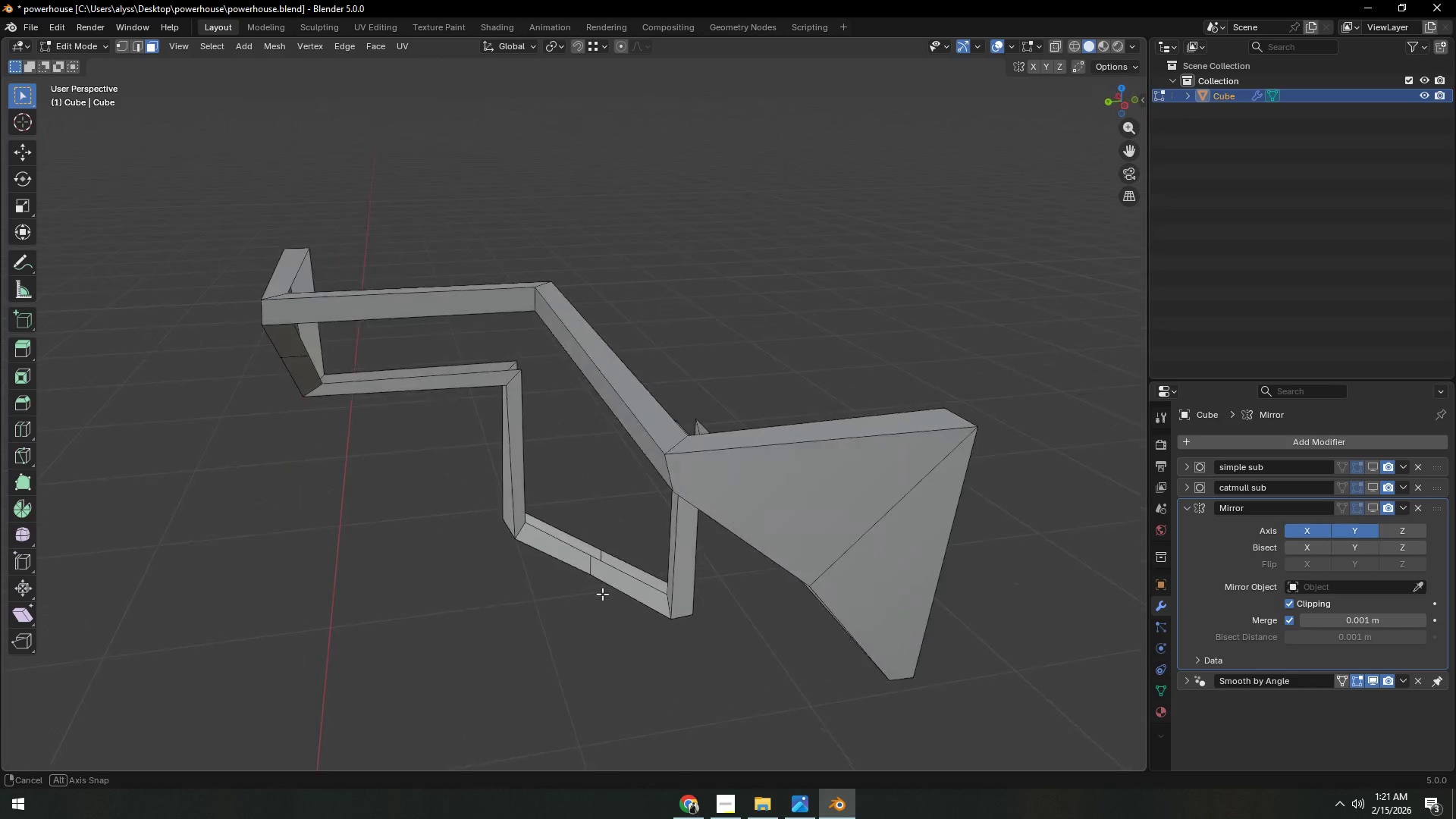 
left_click([737, 453])
 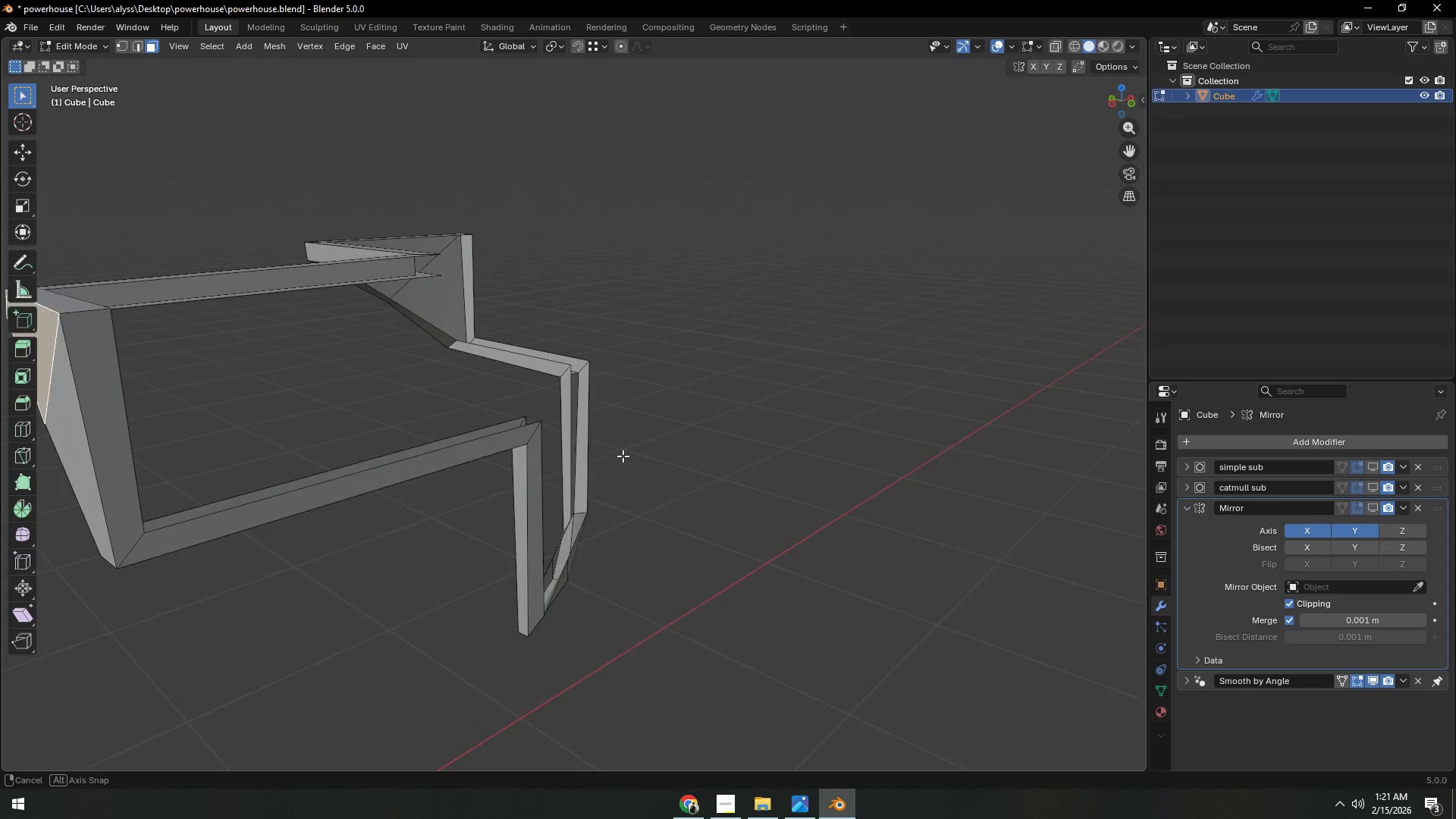 
hold_key(key=ShiftLeft, duration=0.55)
 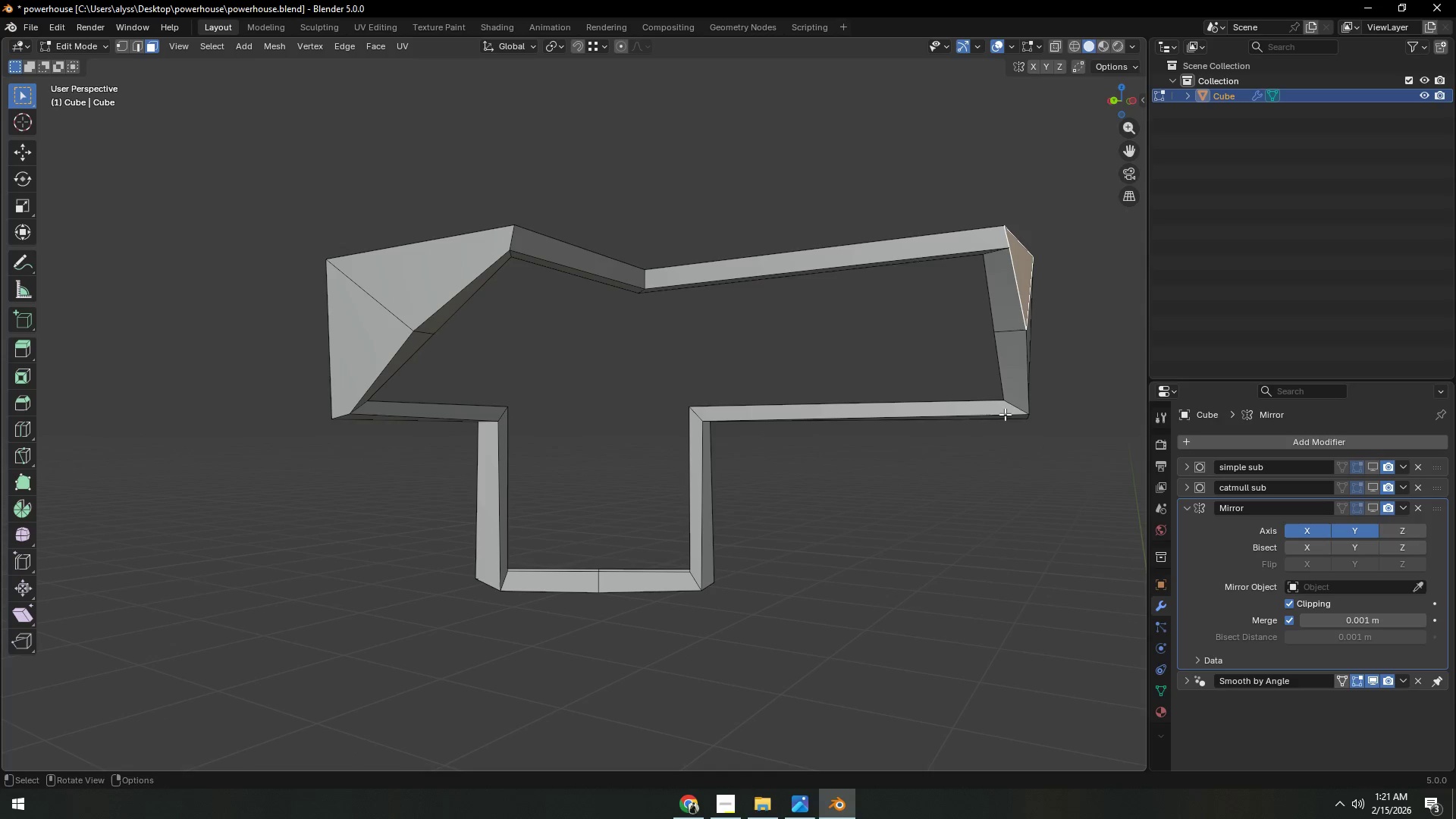 
key(Backquote)
 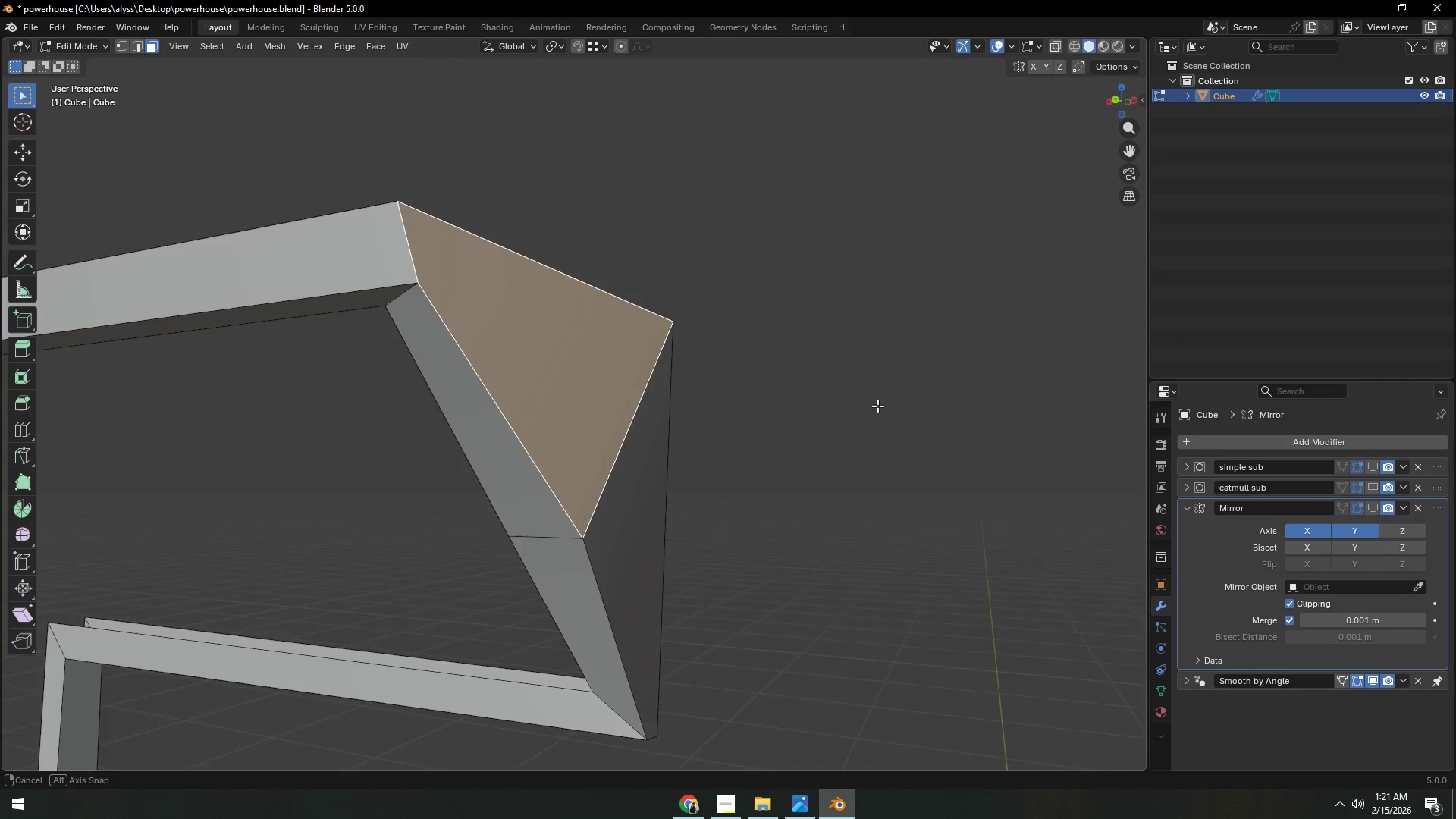 
key(1)
 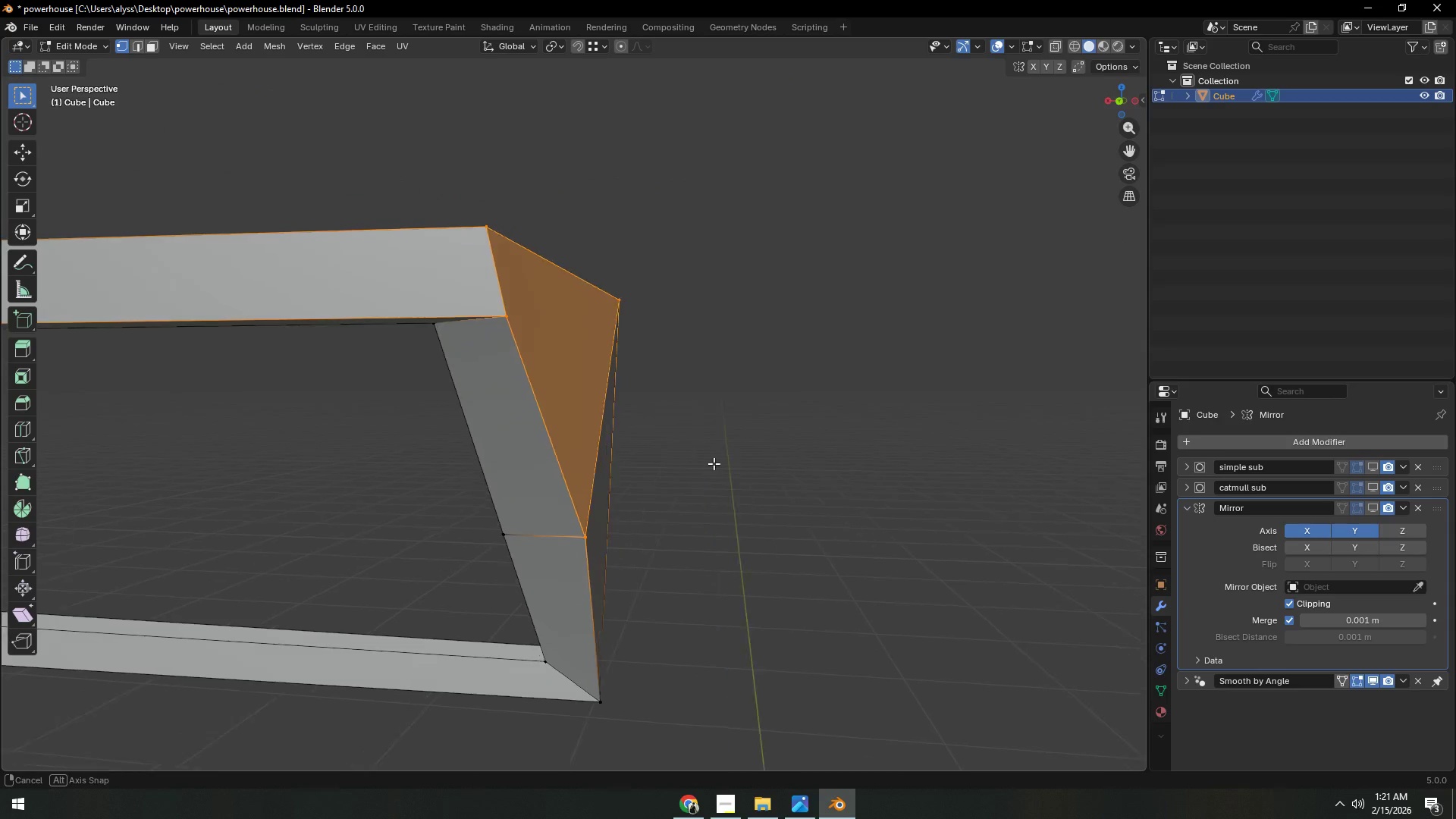 
key(Shift+ShiftLeft)
 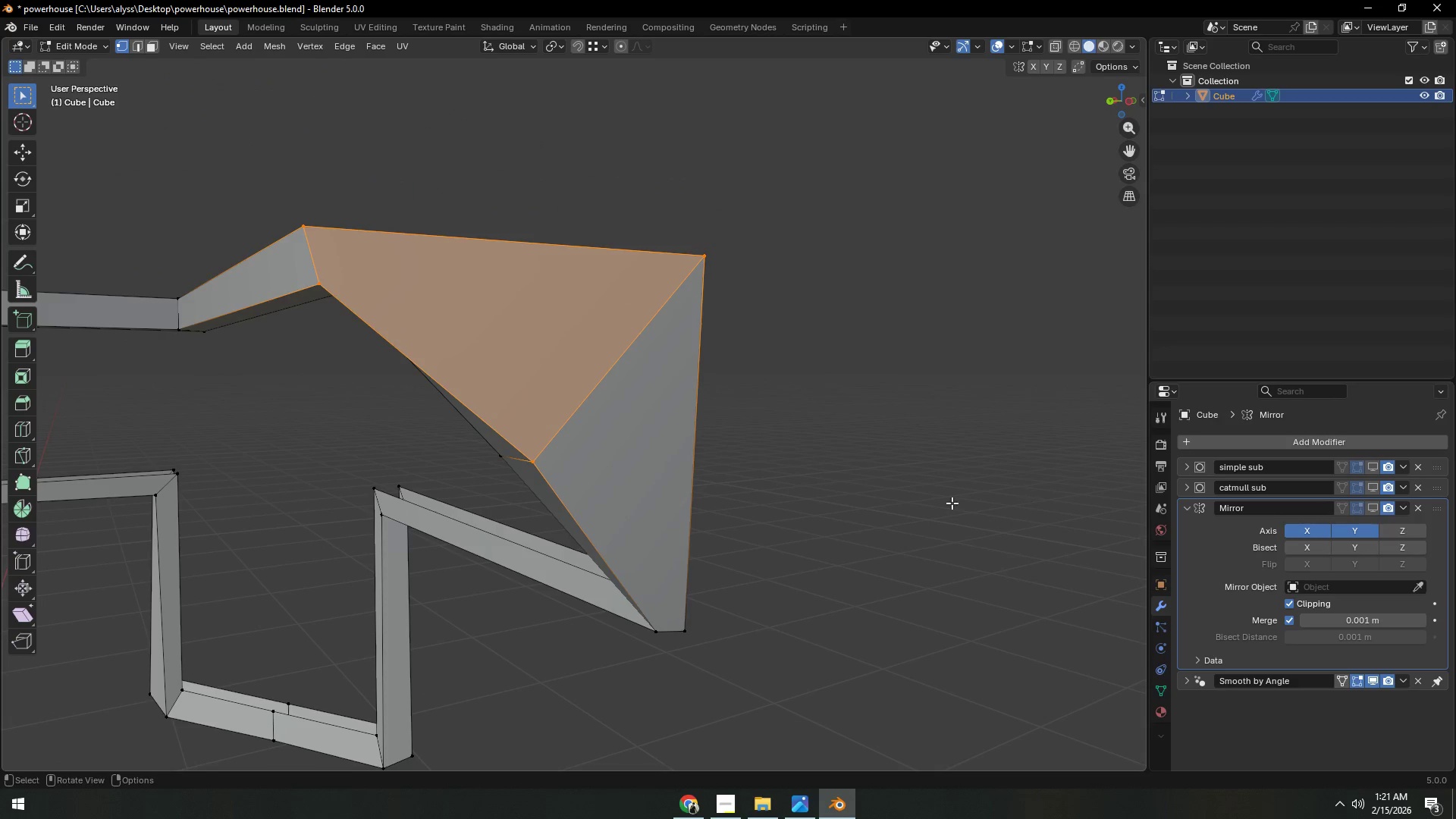 
scroll: coordinate [833, 481], scroll_direction: down, amount: 1.0
 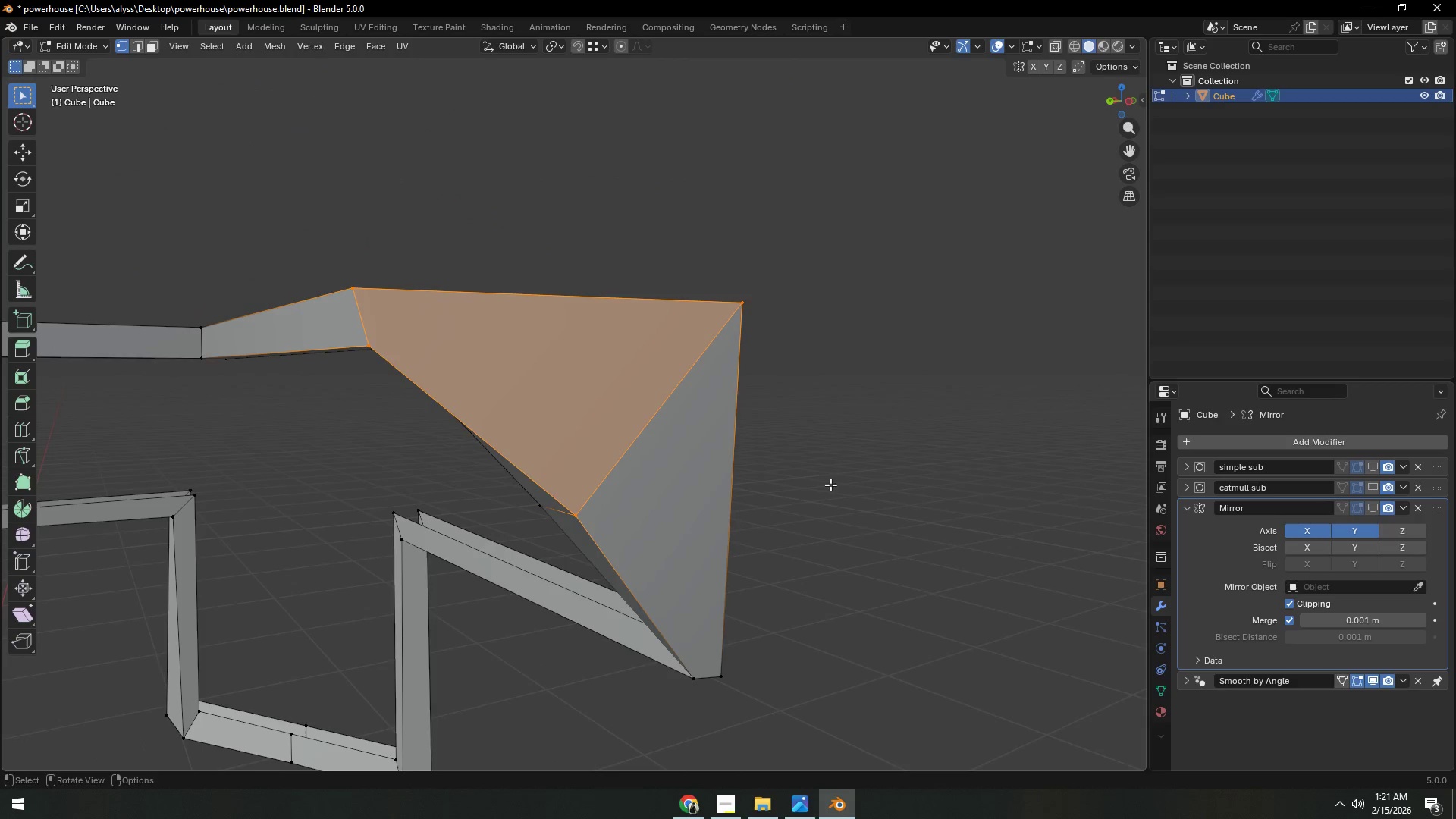 
key(Alt+H)
 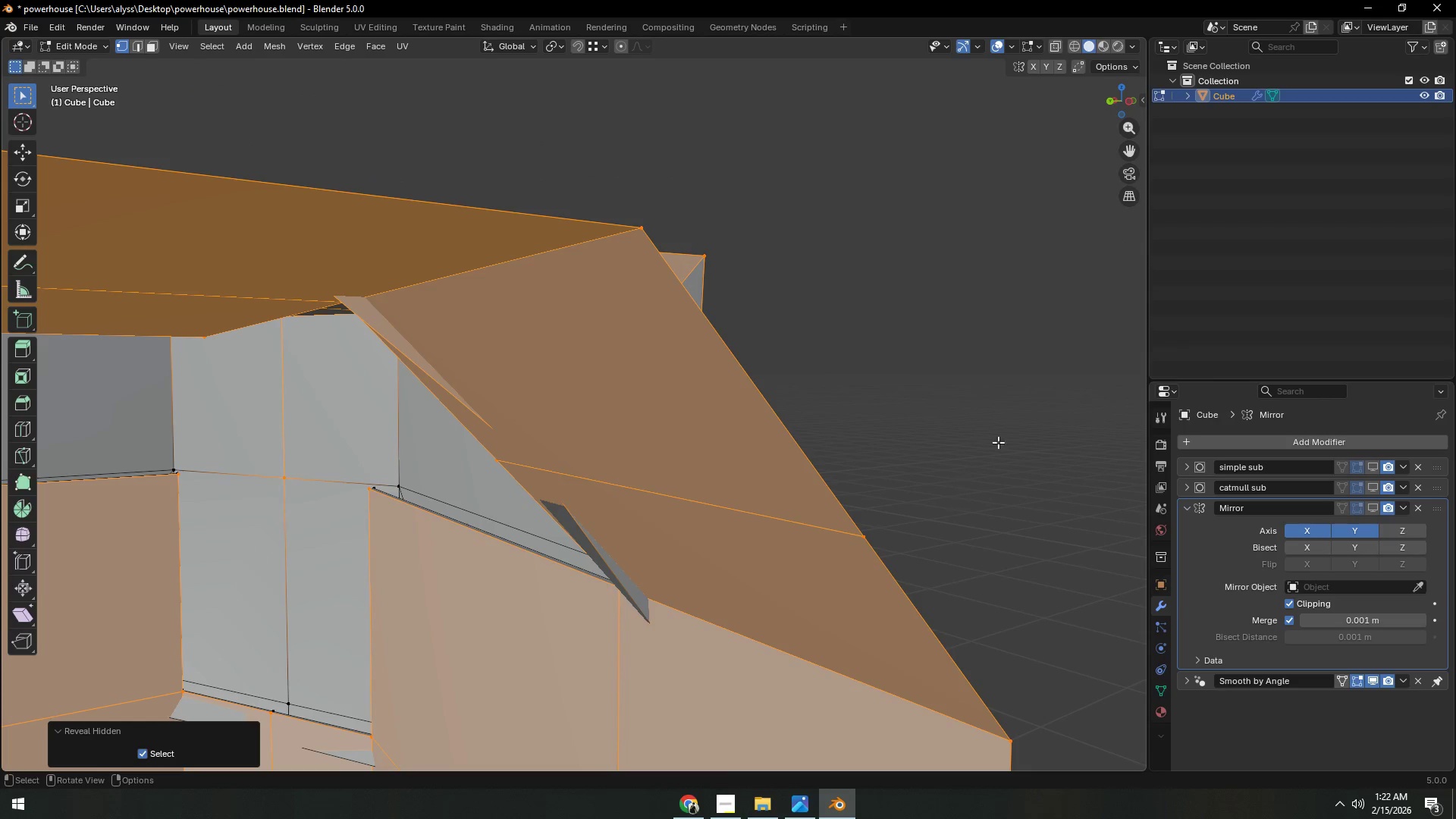 
left_click([1009, 431])
 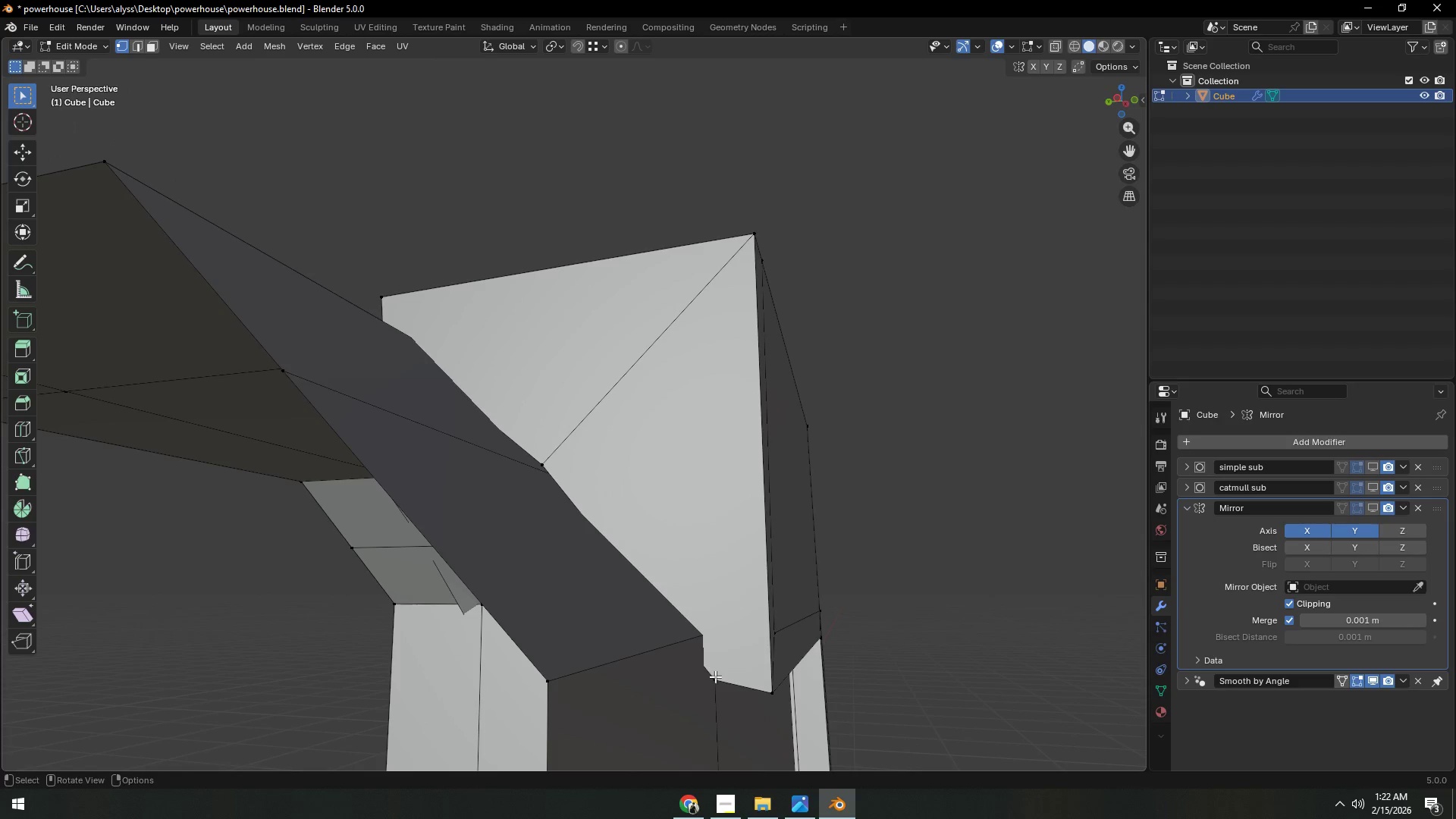 
wait(7.77)
 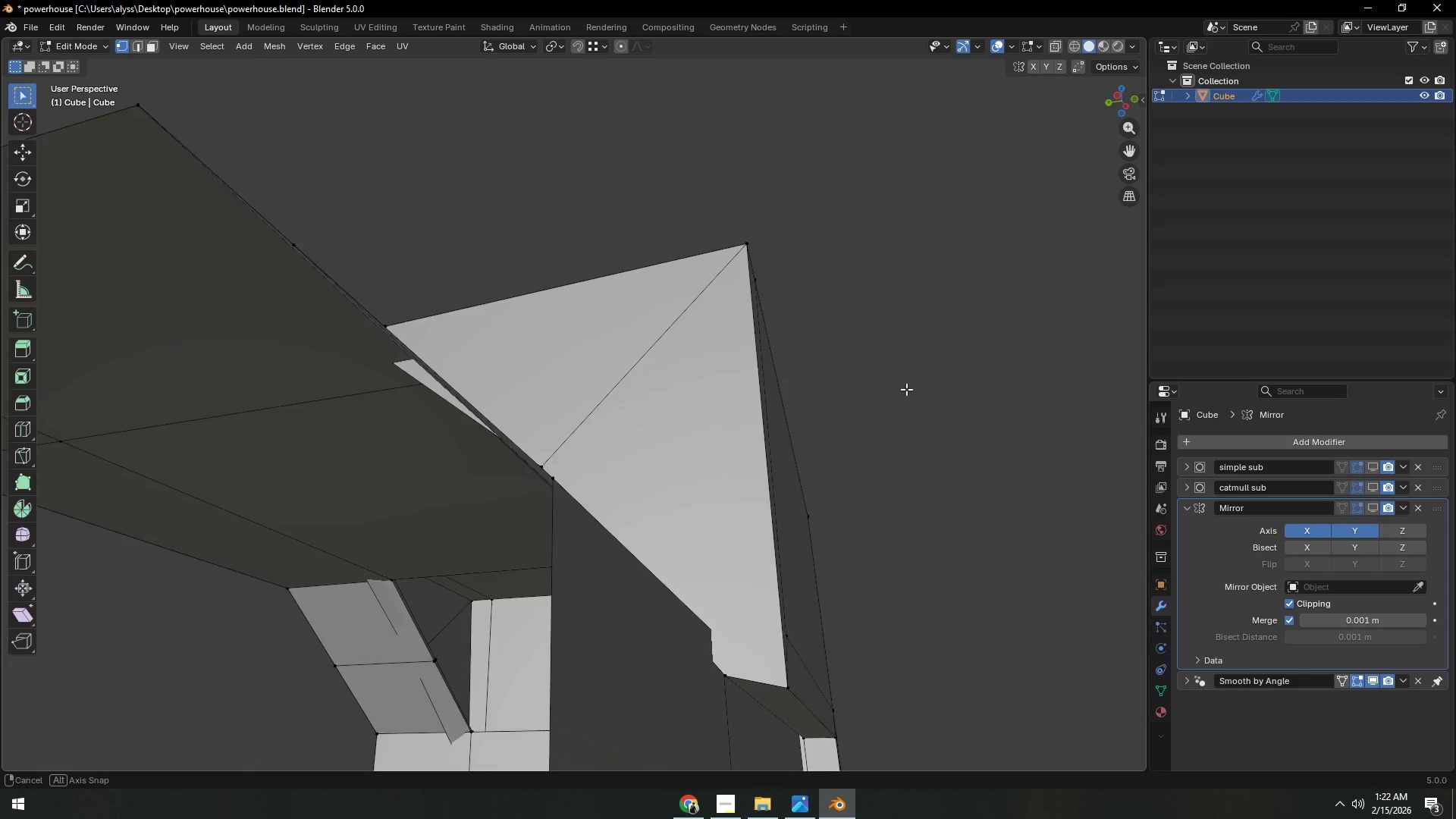 
left_click([719, 676])
 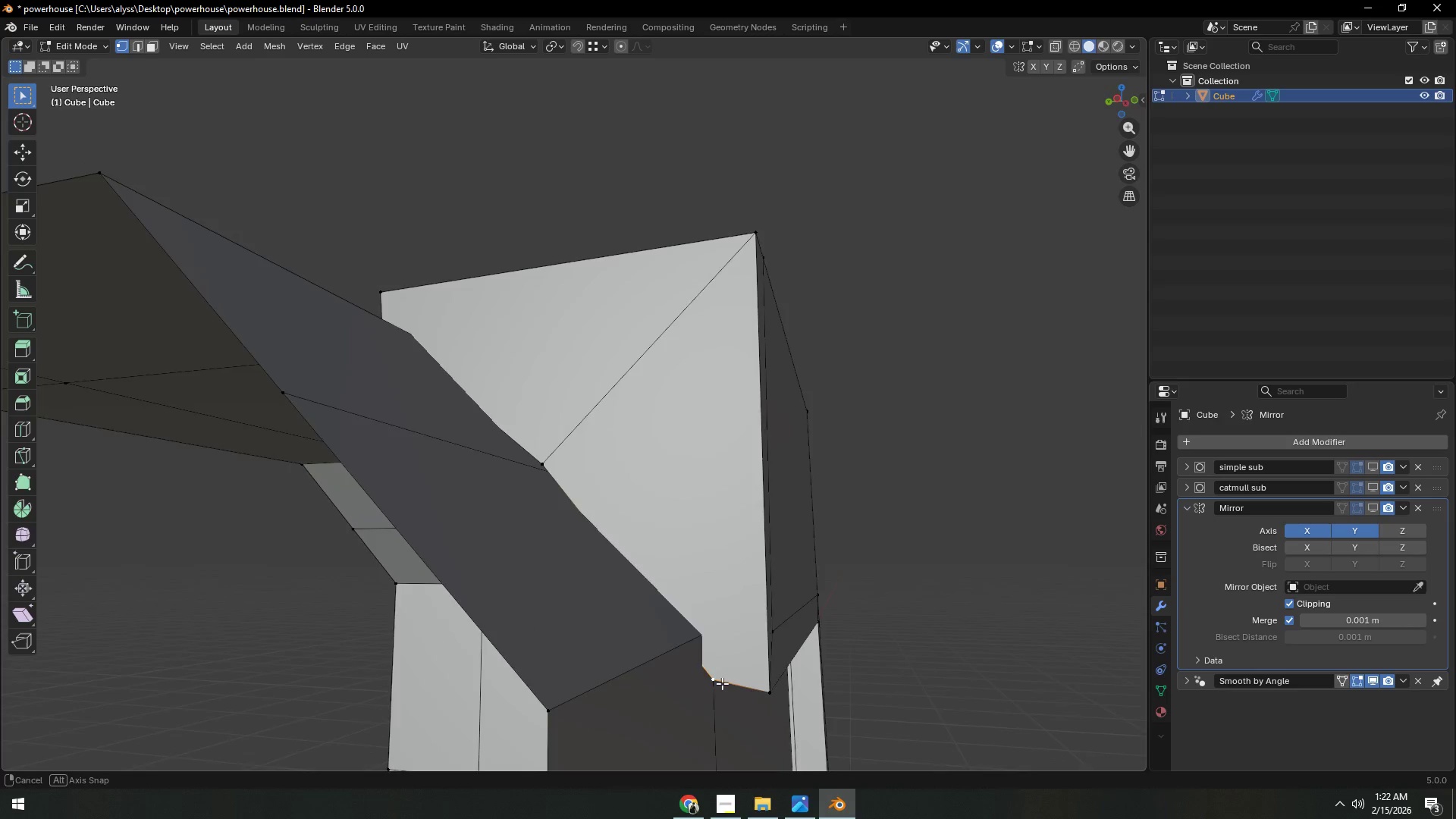 
scroll: coordinate [718, 700], scroll_direction: down, amount: 1.0
 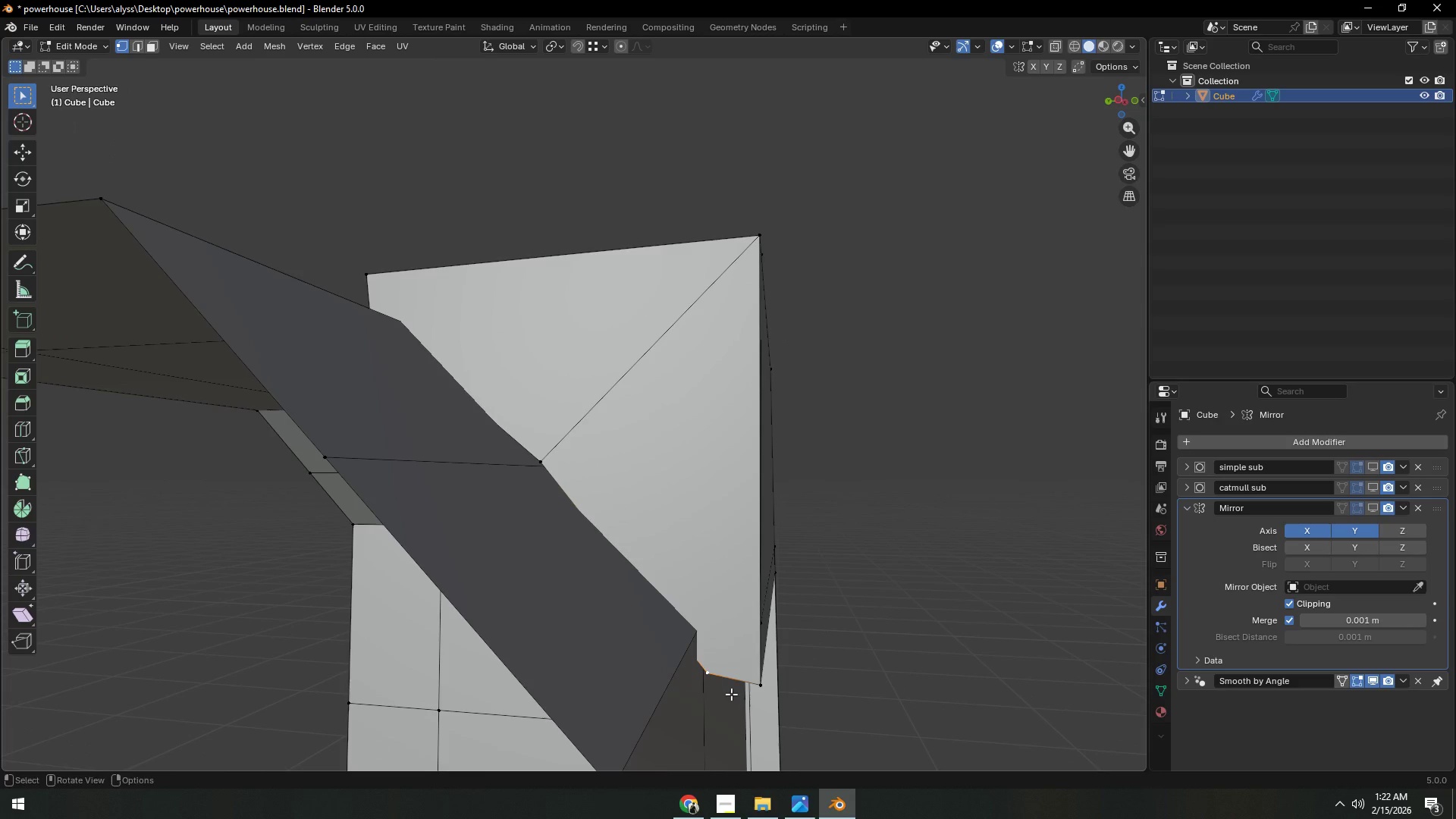 
type(gz)
 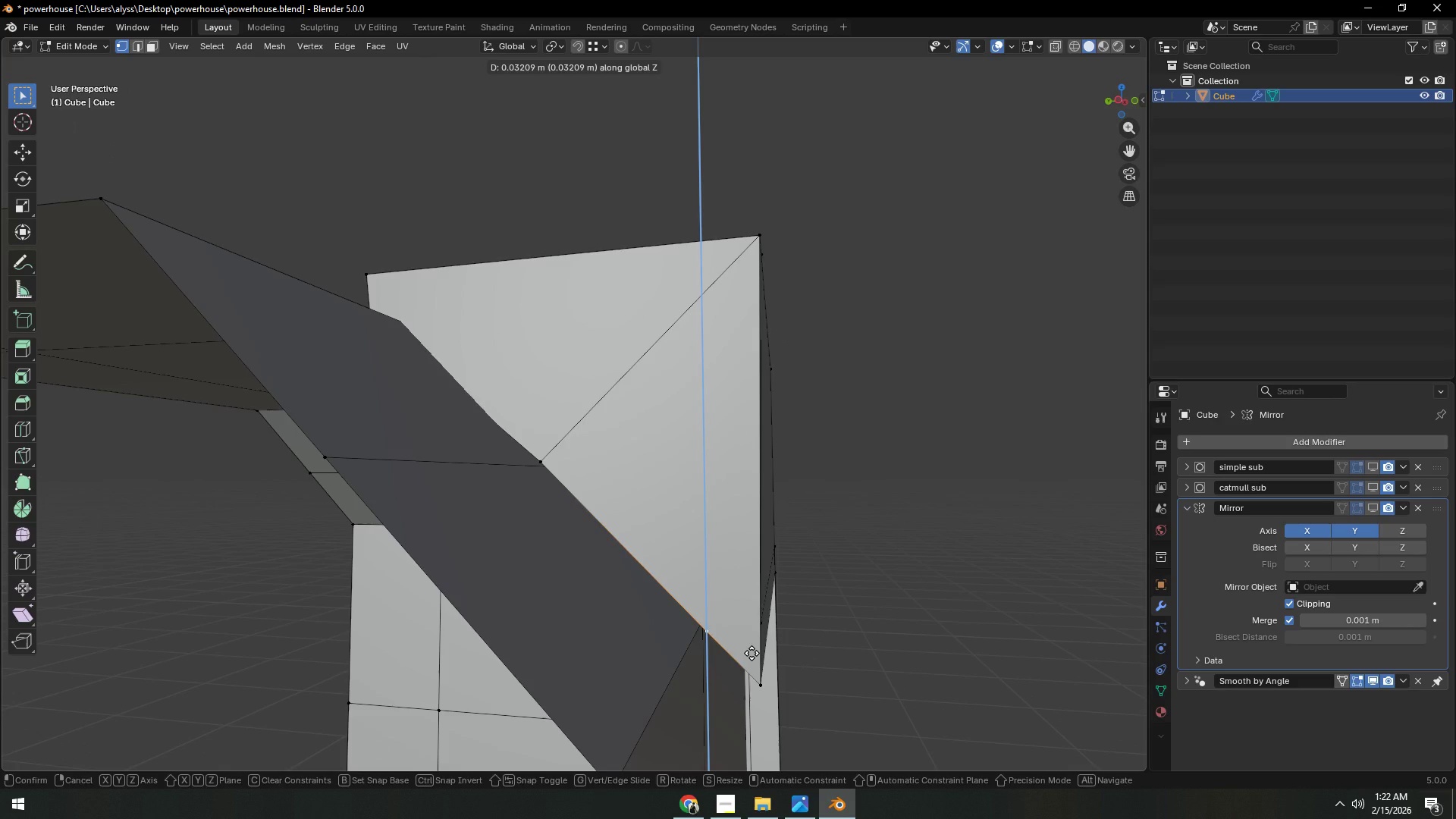 
right_click([752, 653])
 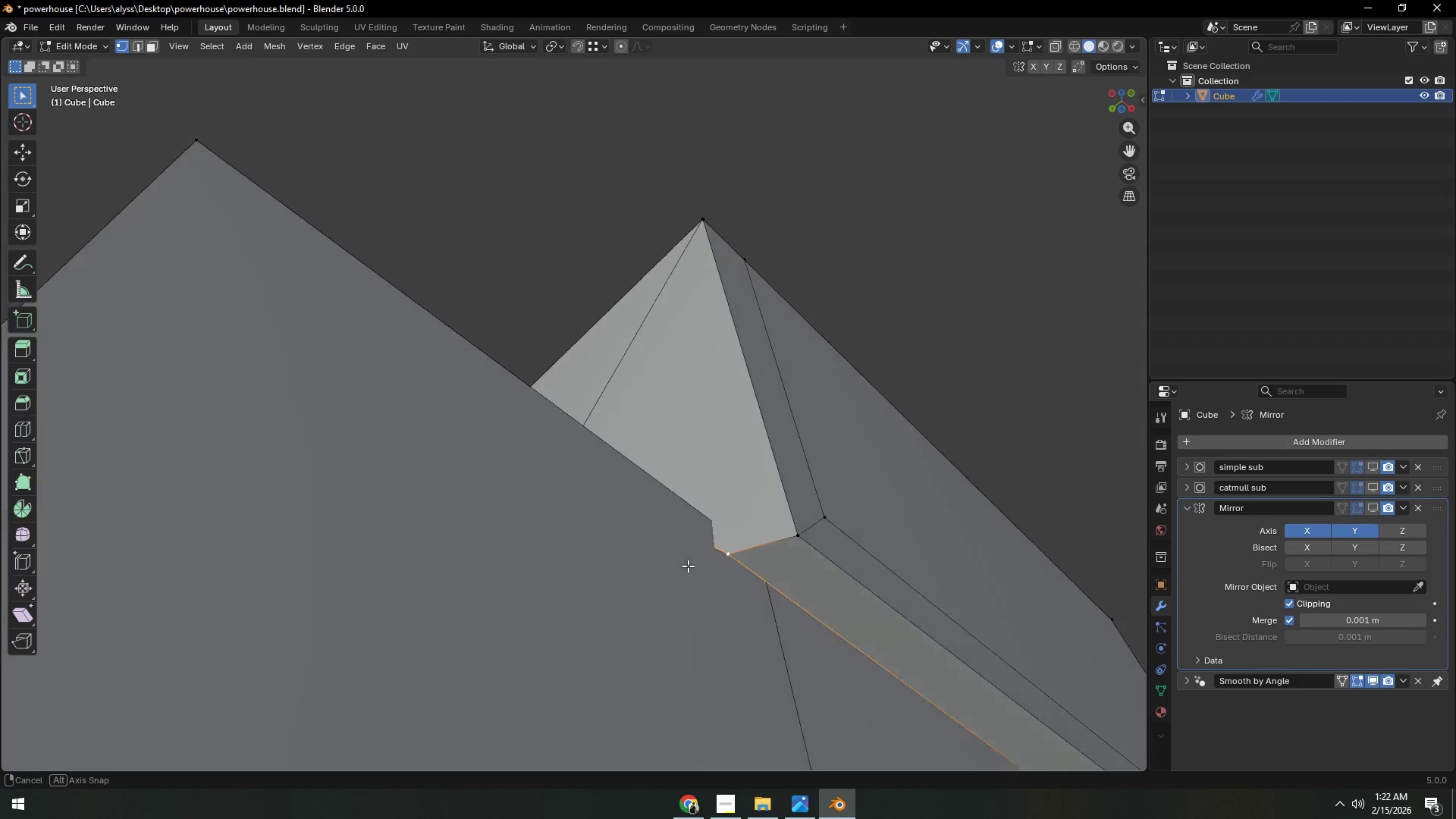 
key(Control+Z)
 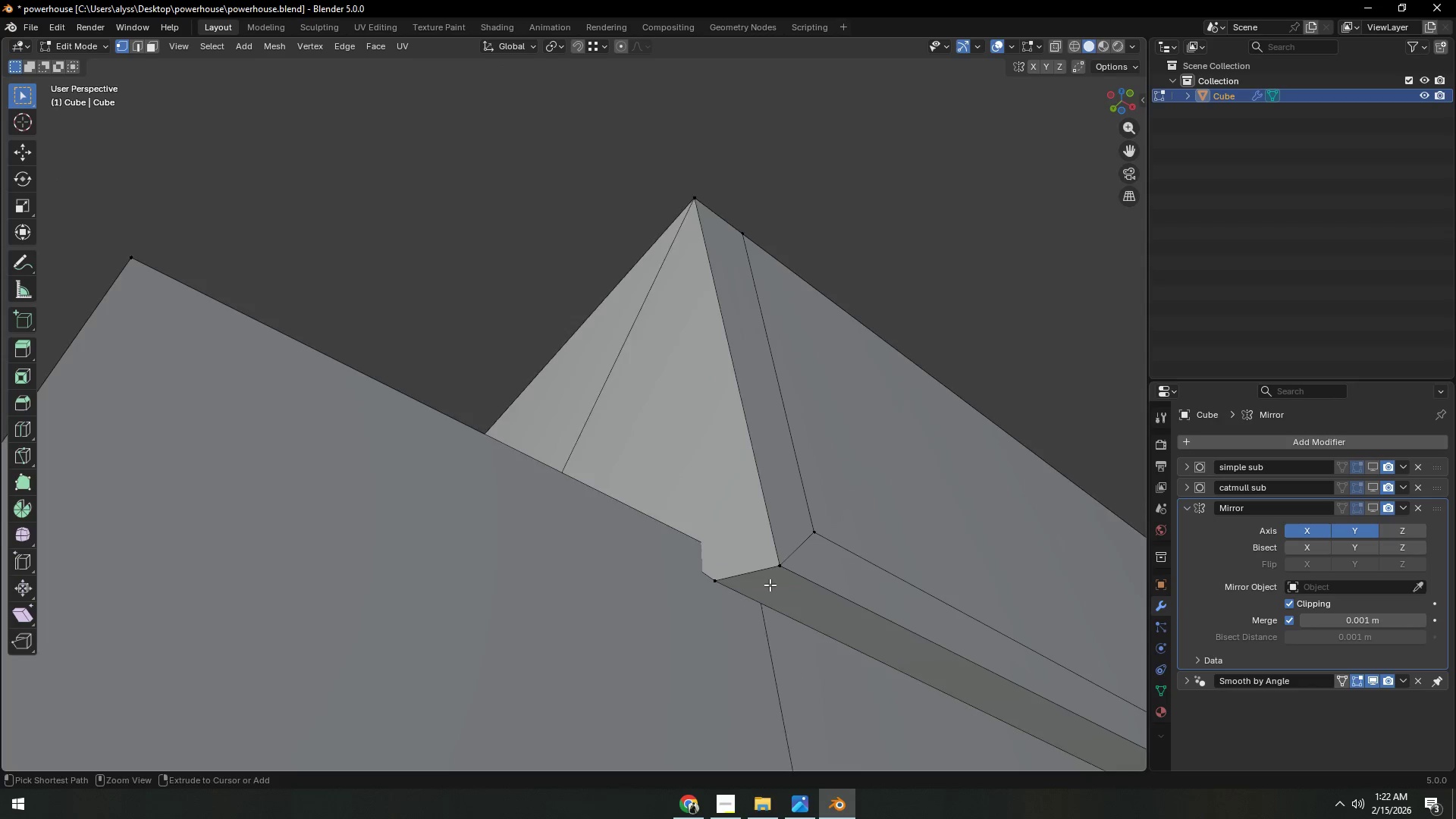 
key(Control+Z)
 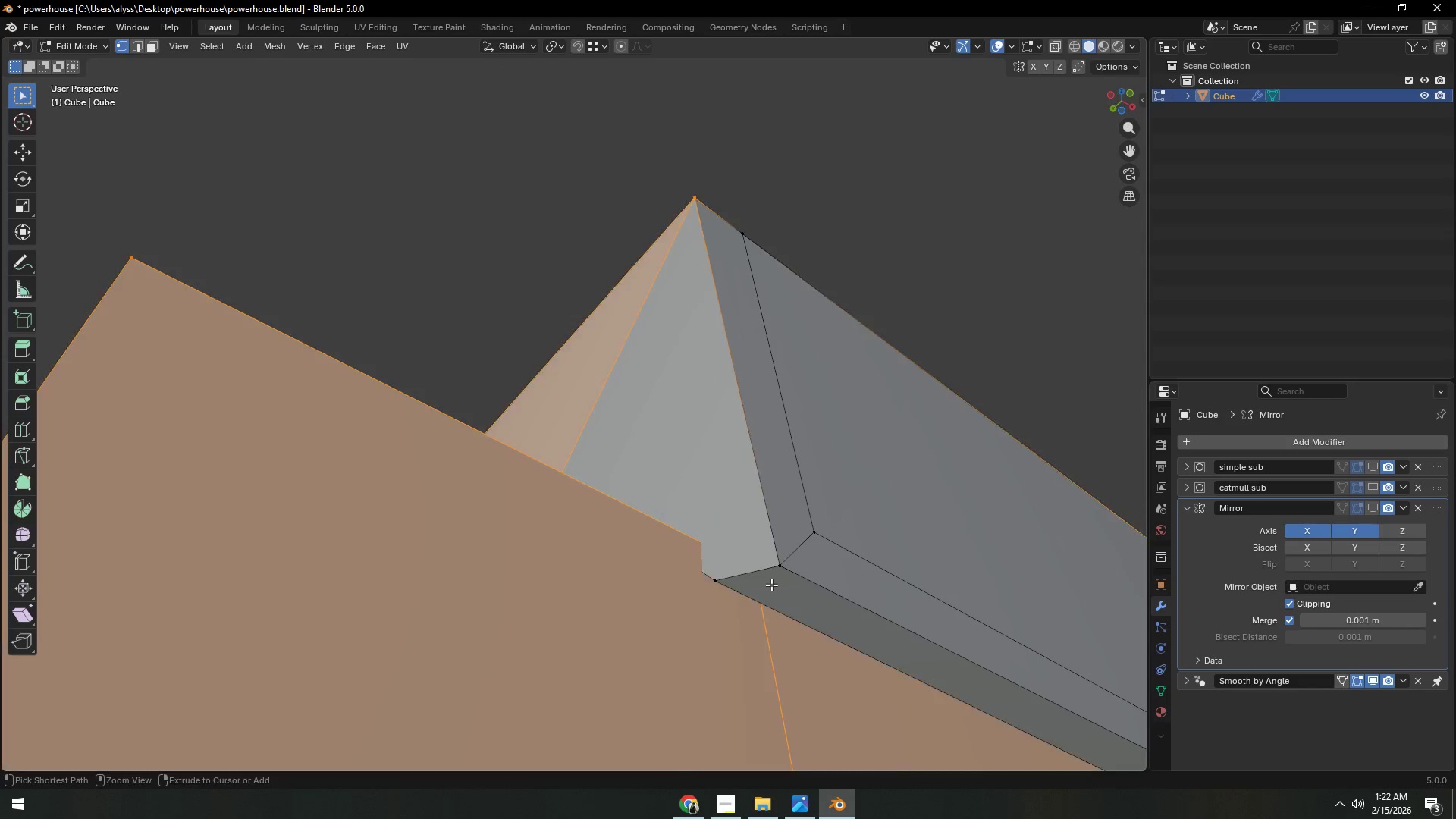 
key(Control+Z)
 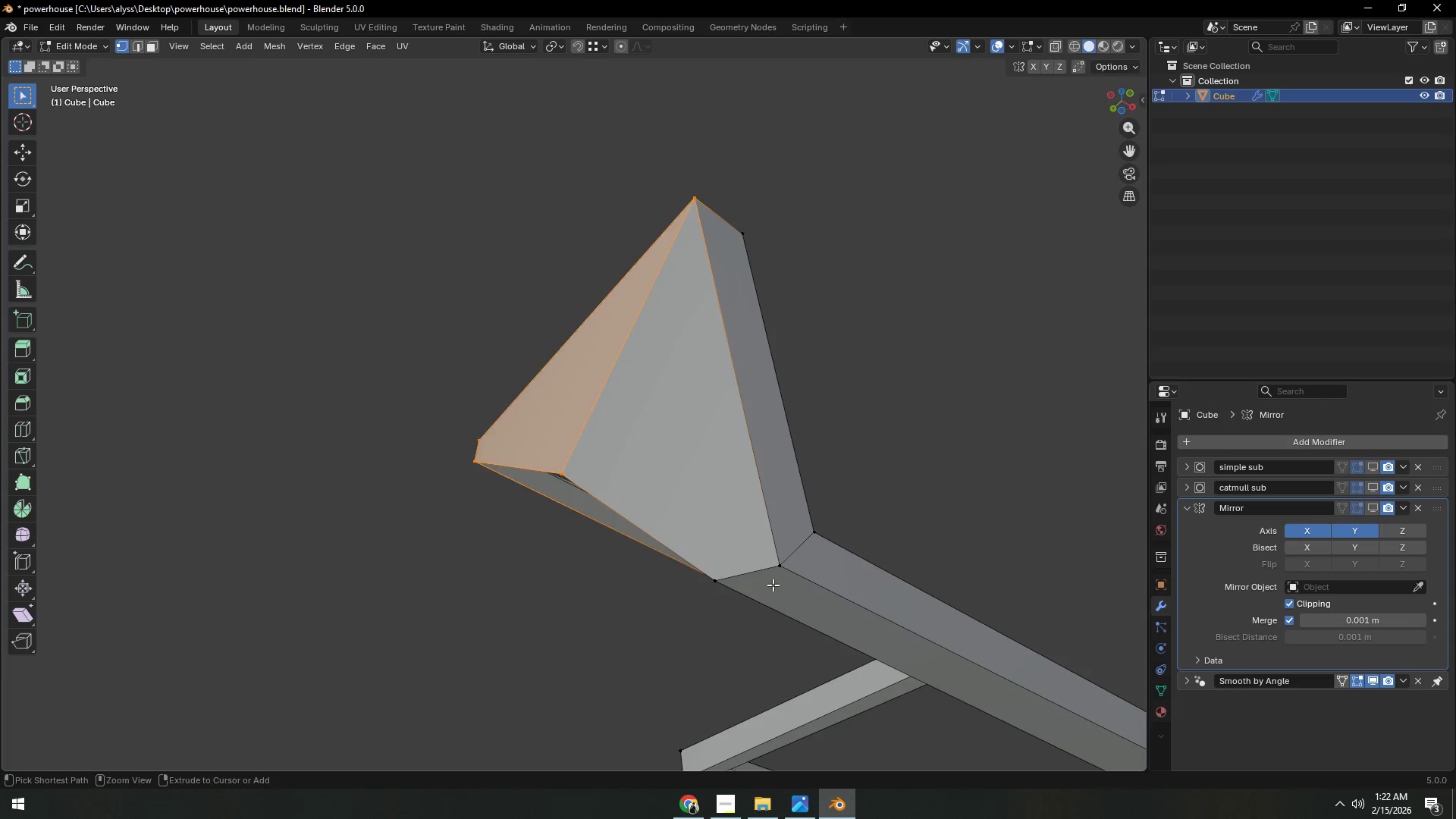 
key(Control+Z)
 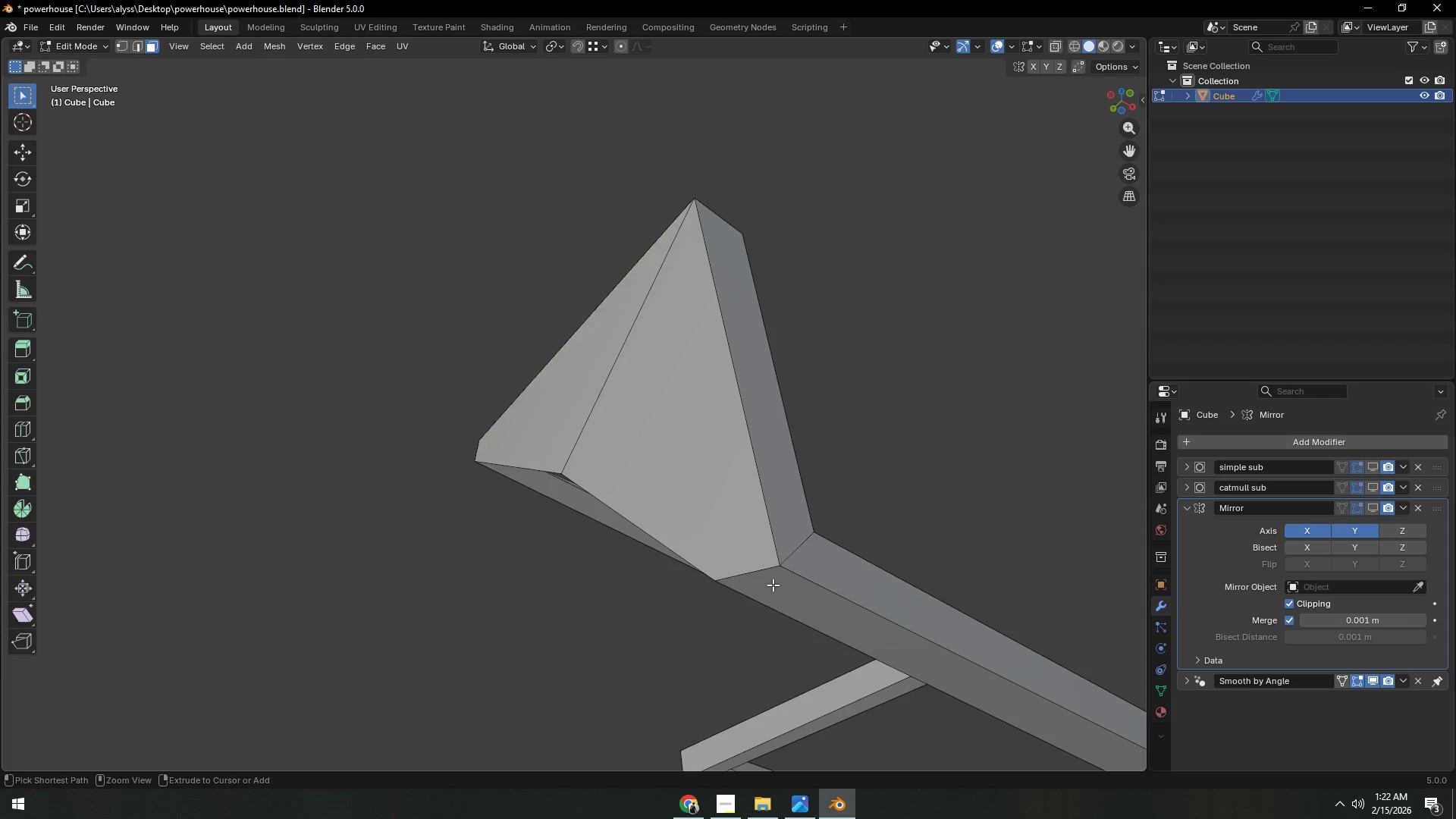 
key(Control+Z)
 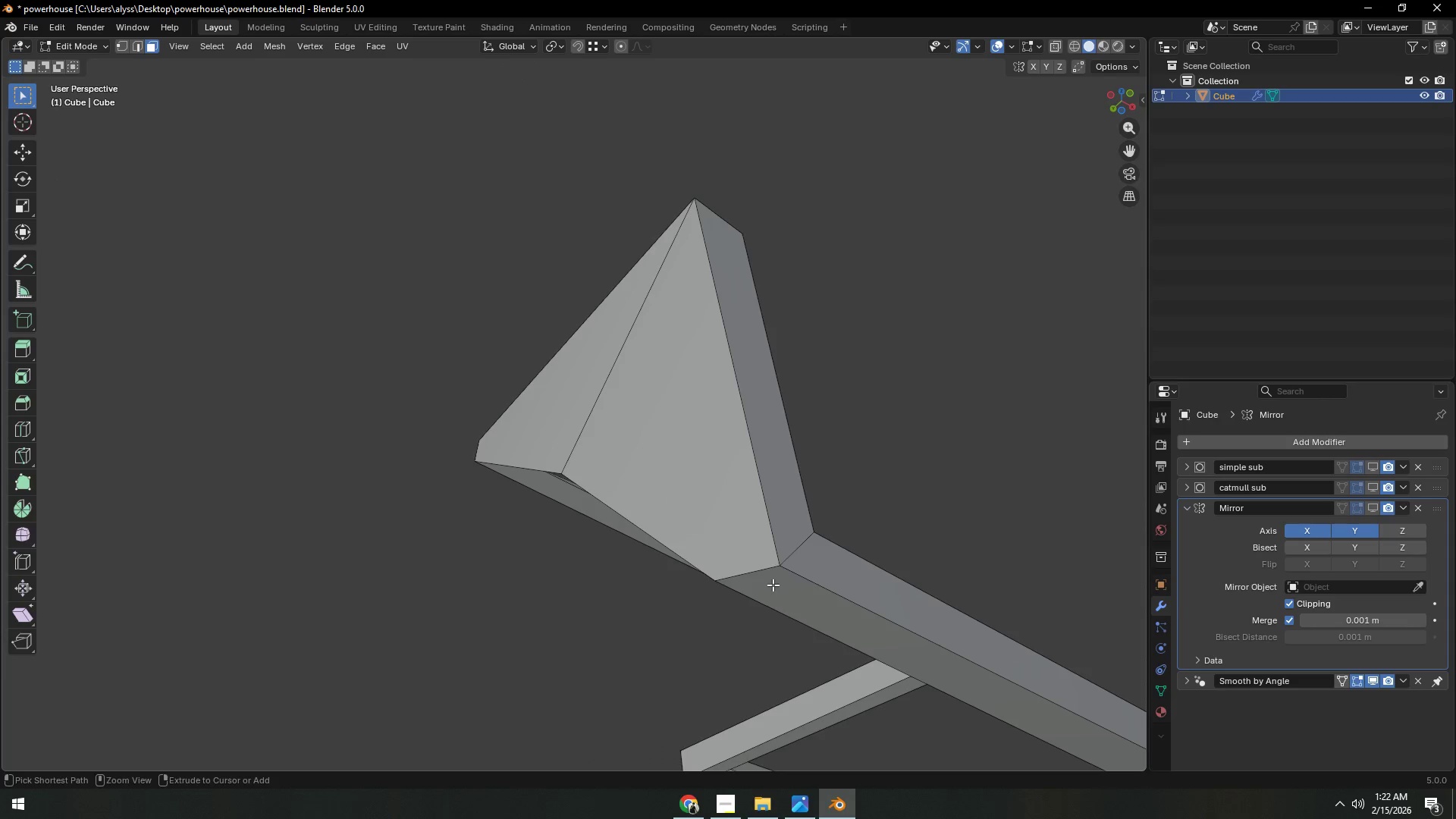 
key(Control+Z)
 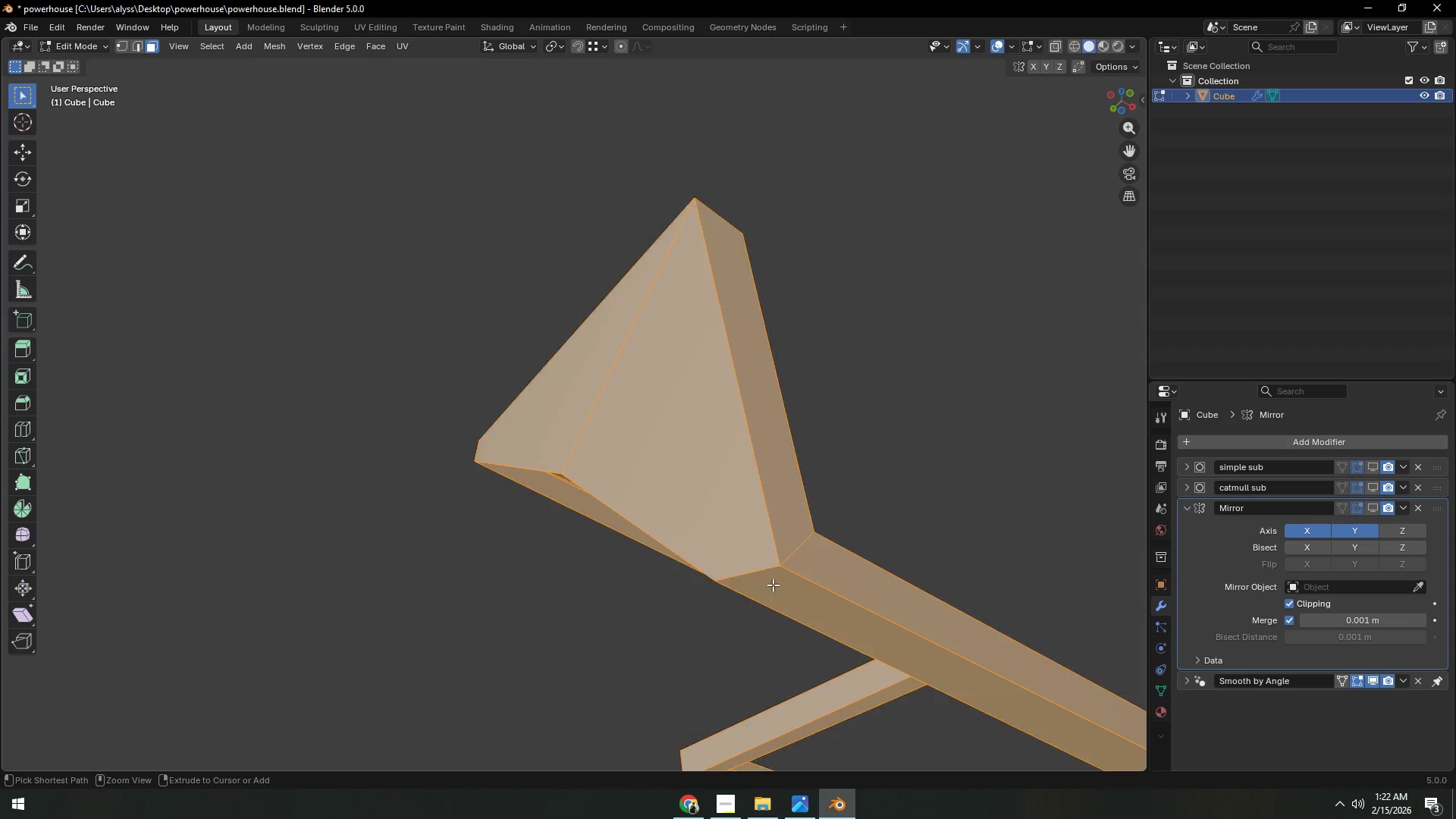 
key(Control+Z)
 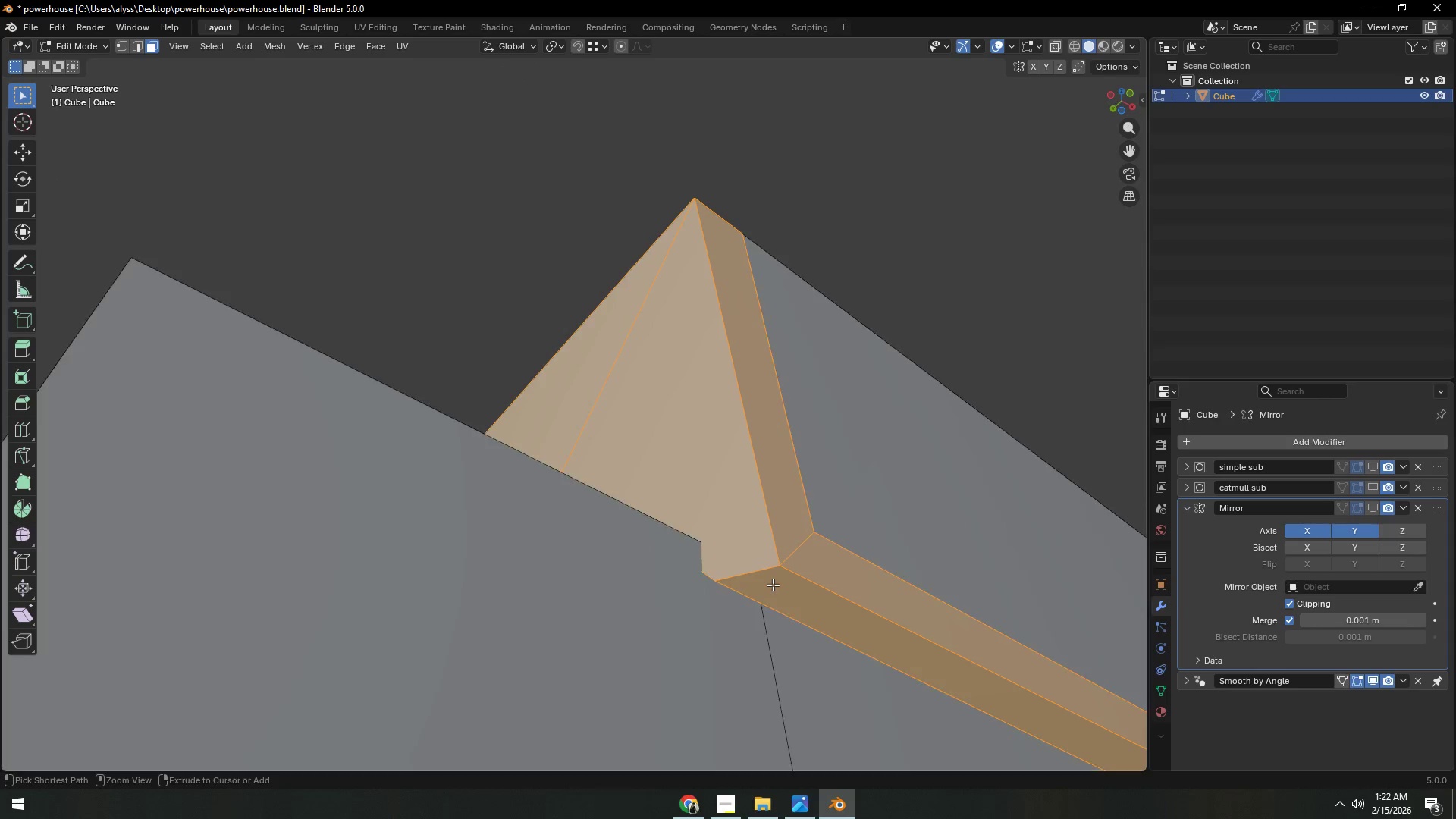 
key(Control+Z)
 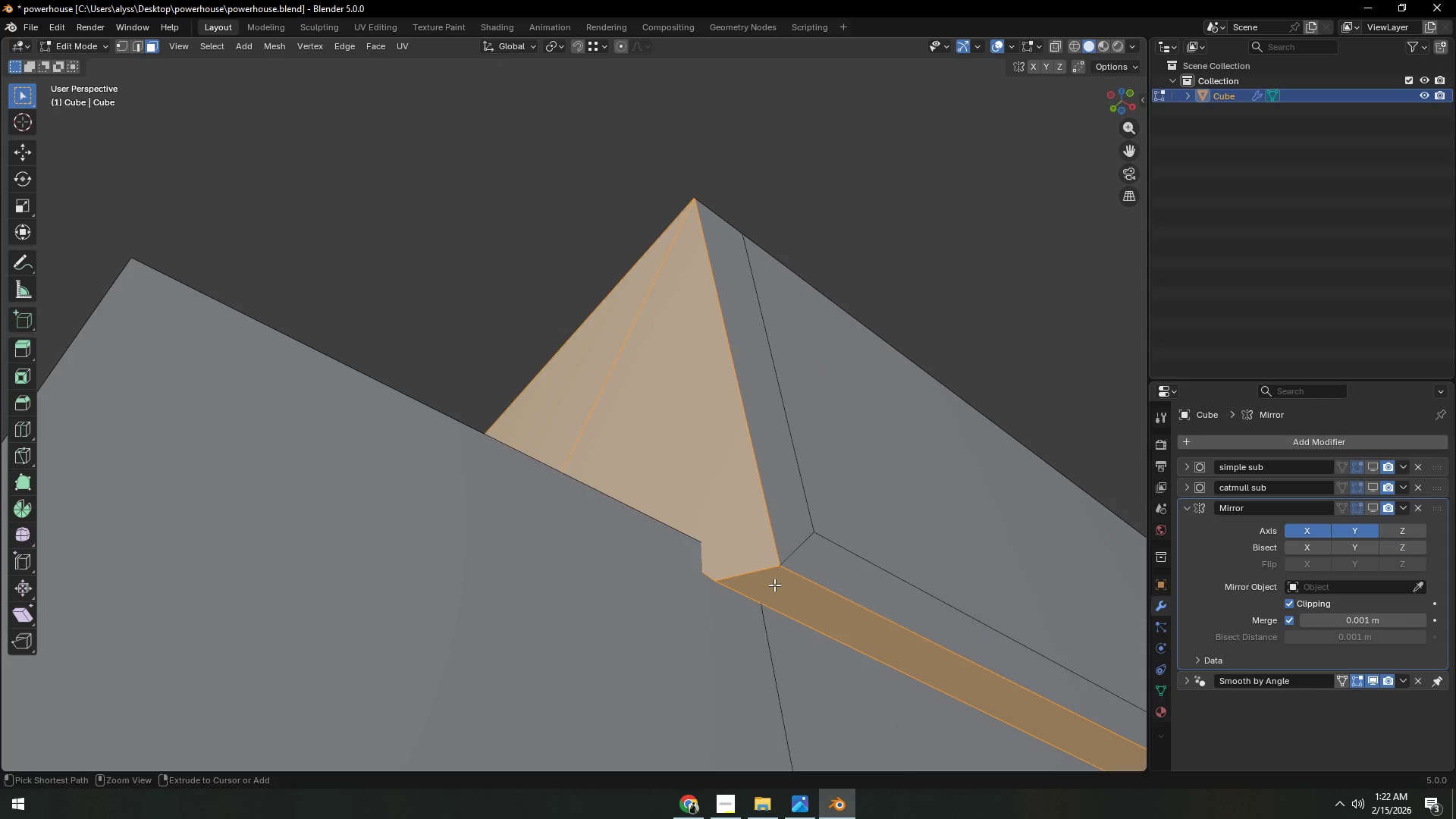 
key(Control+Z)
 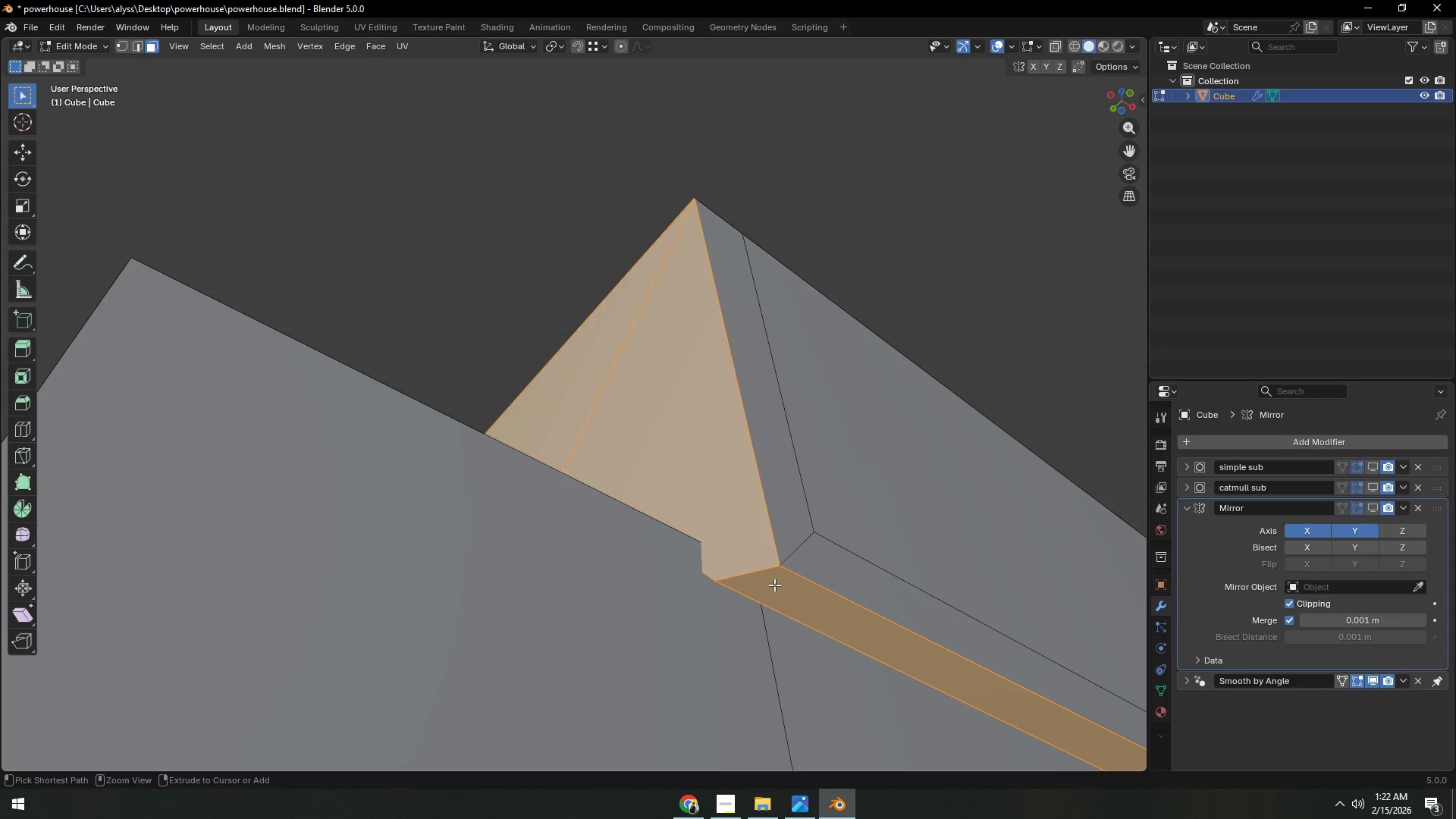 
key(Control+Z)
 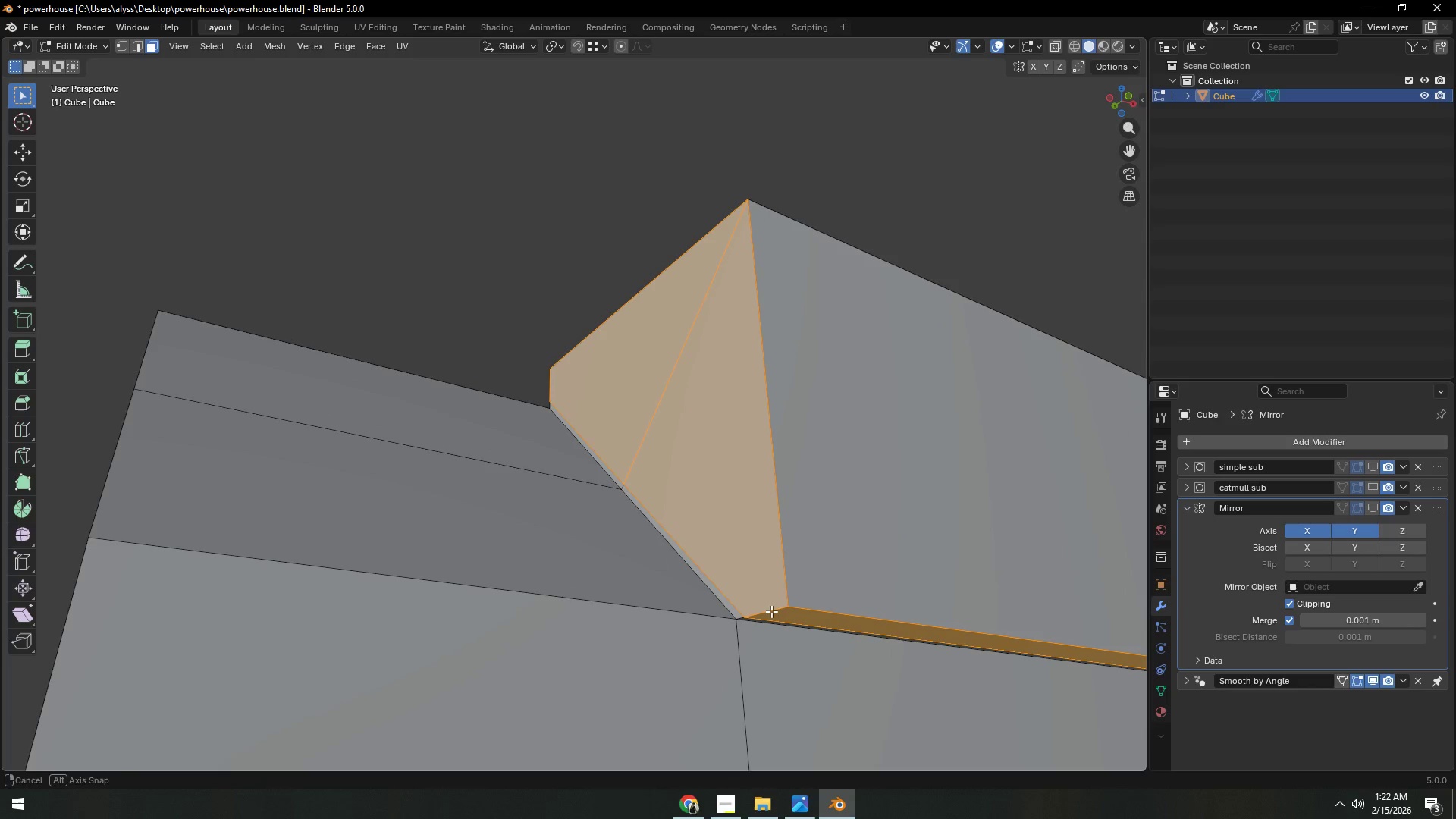 
wait(6.8)
 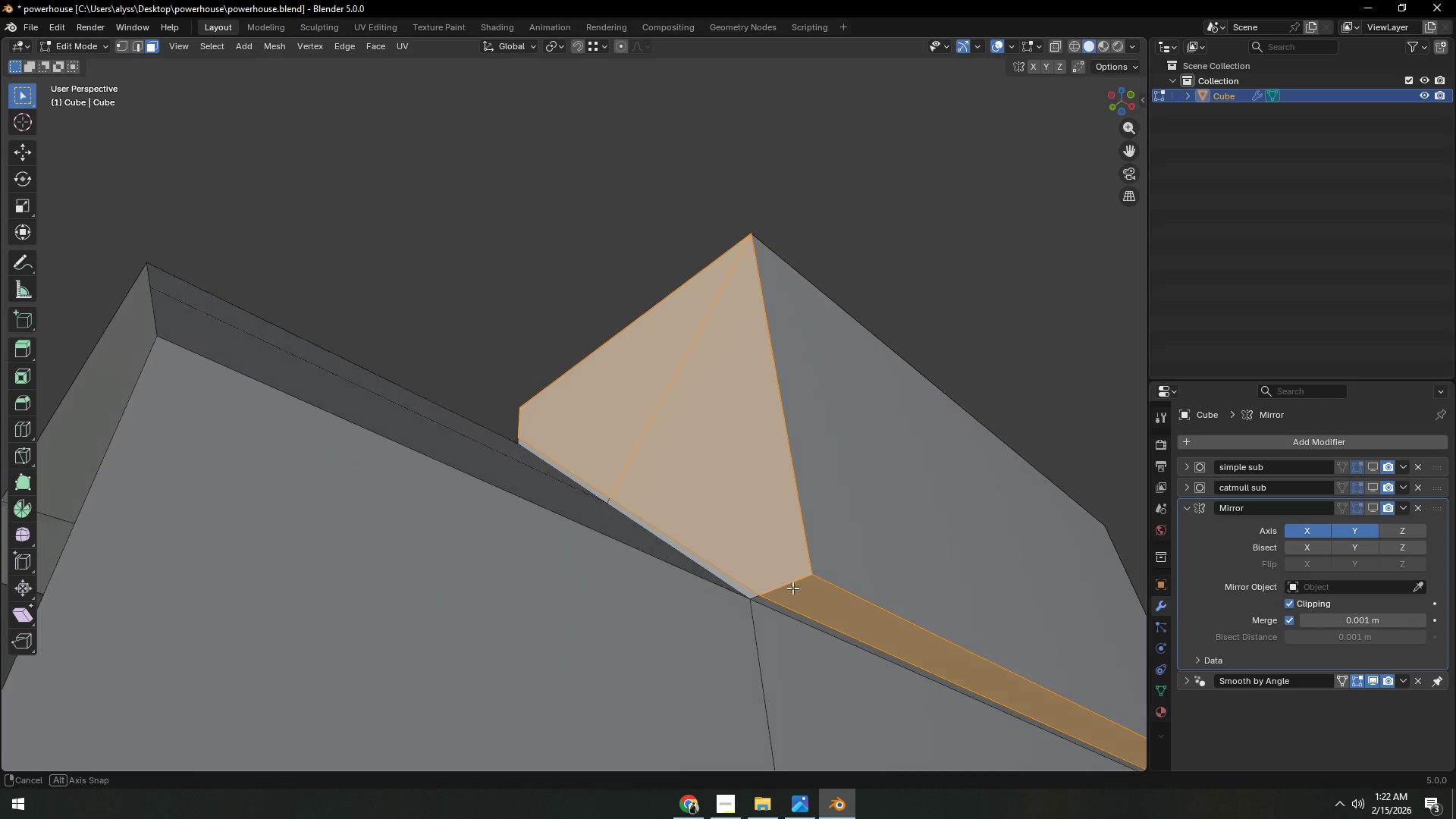 
middle_click([740, 538])
 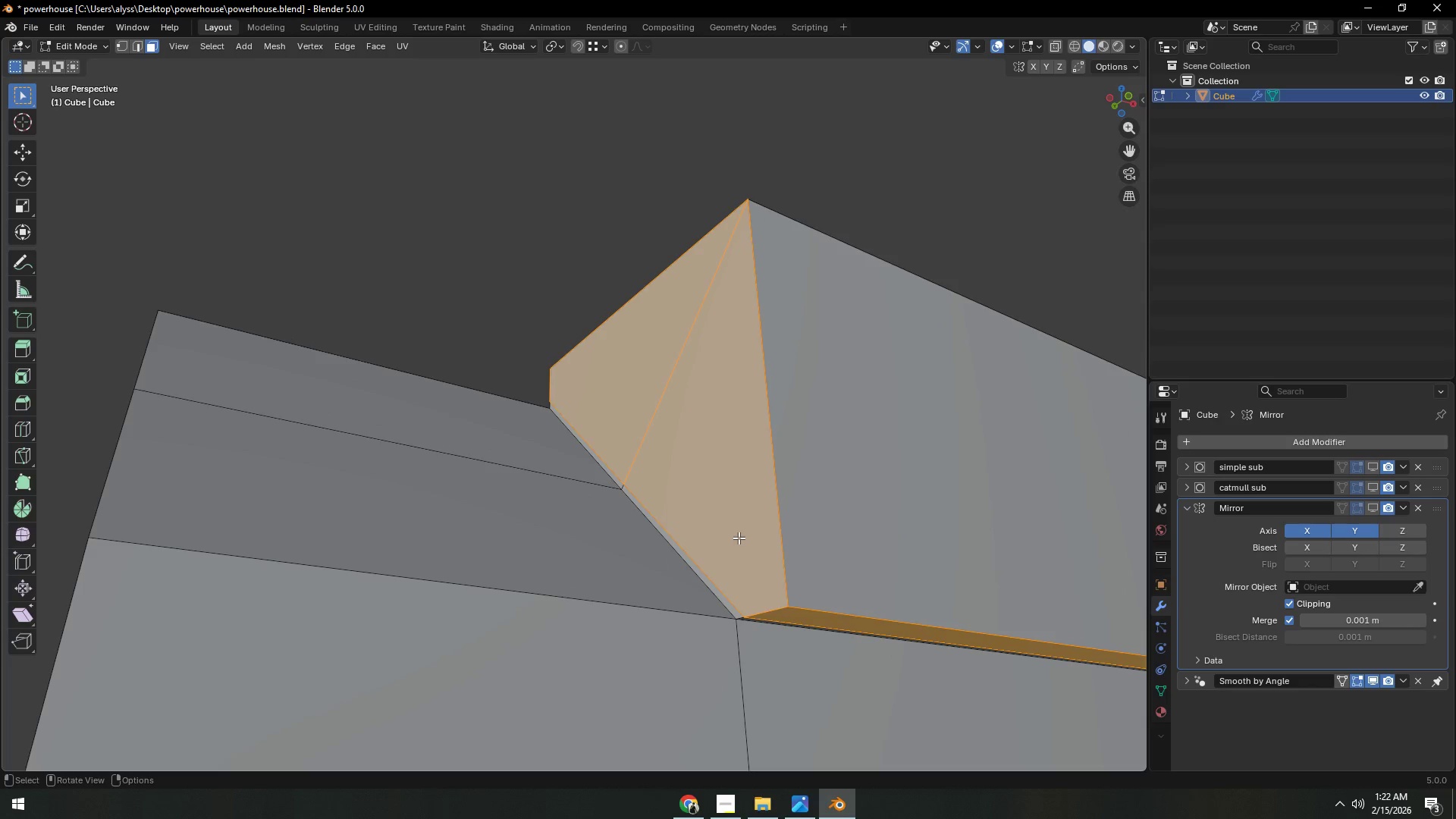 
left_click([739, 537])
 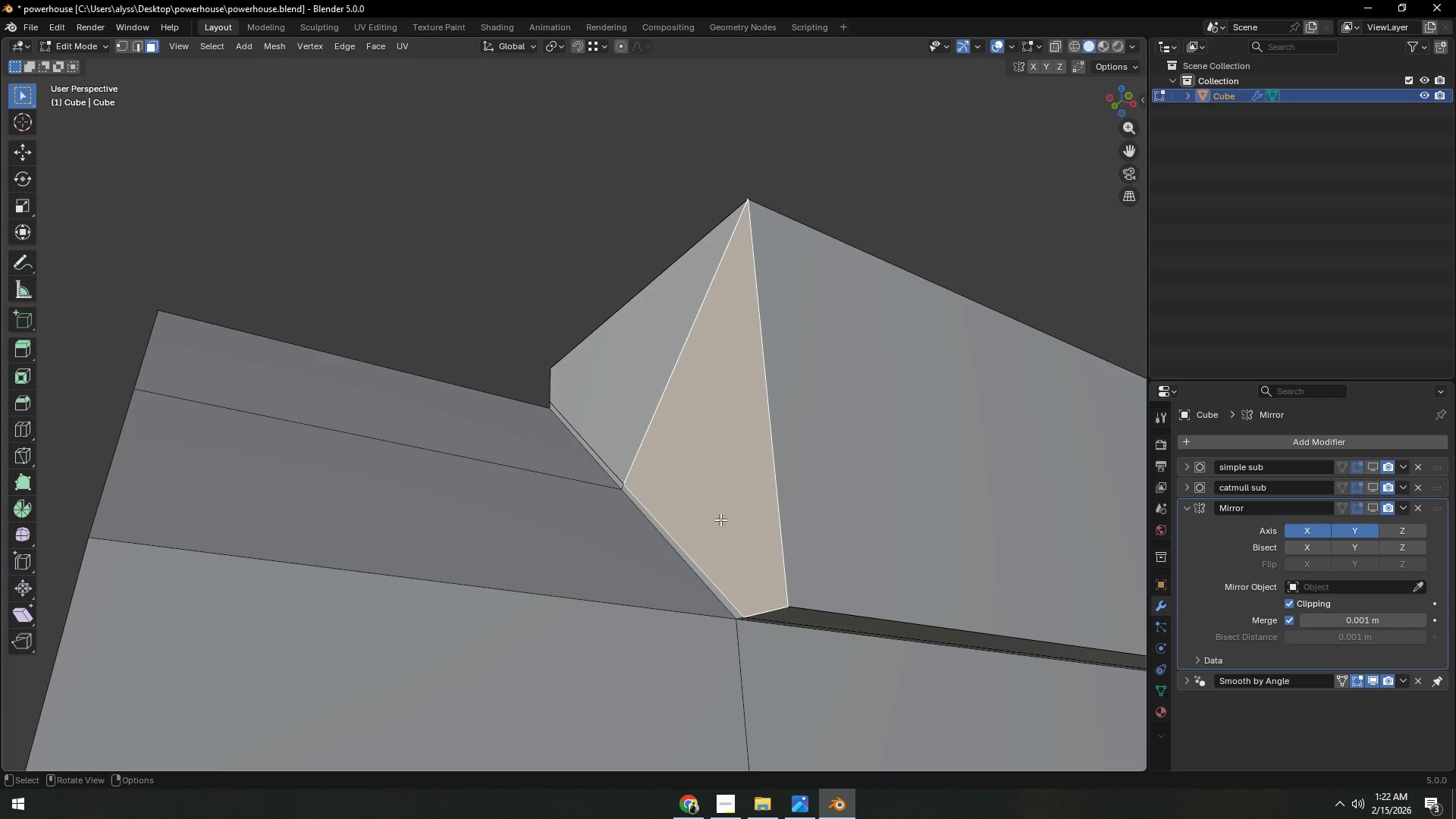 
hold_key(key=ShiftLeft, duration=0.62)
left_click([638, 421])
 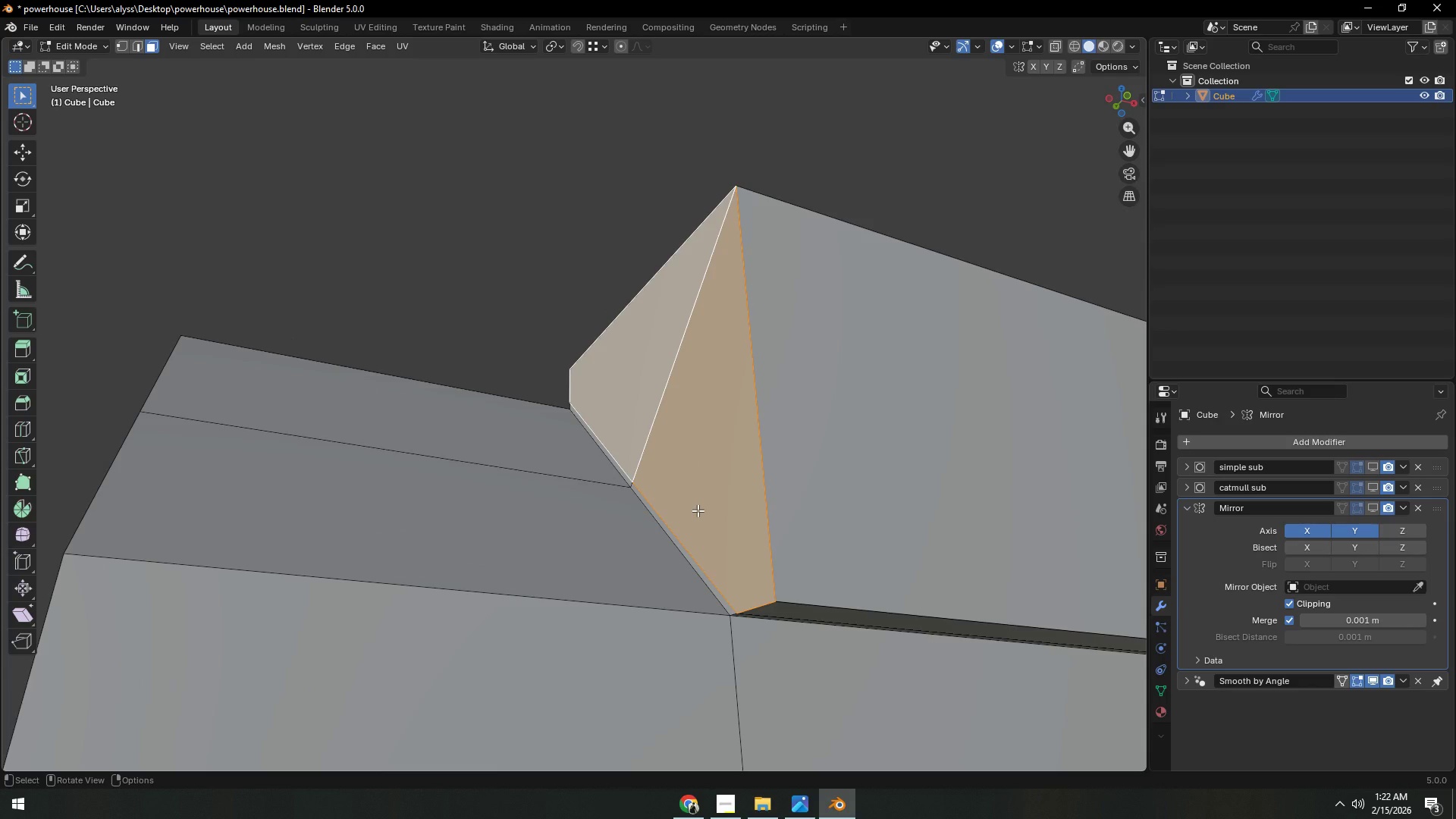 
wait(15.39)
 